 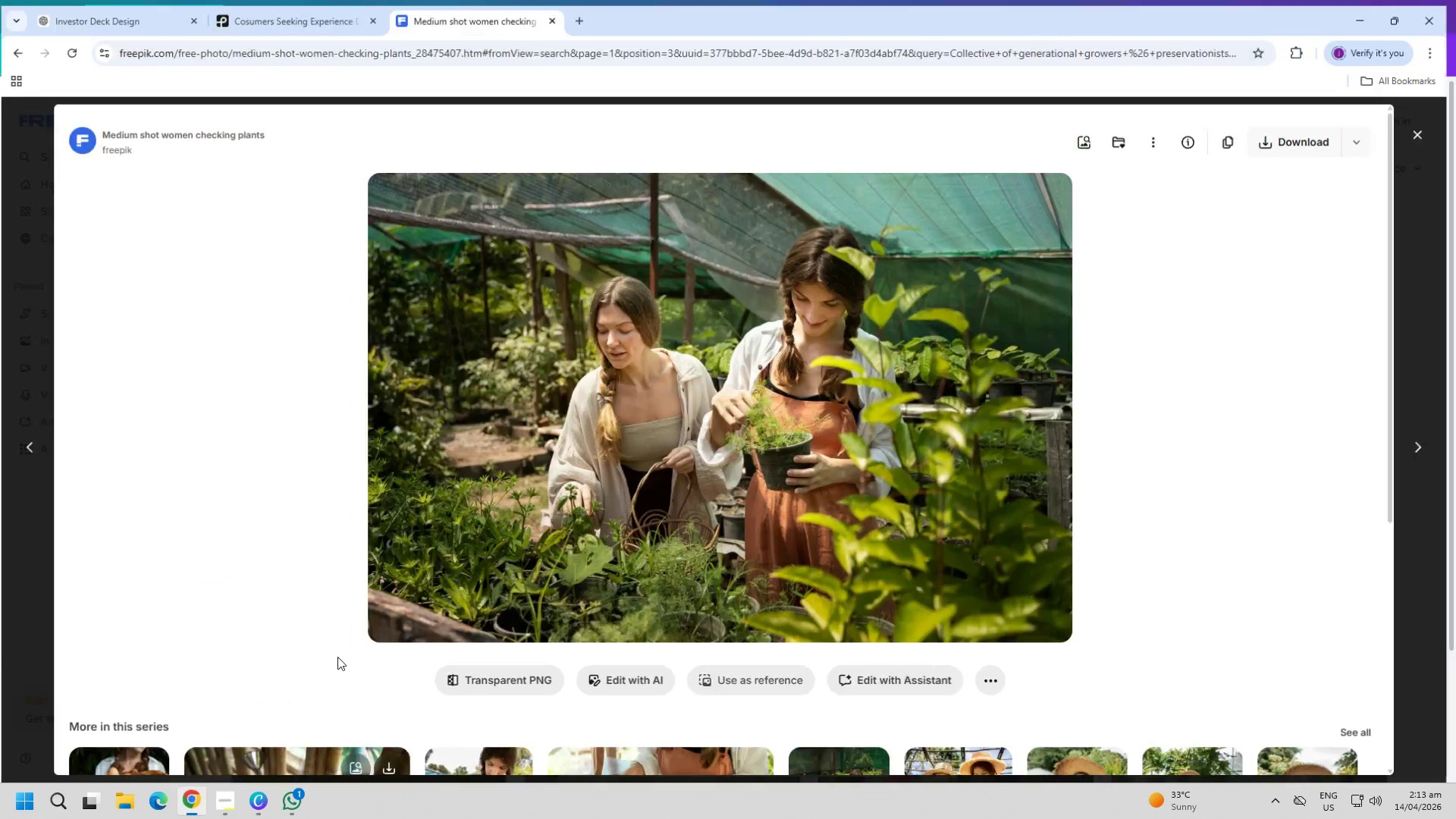 
key(Escape)
 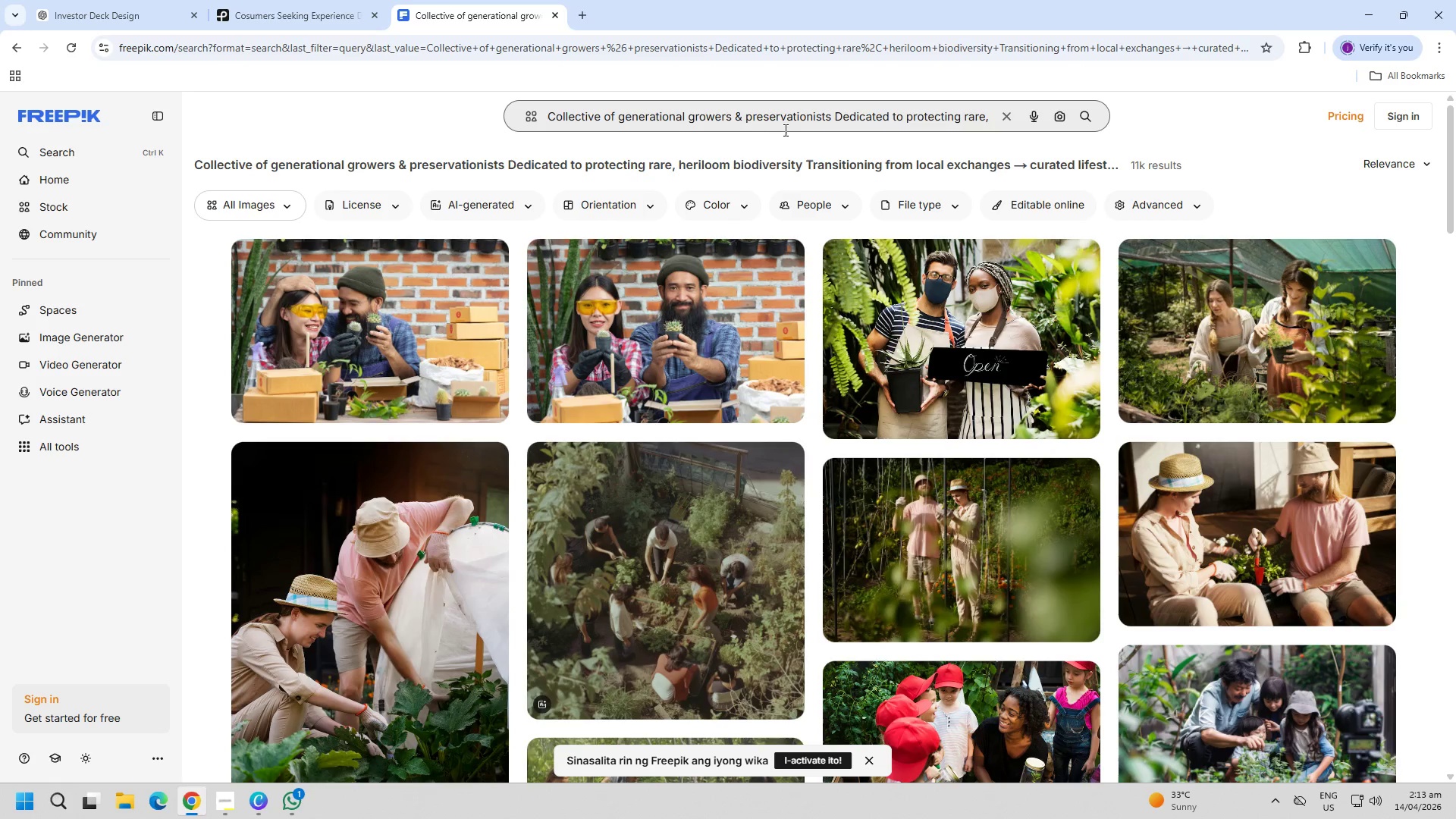 
double_click([791, 127])
 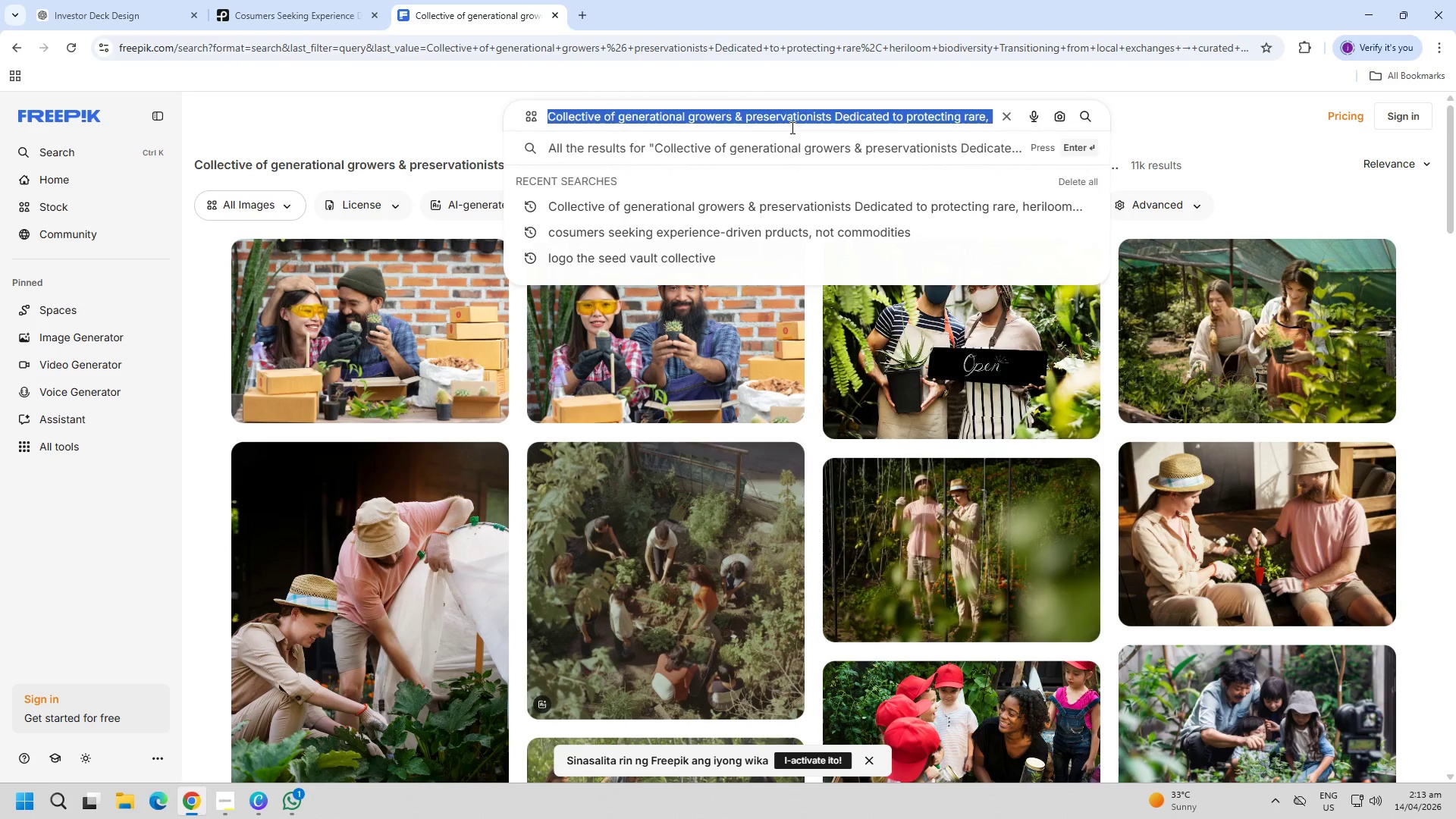 
triple_click([791, 127])
 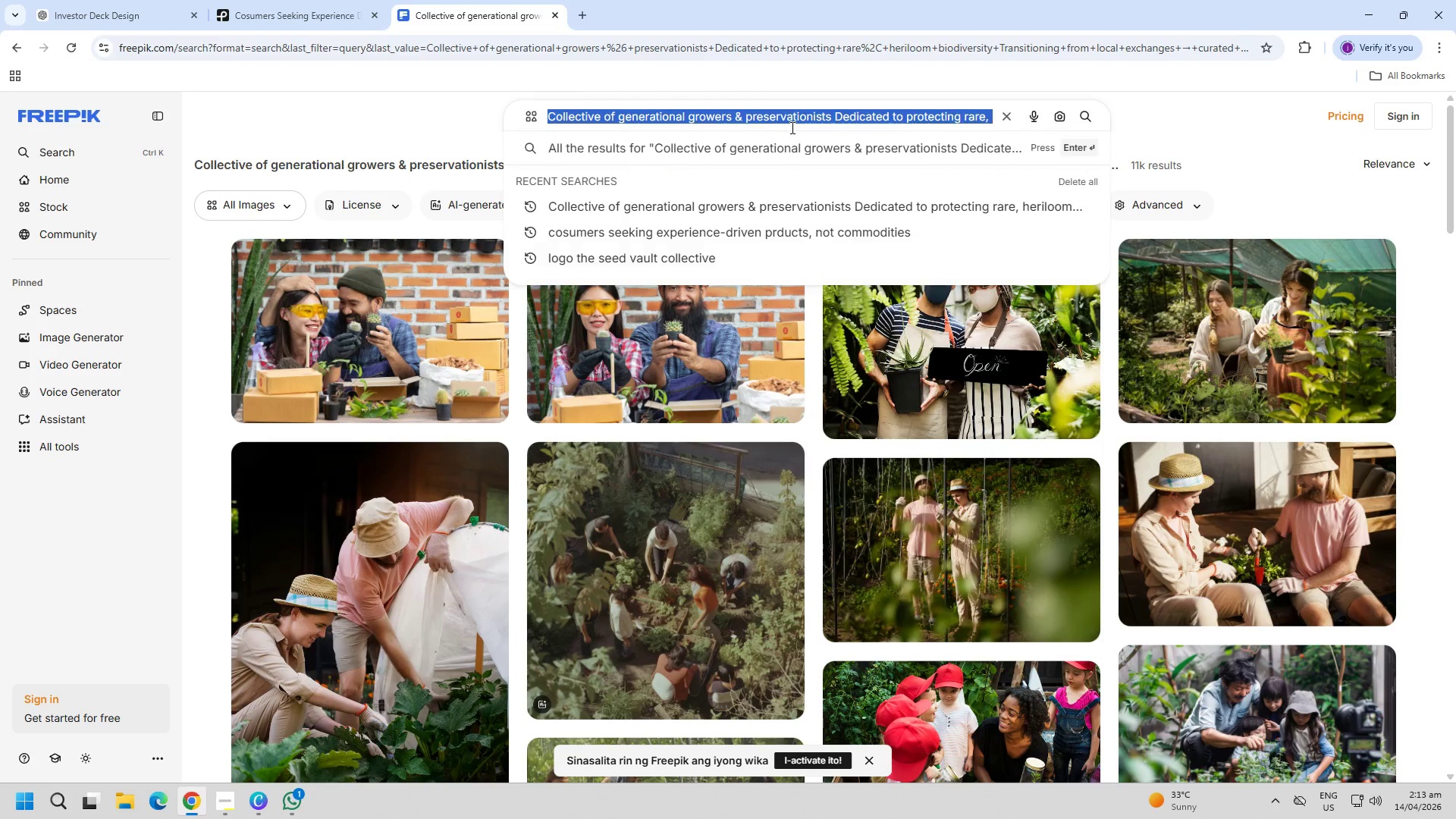 
triple_click([791, 127])
 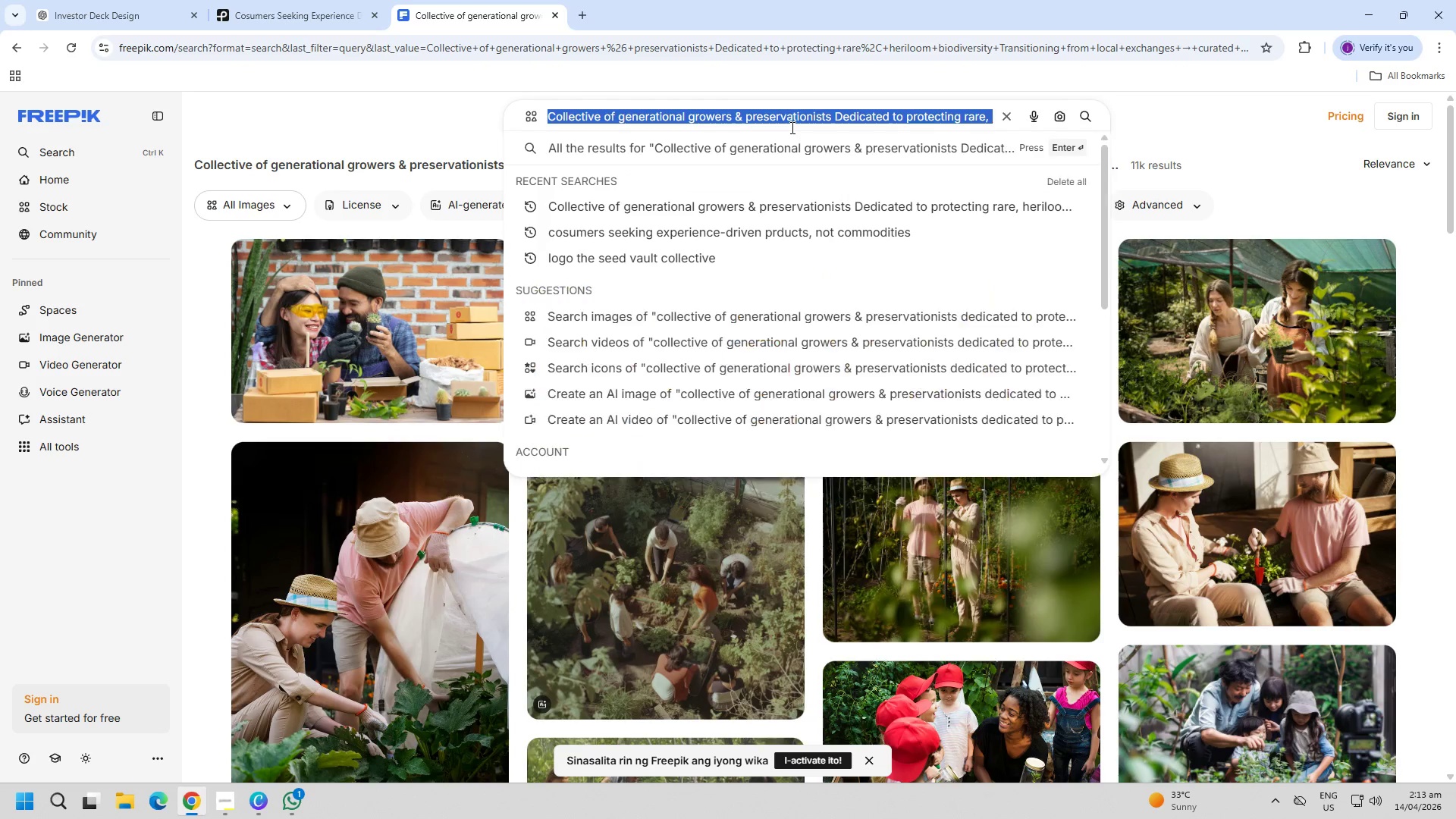 
key(Control+V)
 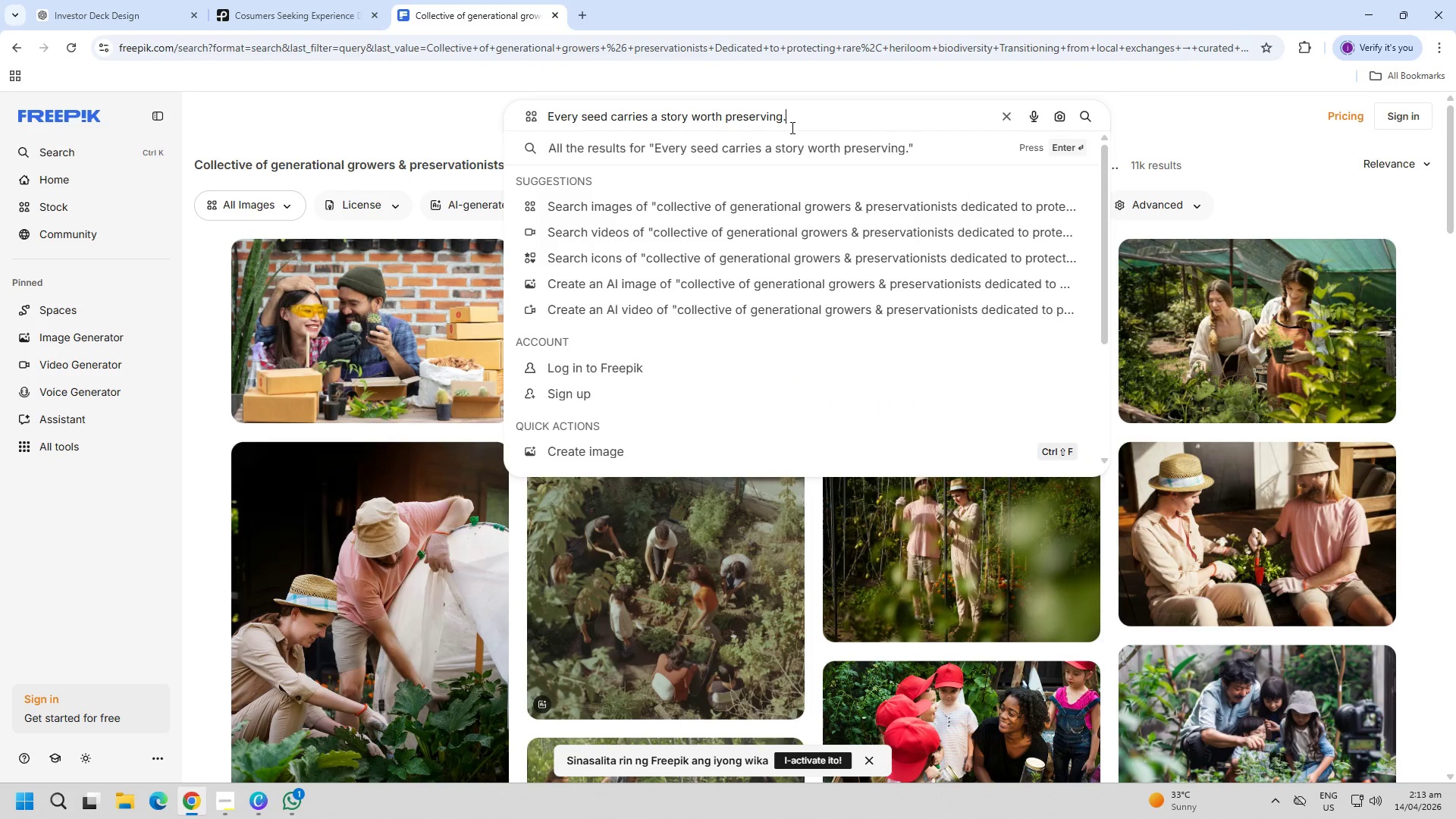 
key(Enter)
 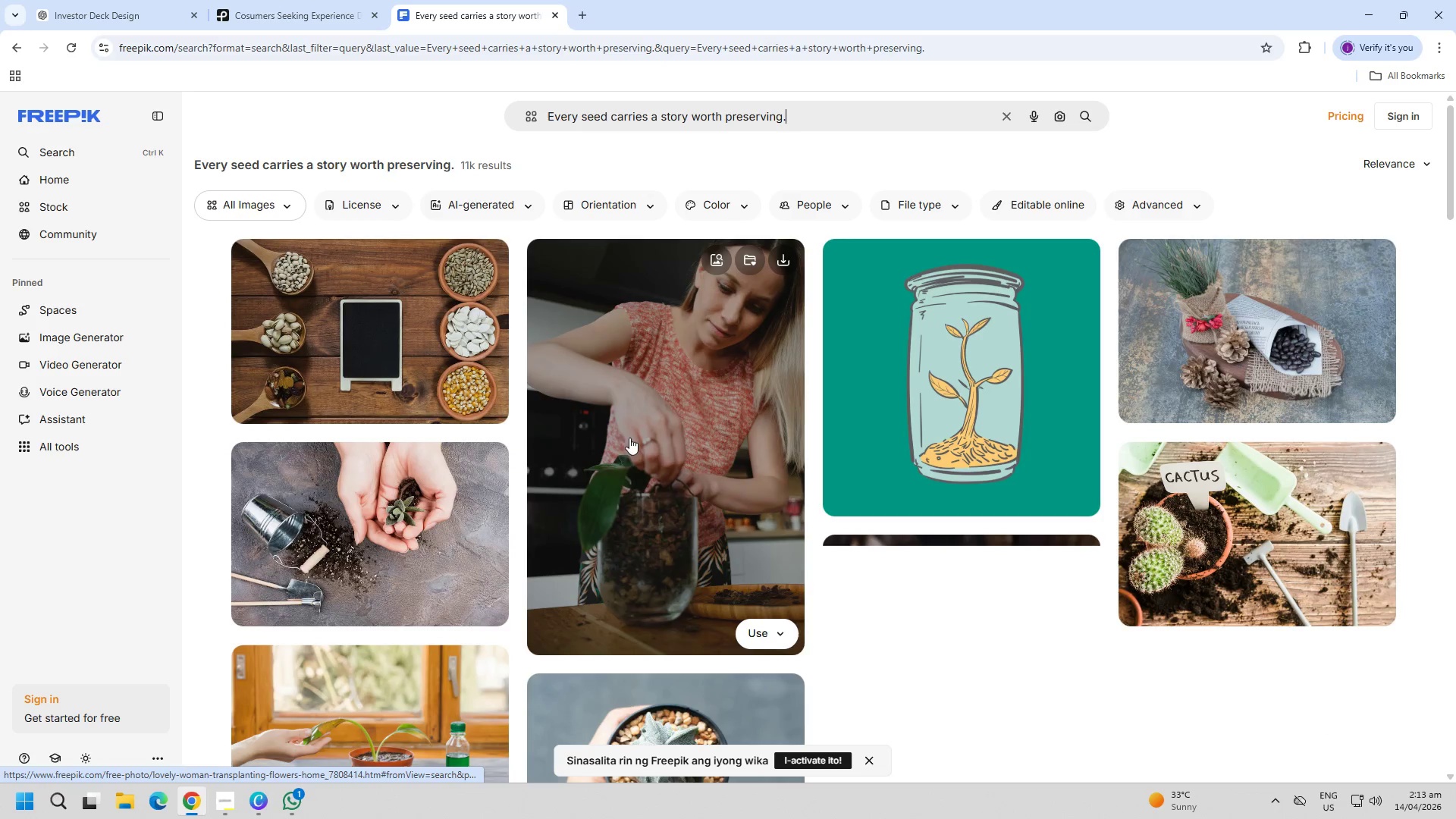 
scroll: coordinate [657, 507], scroll_direction: down, amount: 26.0
 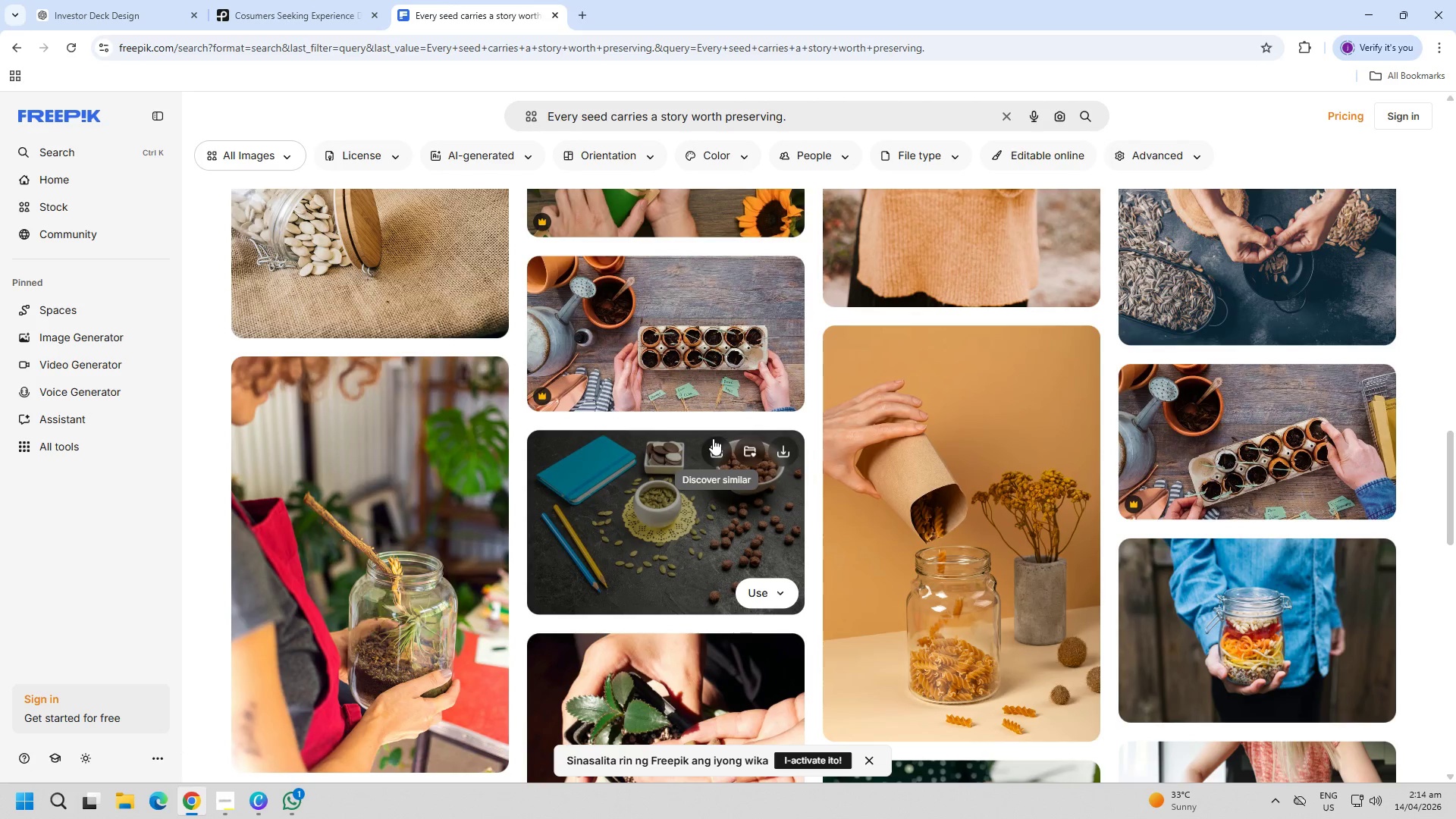 
wait(7.39)
 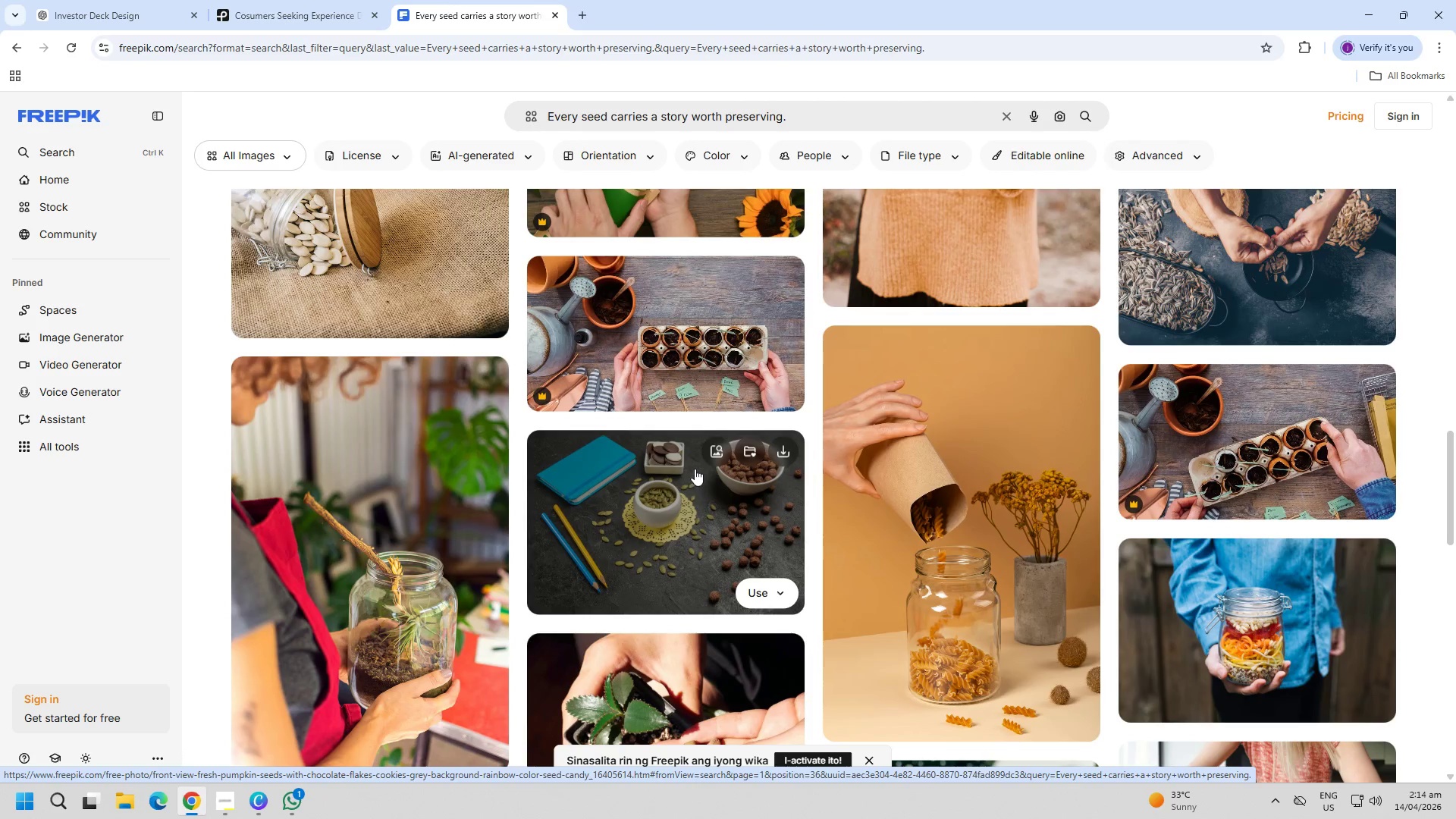 
left_click([258, 811])
 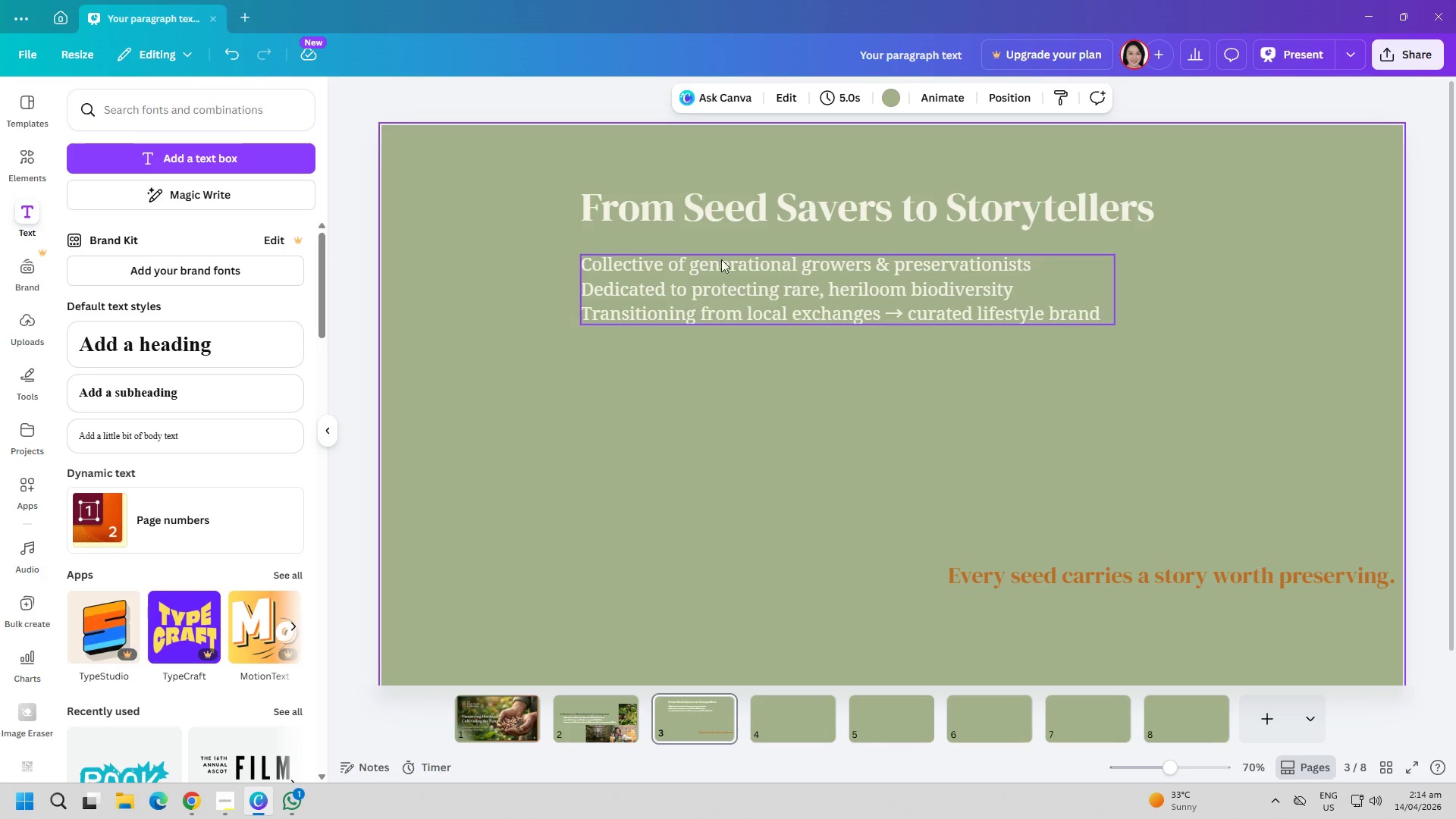 
double_click([754, 206])
 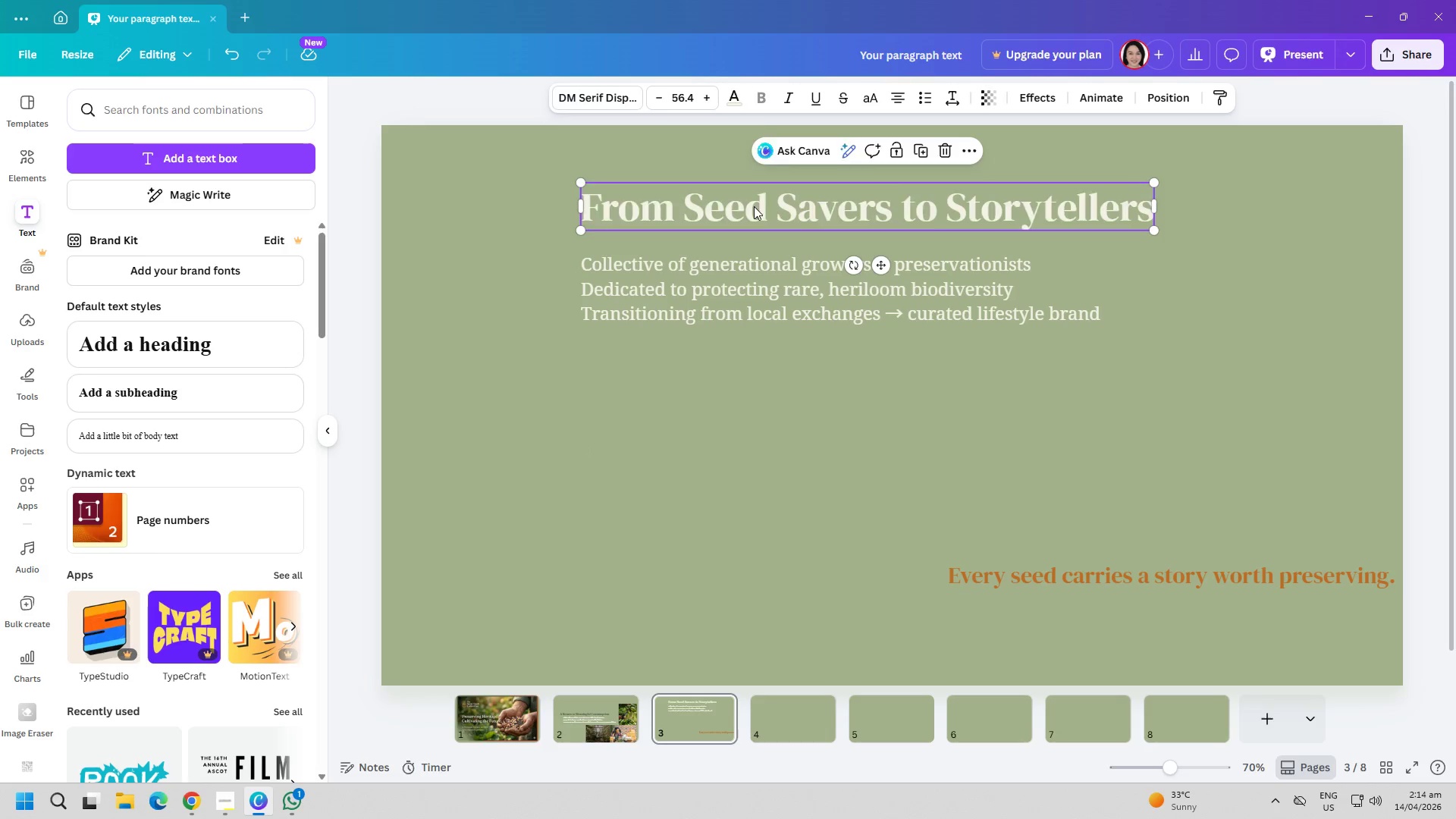 
triple_click([754, 206])
 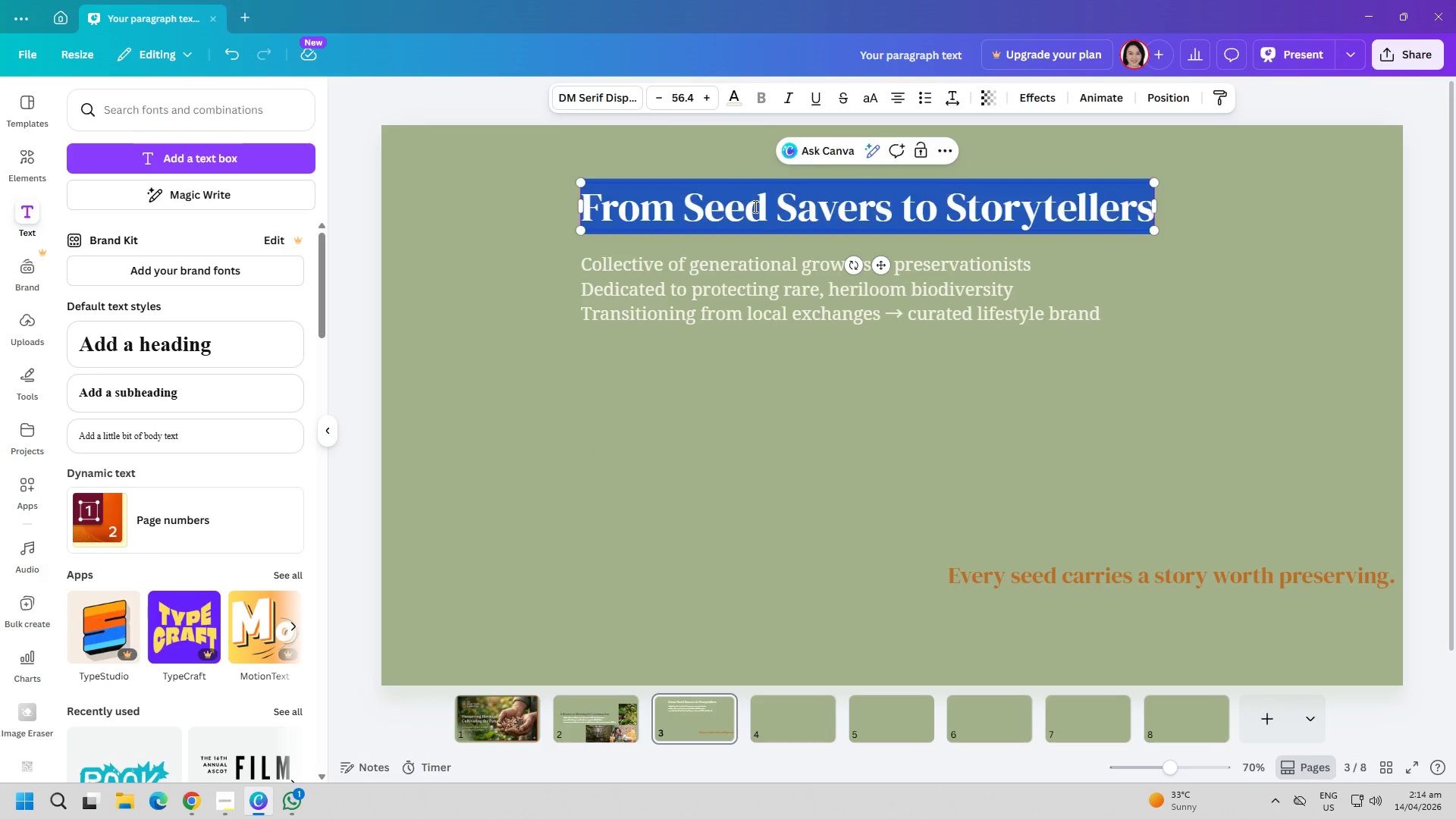 
triple_click([754, 206])
 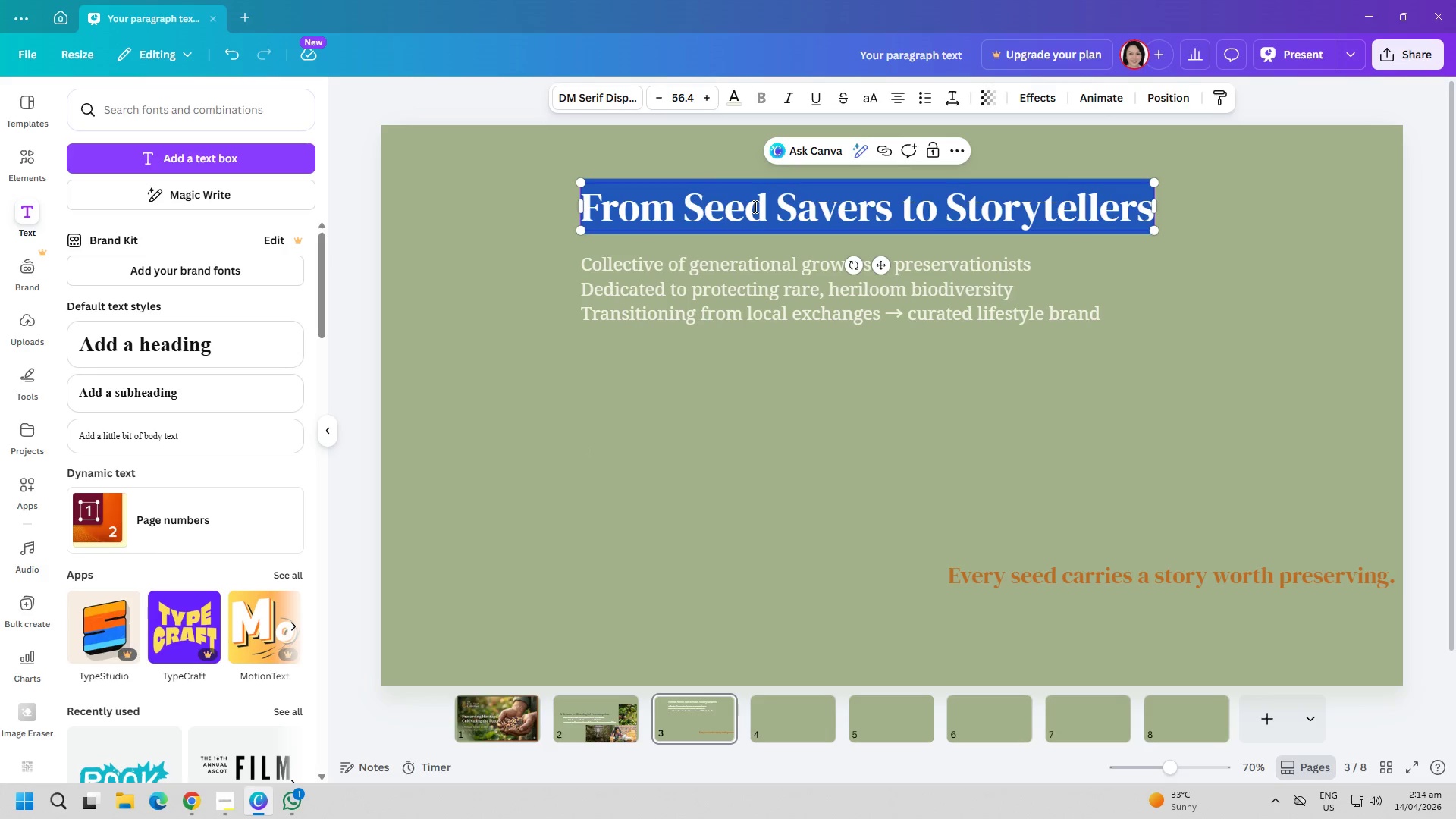 
key(Control+ControlLeft)
 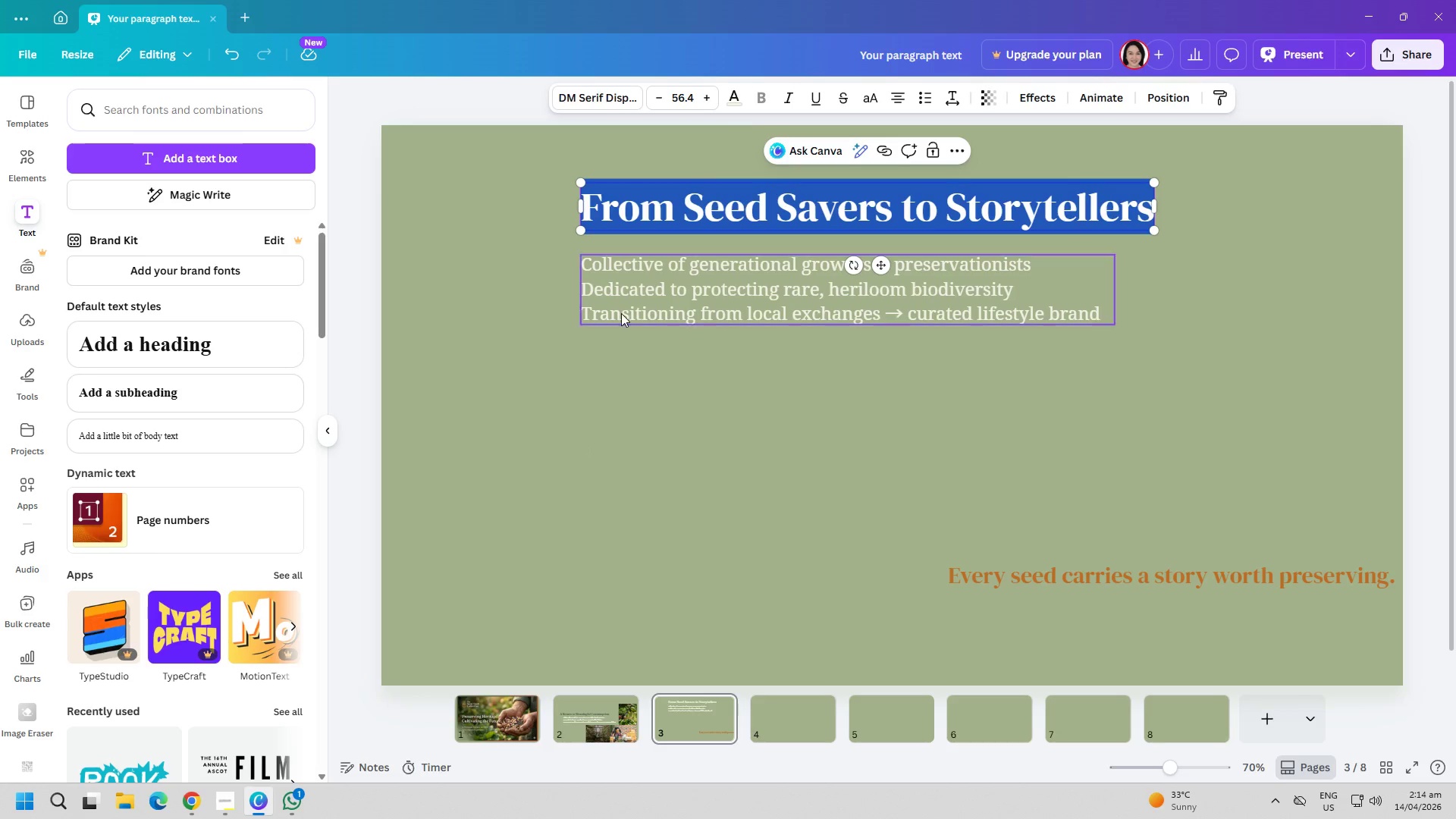 
key(Control+C)
 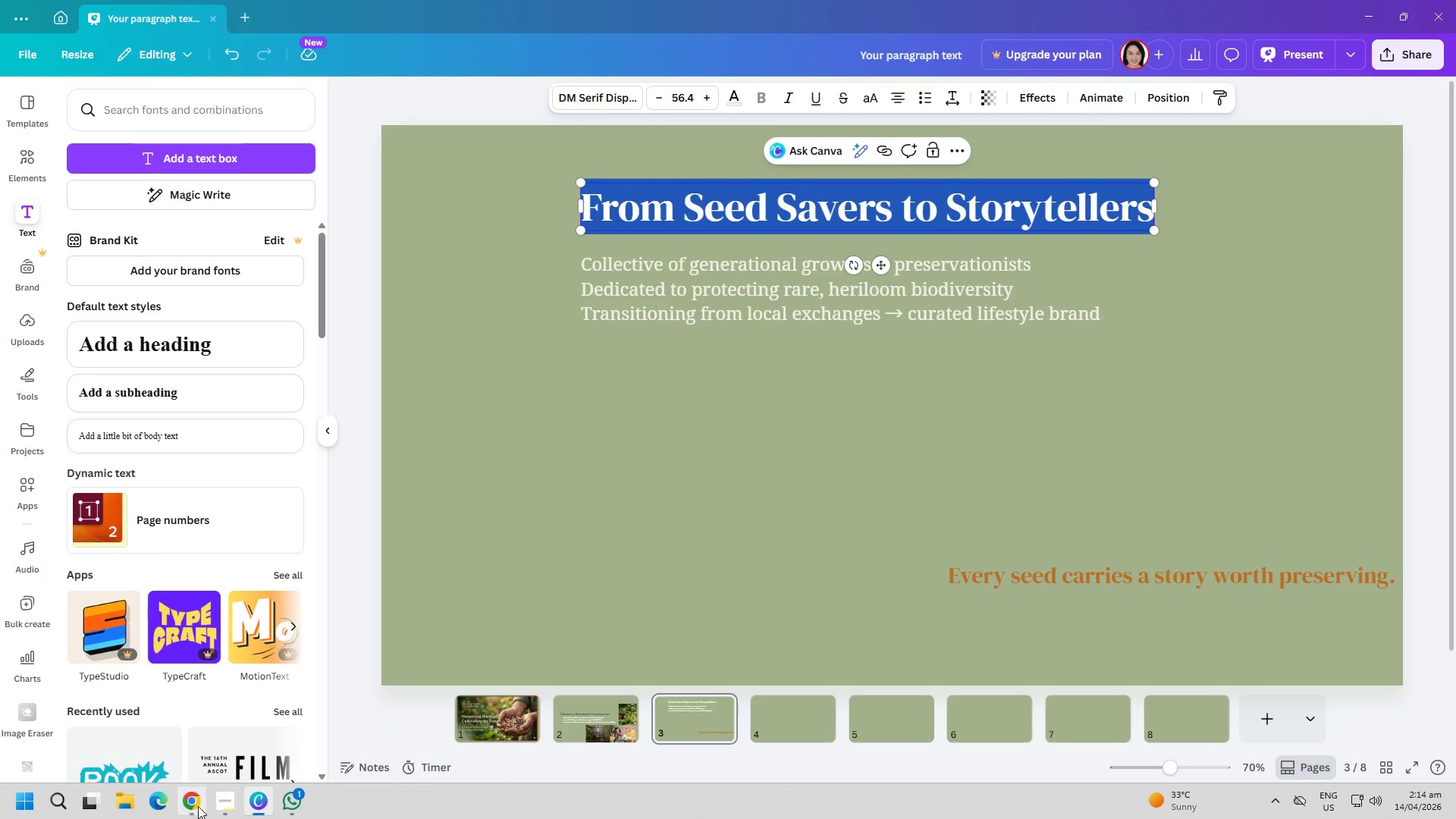 
left_click([188, 811])
 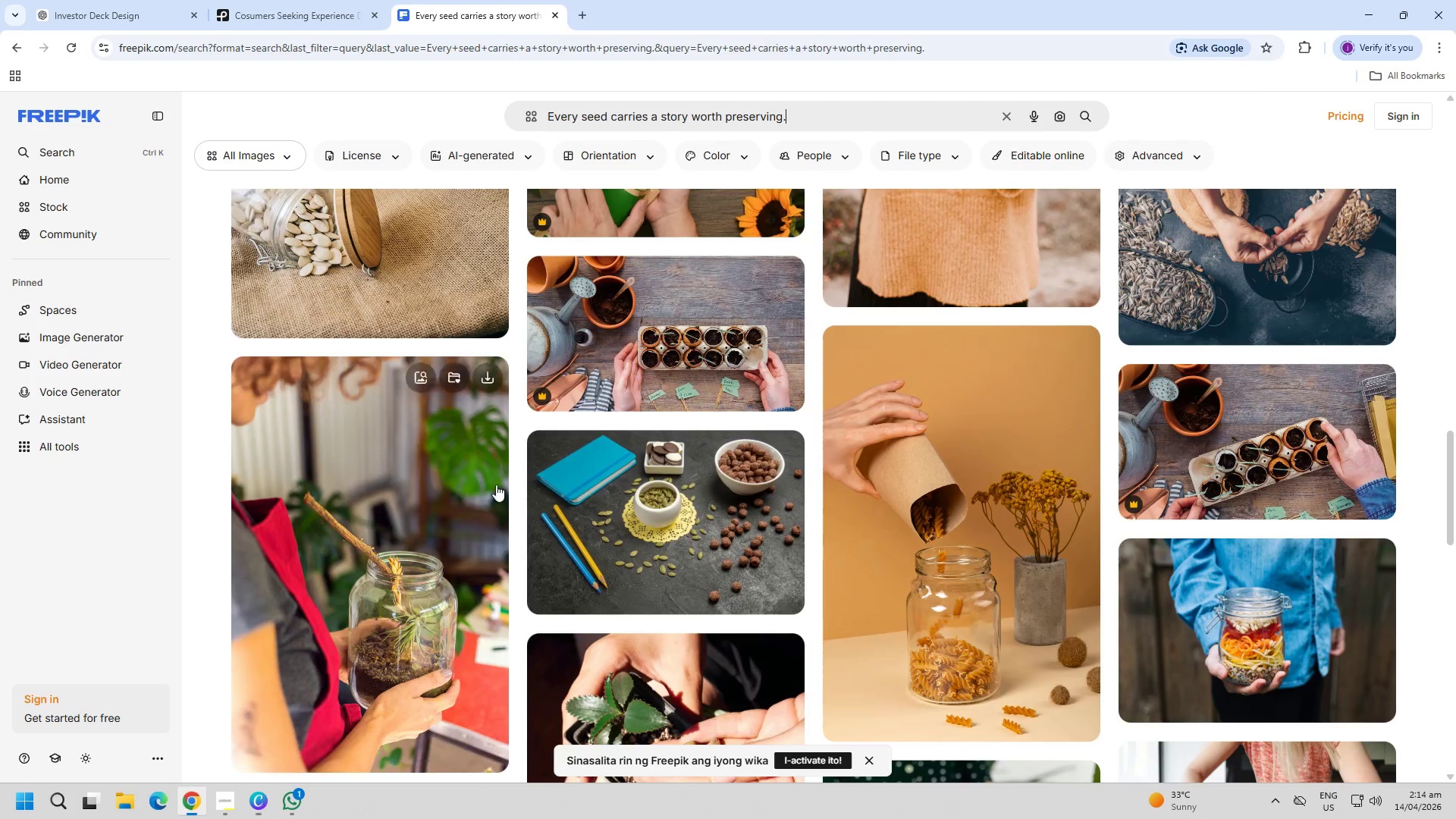 
left_click([791, 126])
 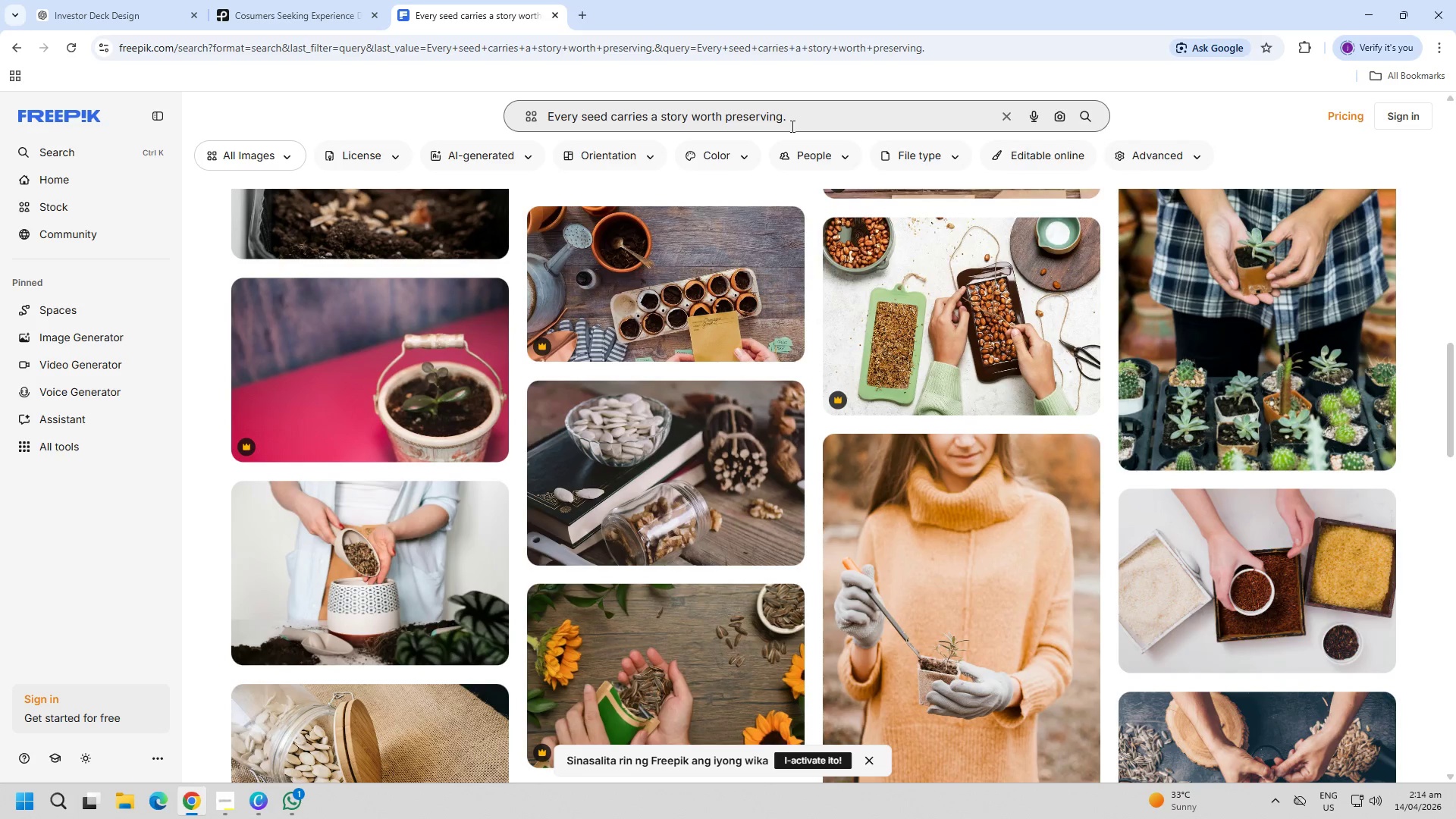 
scroll: coordinate [576, 431], scroll_direction: up, amount: 7.0
 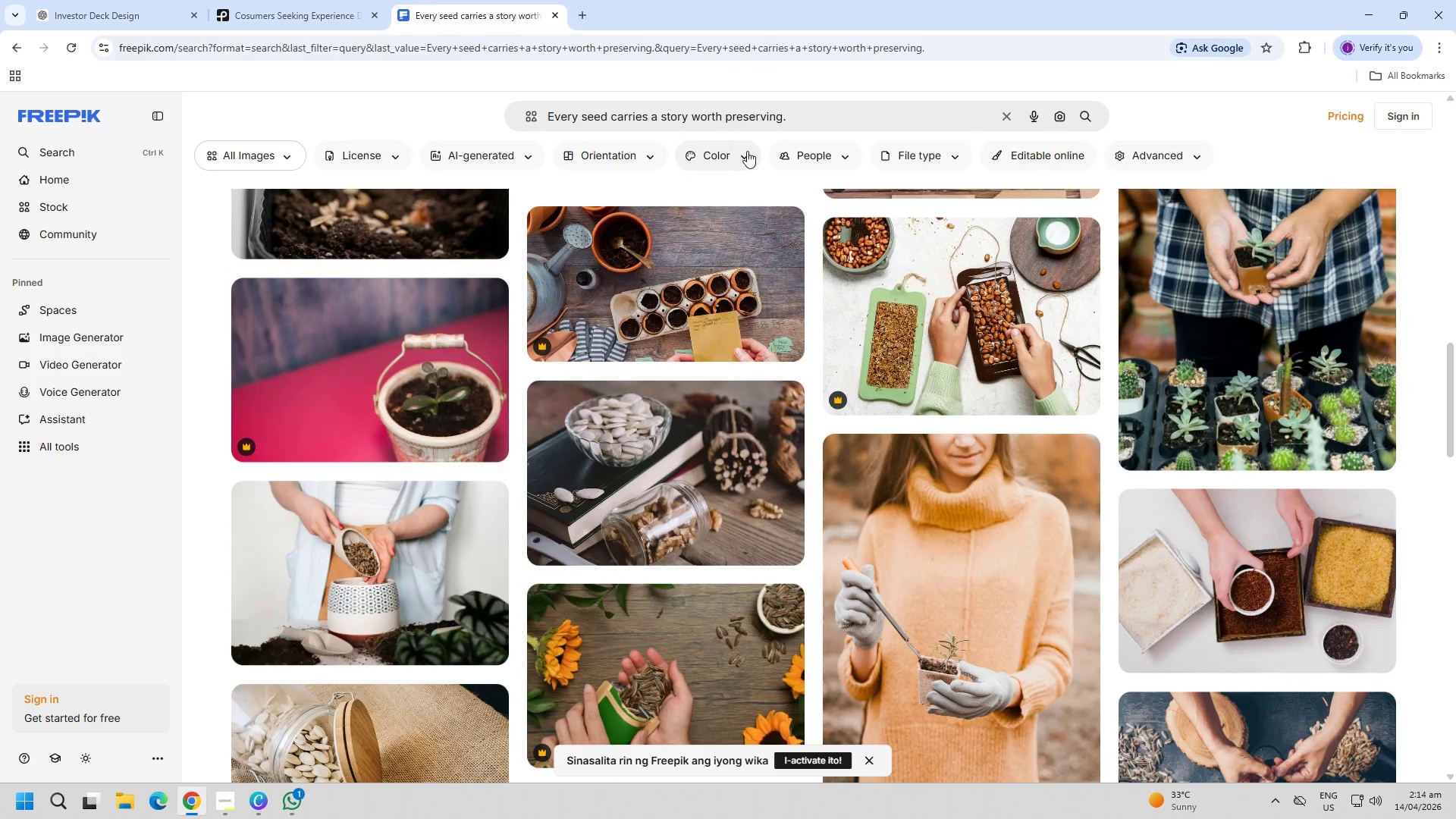 
double_click([791, 126])
 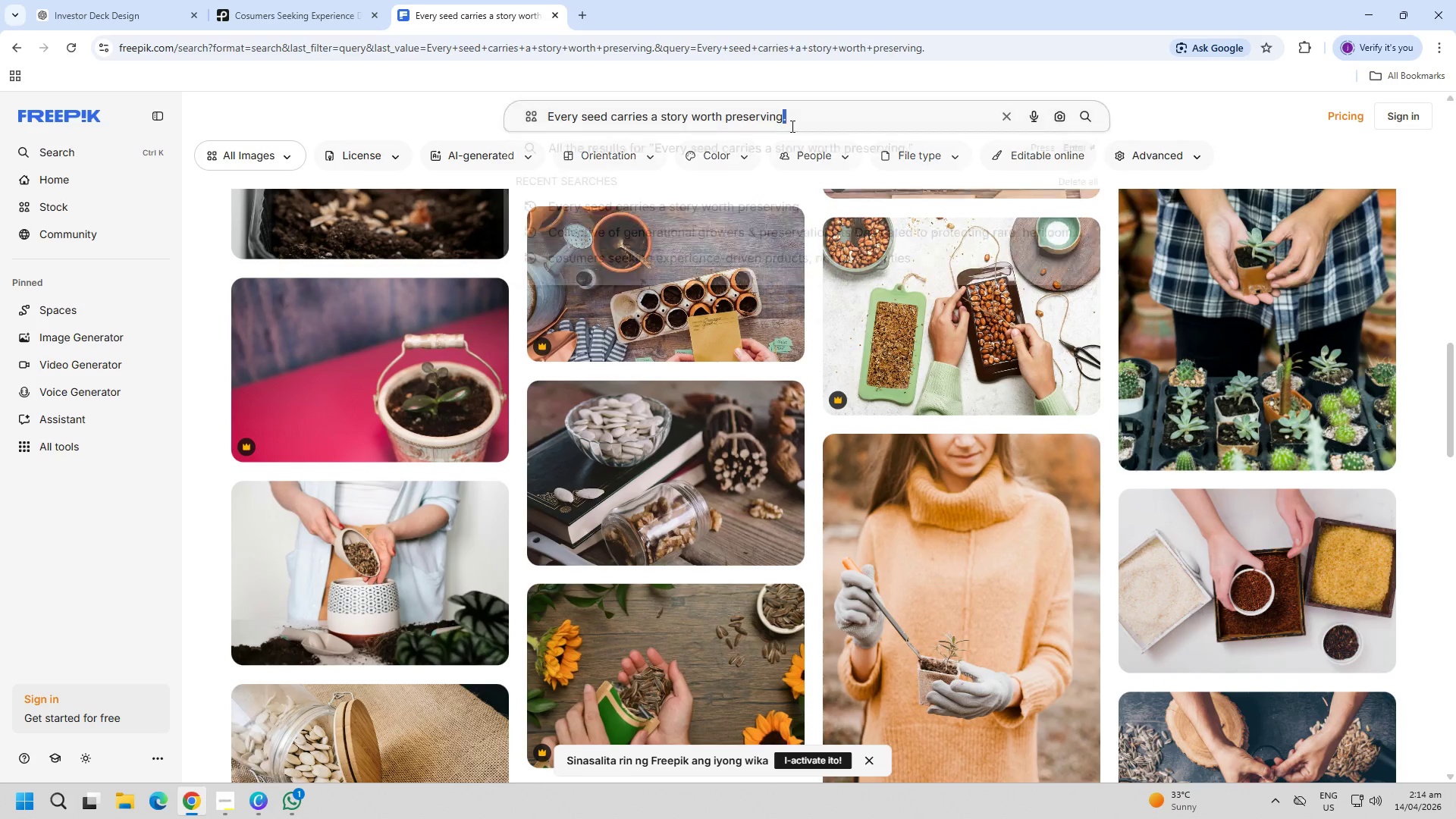 
triple_click([791, 126])
 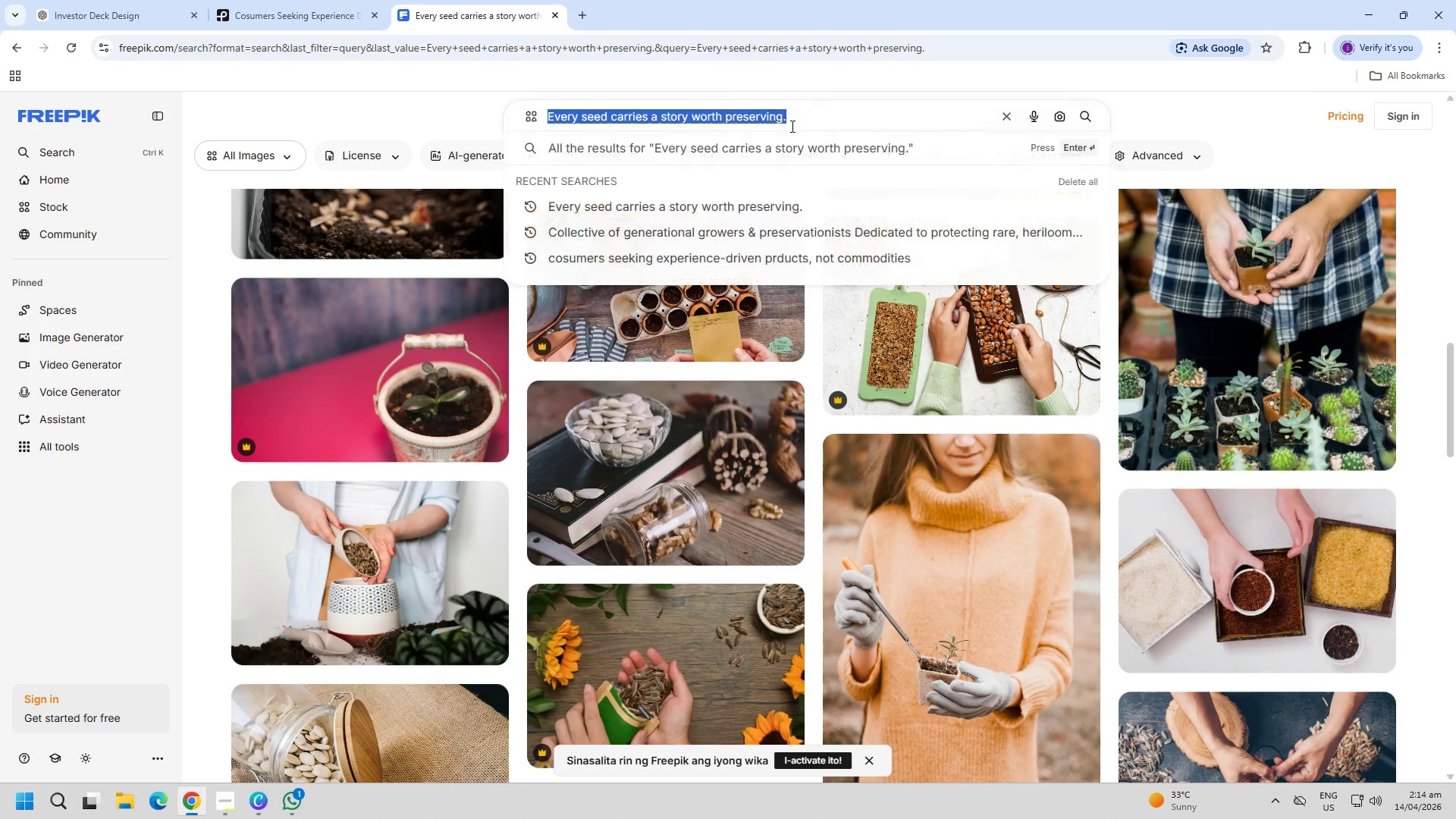 
triple_click([791, 124])
 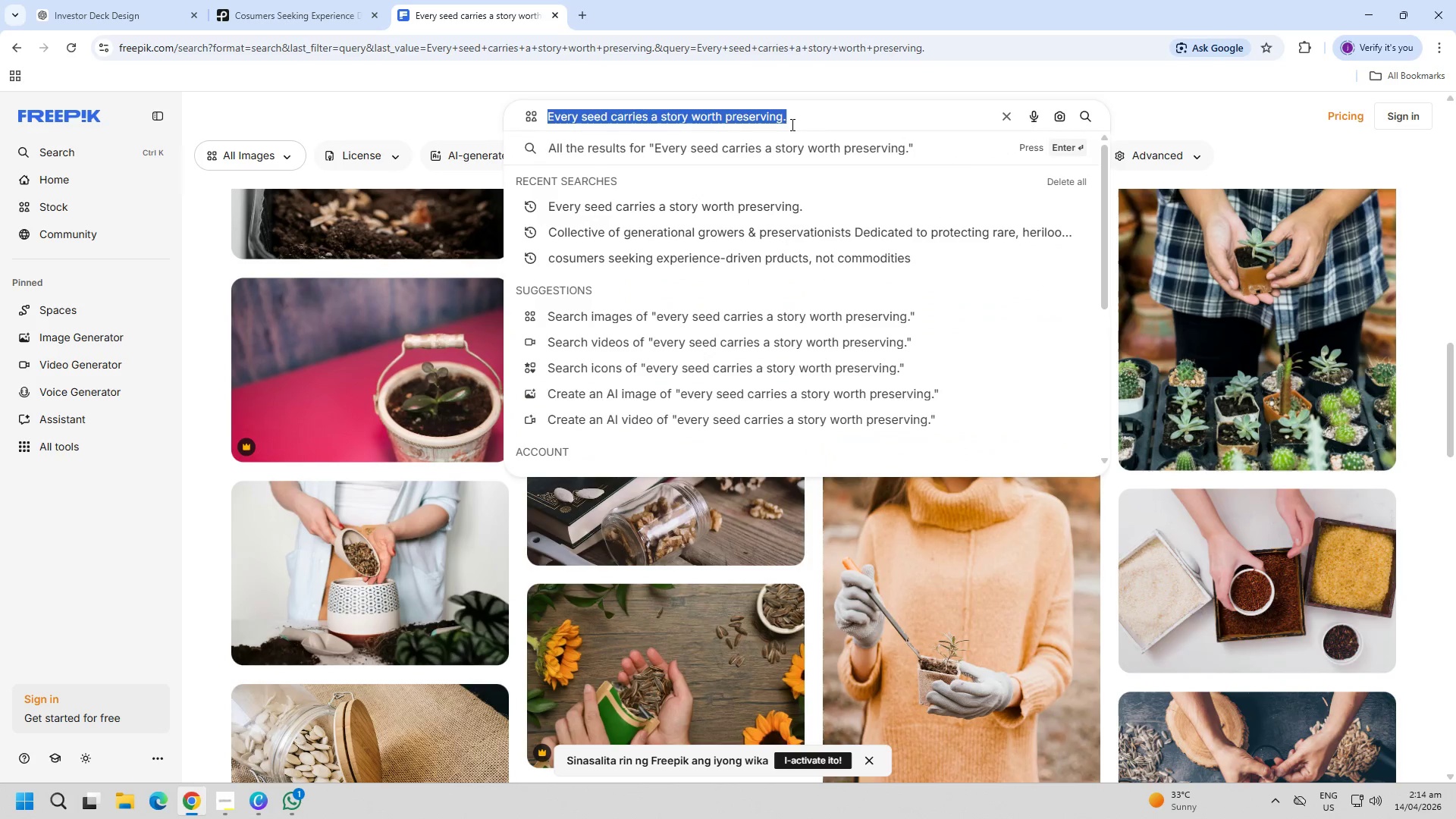 
key(Control+ControlLeft)
 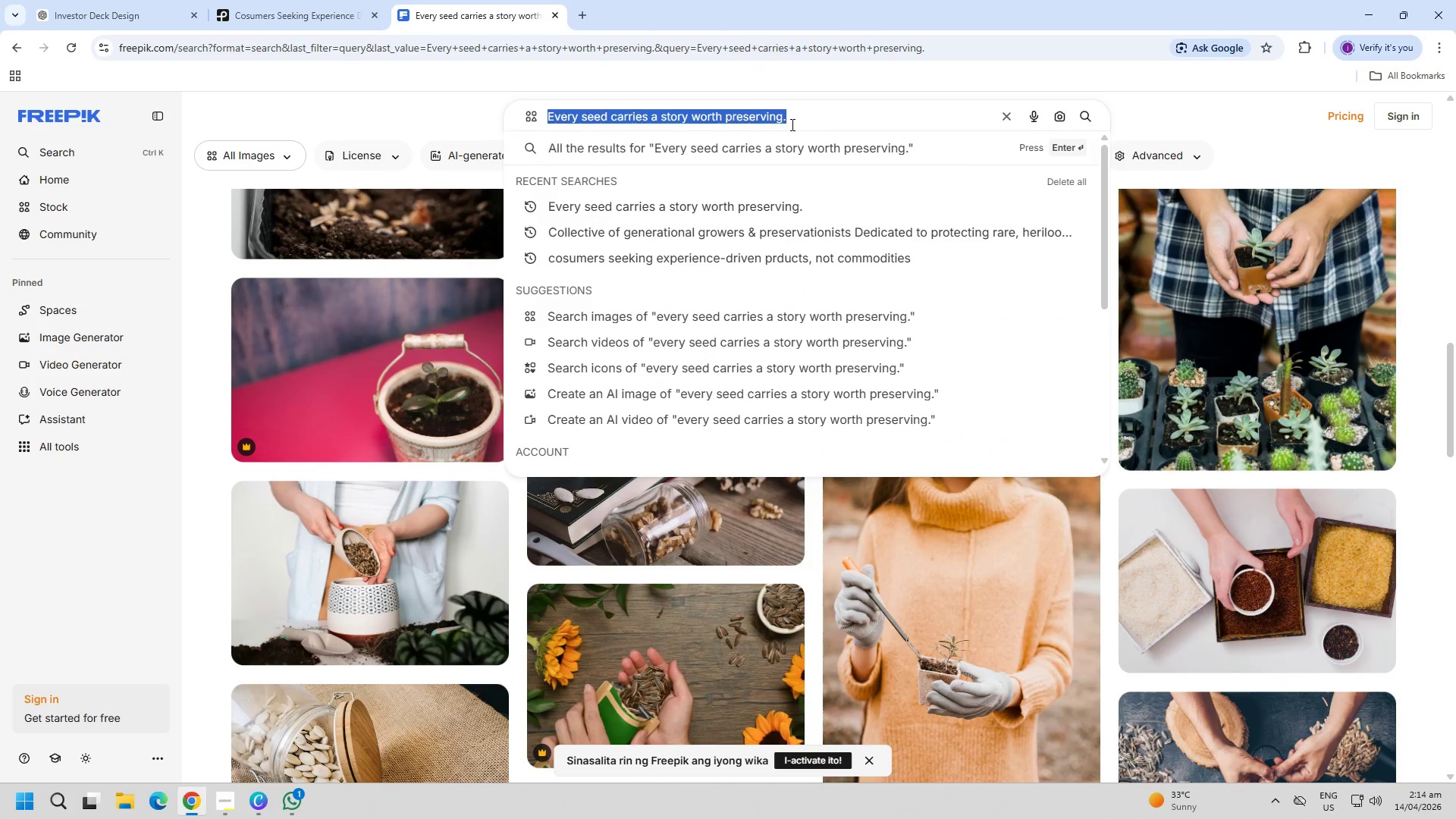 
key(Control+V)
 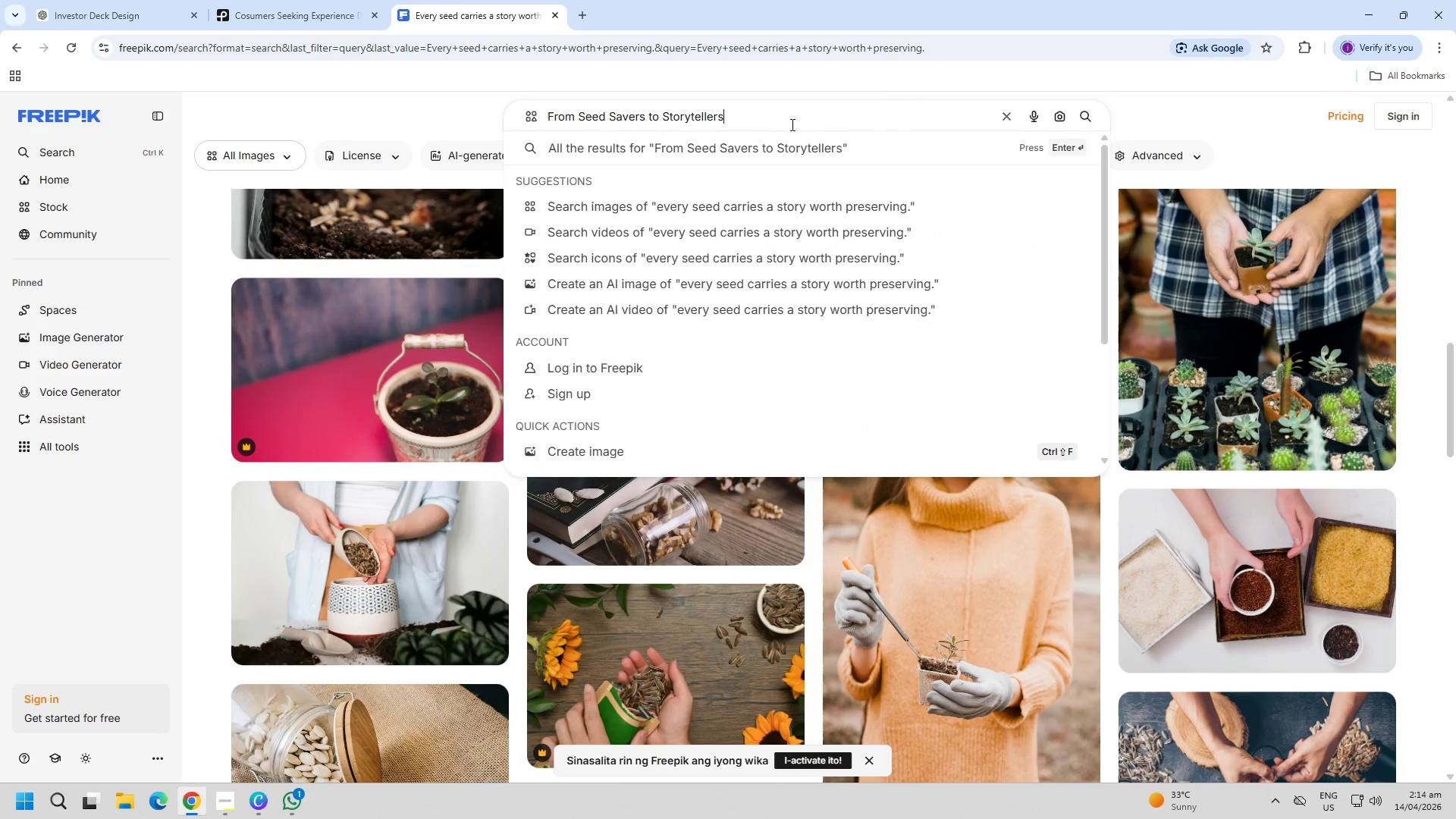 
key(Enter)
 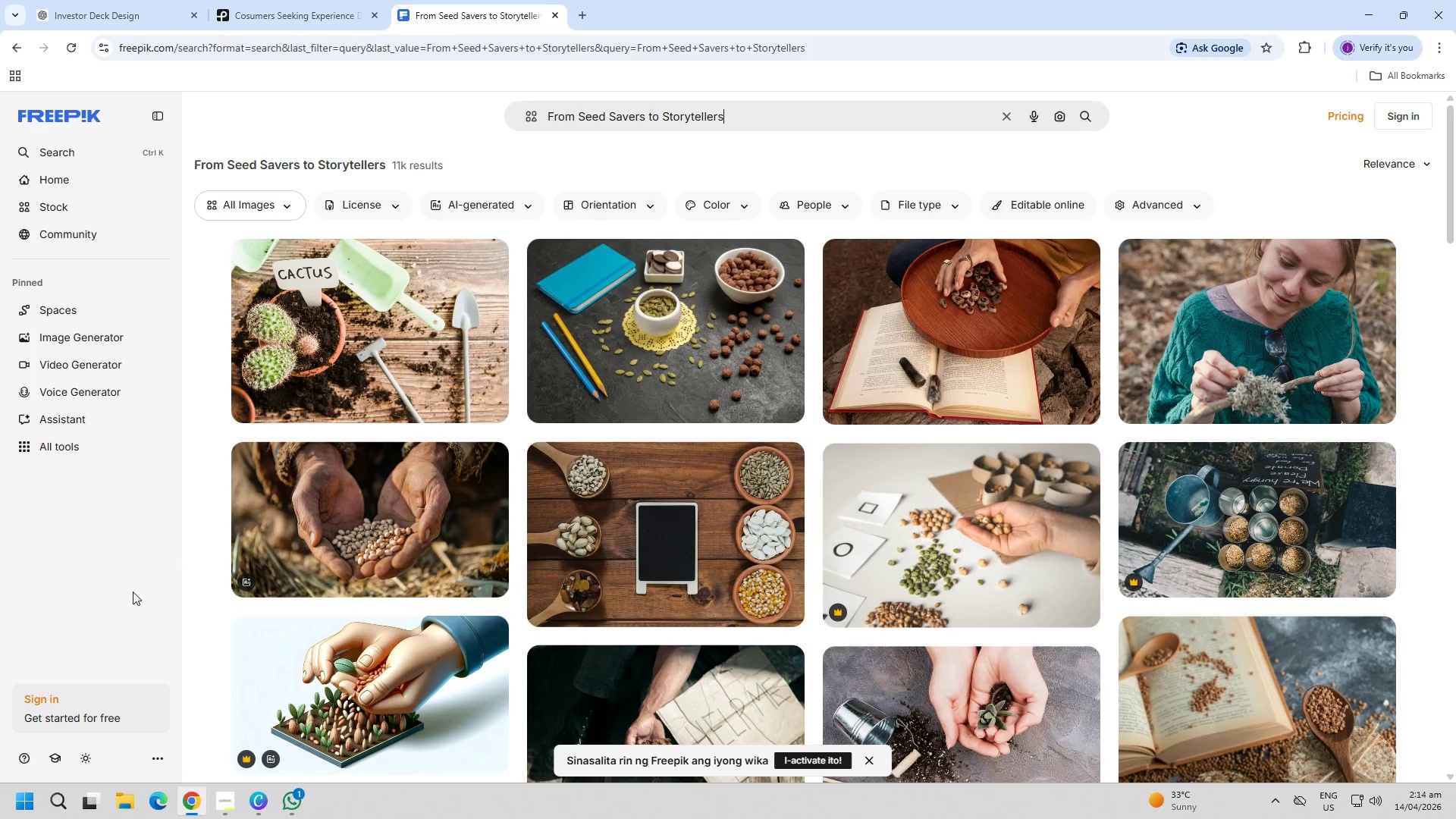 
scroll: coordinate [541, 535], scroll_direction: down, amount: 15.0
 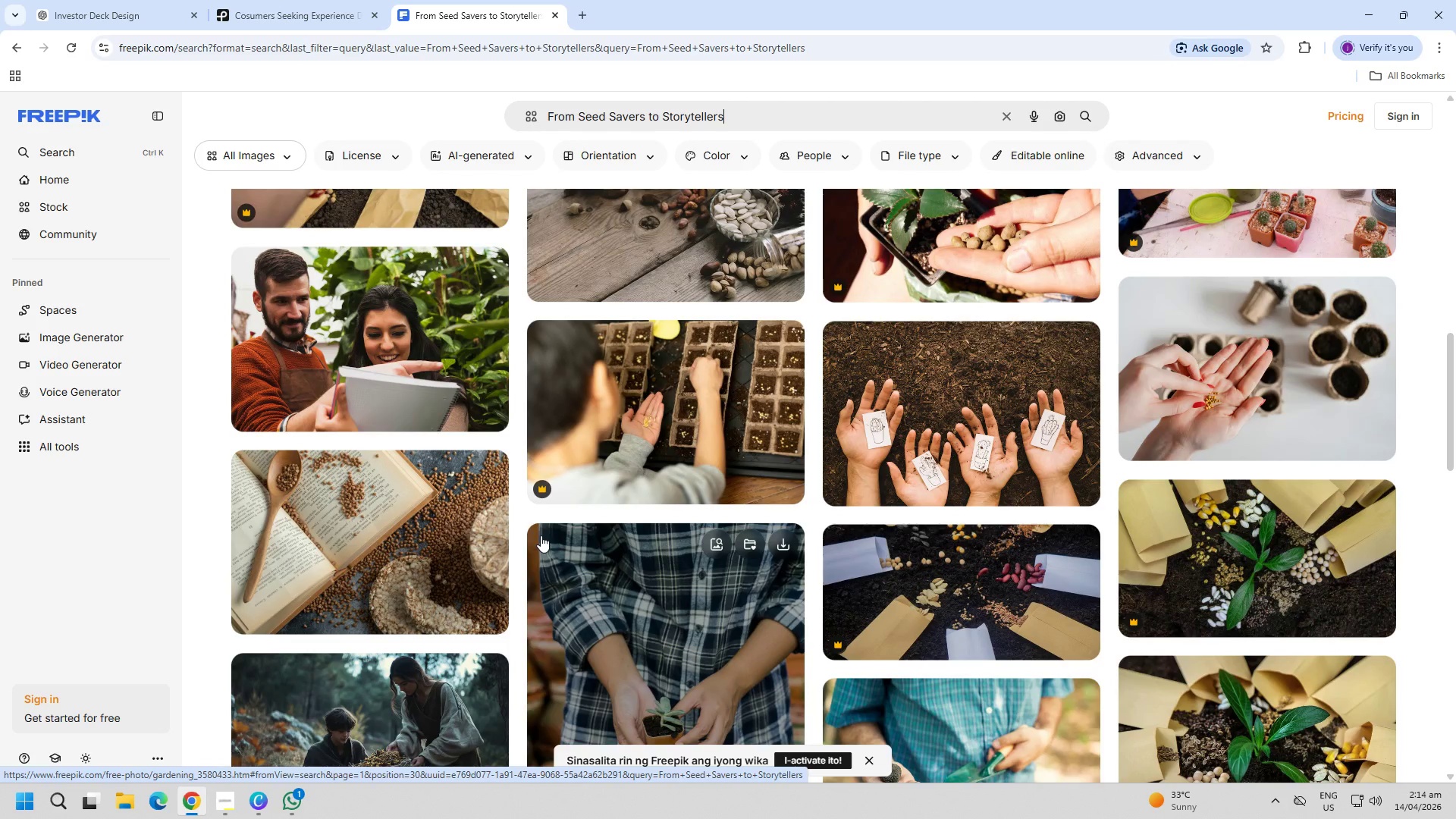 
scroll: coordinate [527, 544], scroll_direction: down, amount: 2.0
 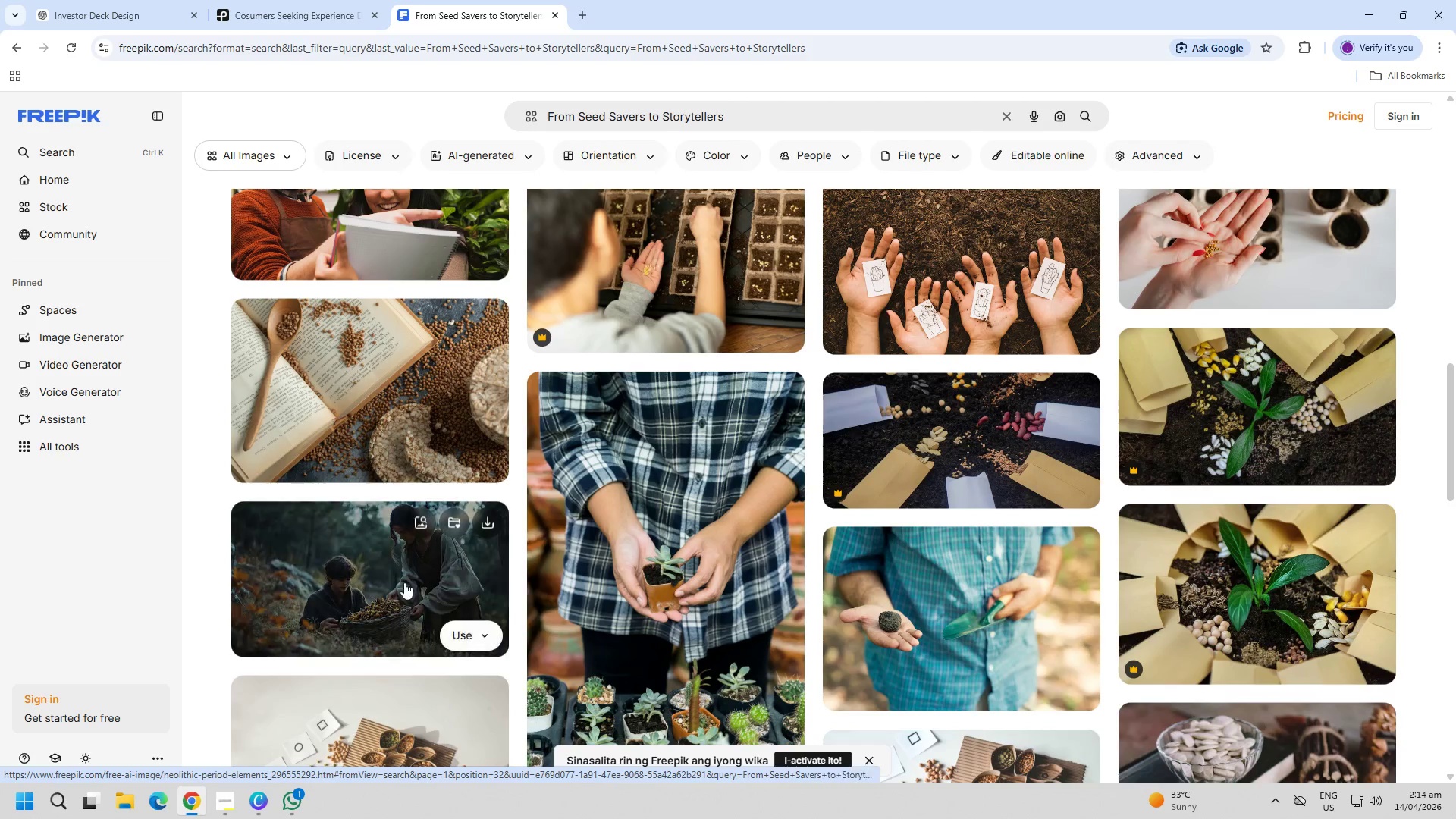 
left_click([394, 586])
 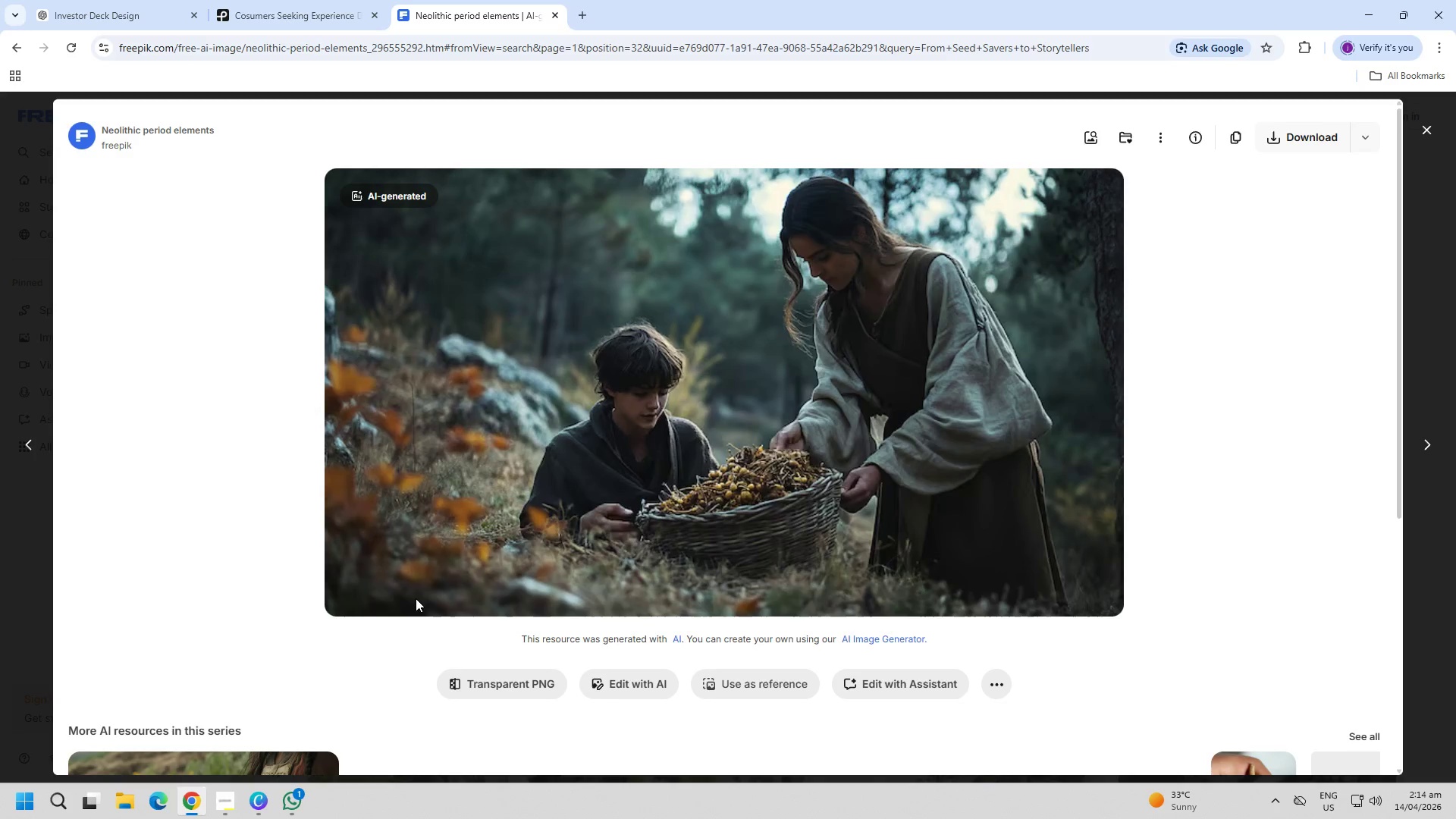 
key(Escape)
 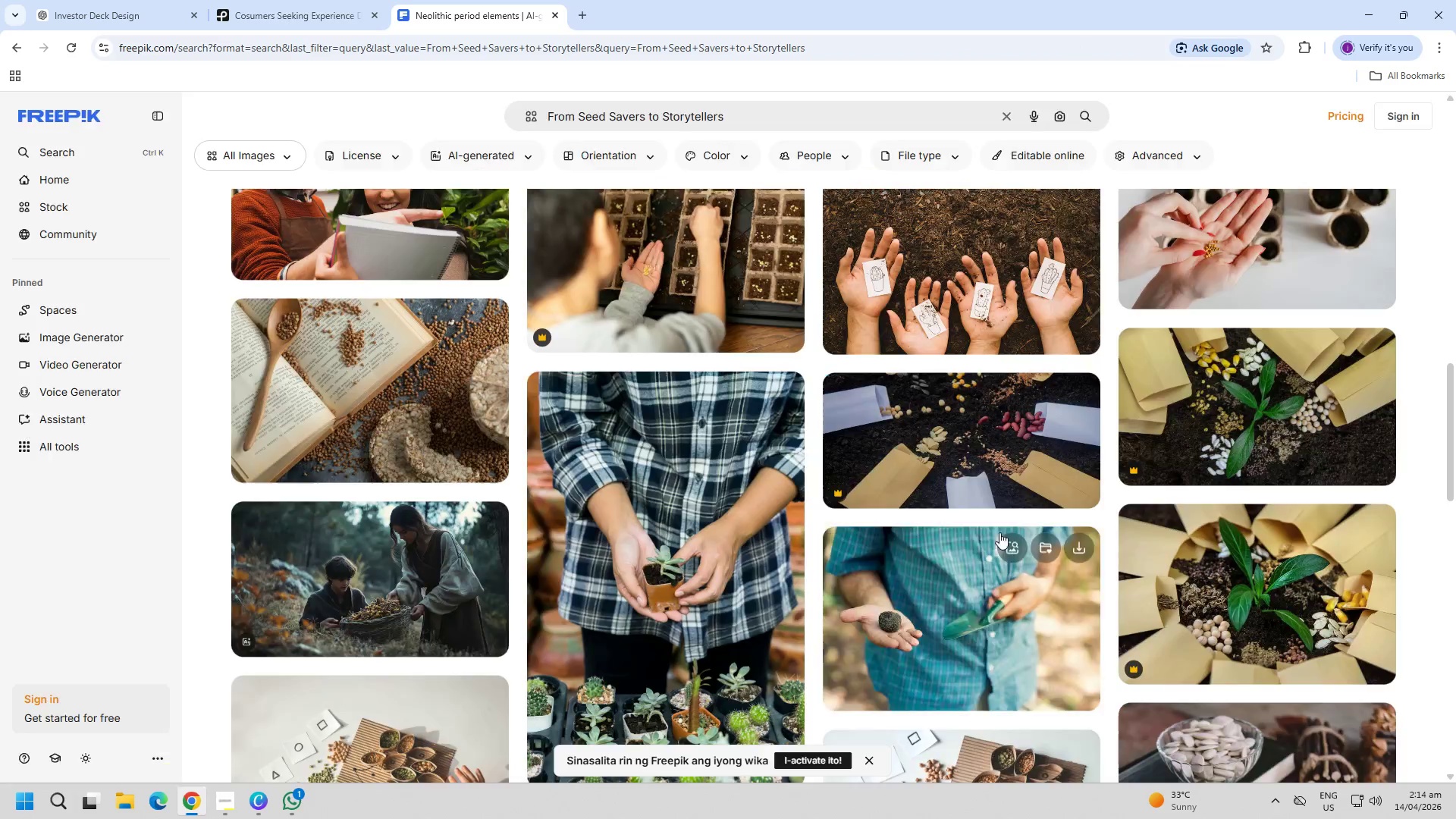 
scroll: coordinate [1016, 546], scroll_direction: down, amount: 12.0
 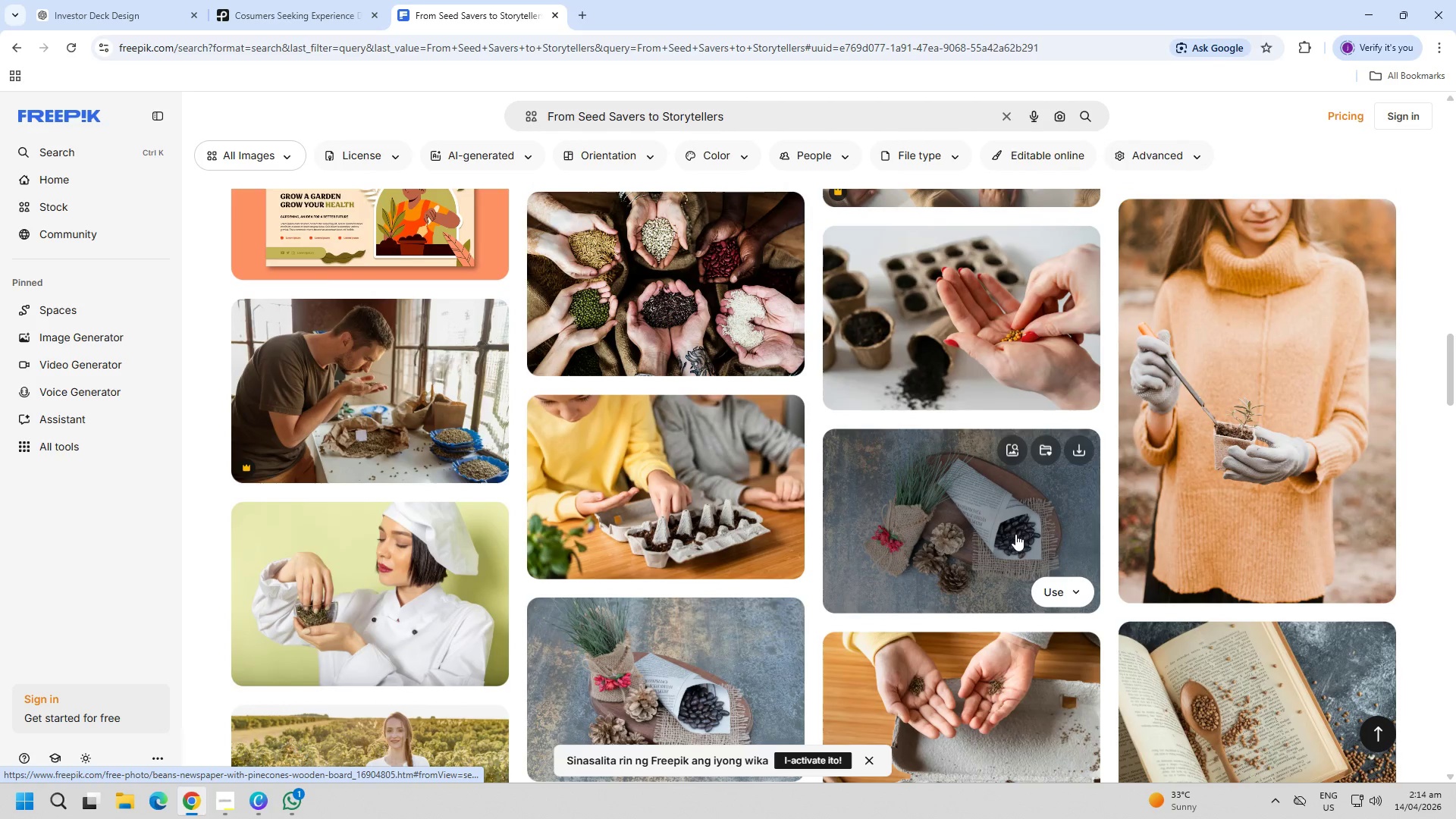 
mouse_move([736, 516])
 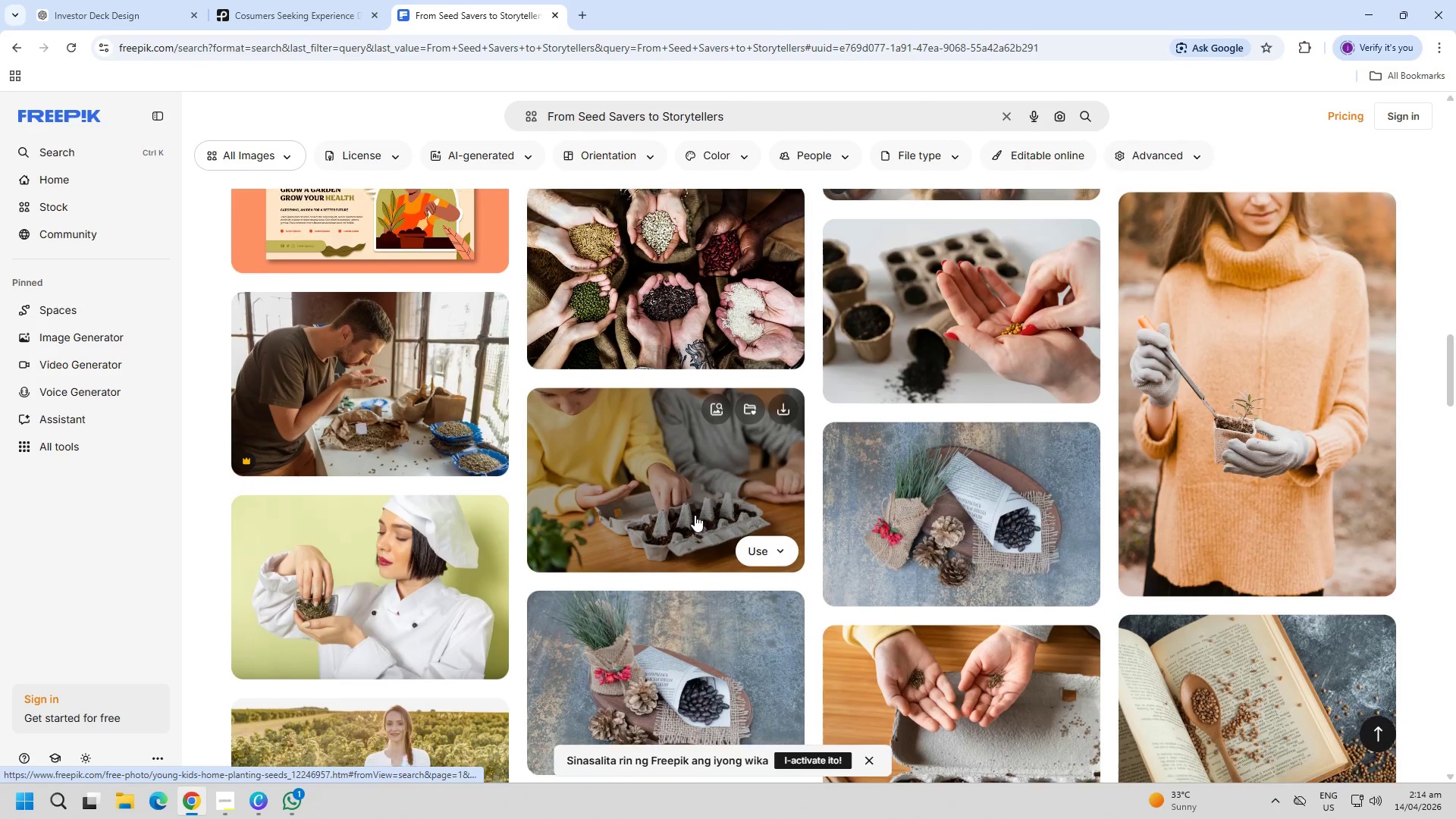 
scroll: coordinate [674, 533], scroll_direction: down, amount: 19.0
 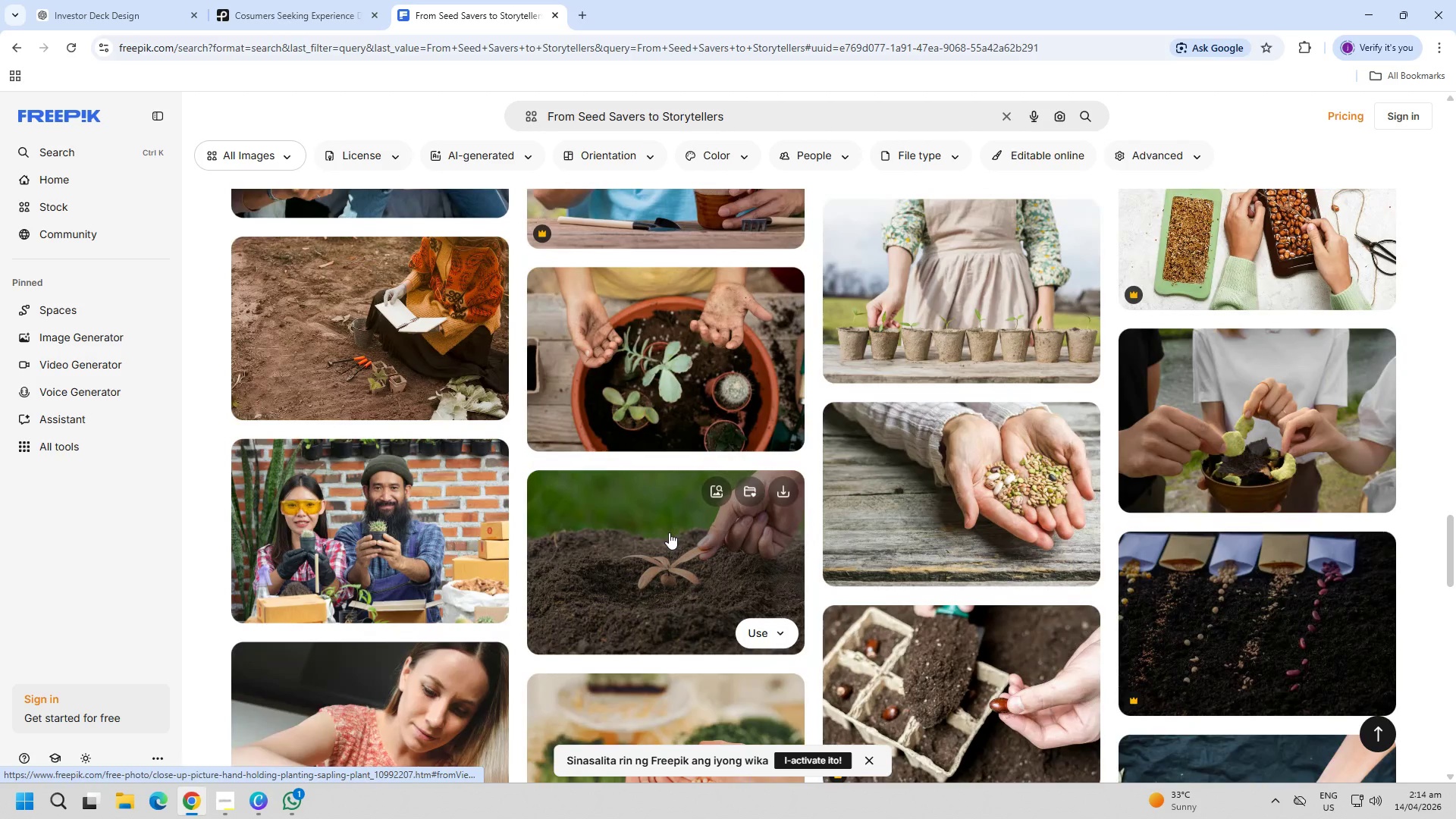 
scroll: coordinate [669, 533], scroll_direction: down, amount: 8.0
 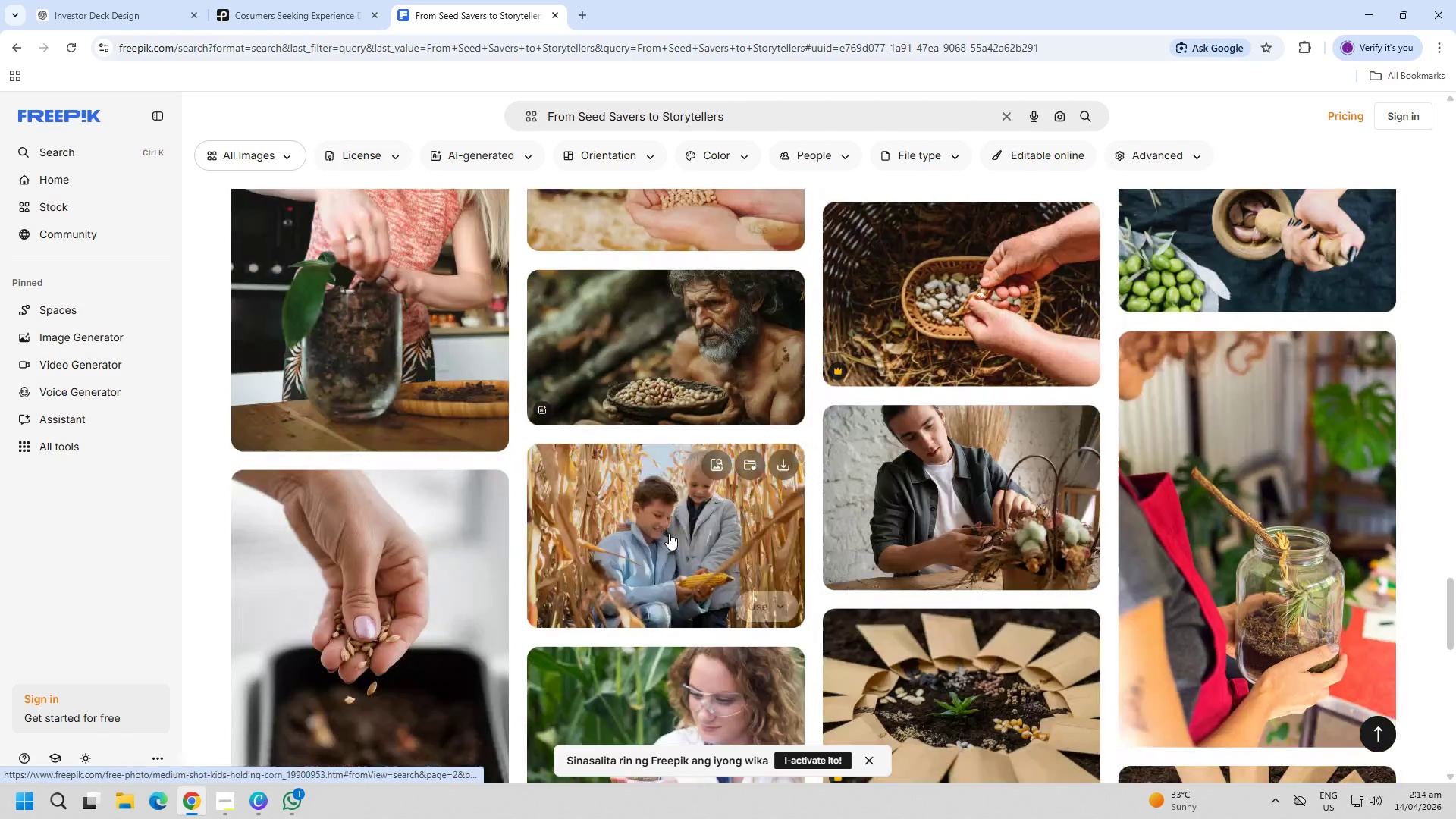 
mouse_move([661, 560])
 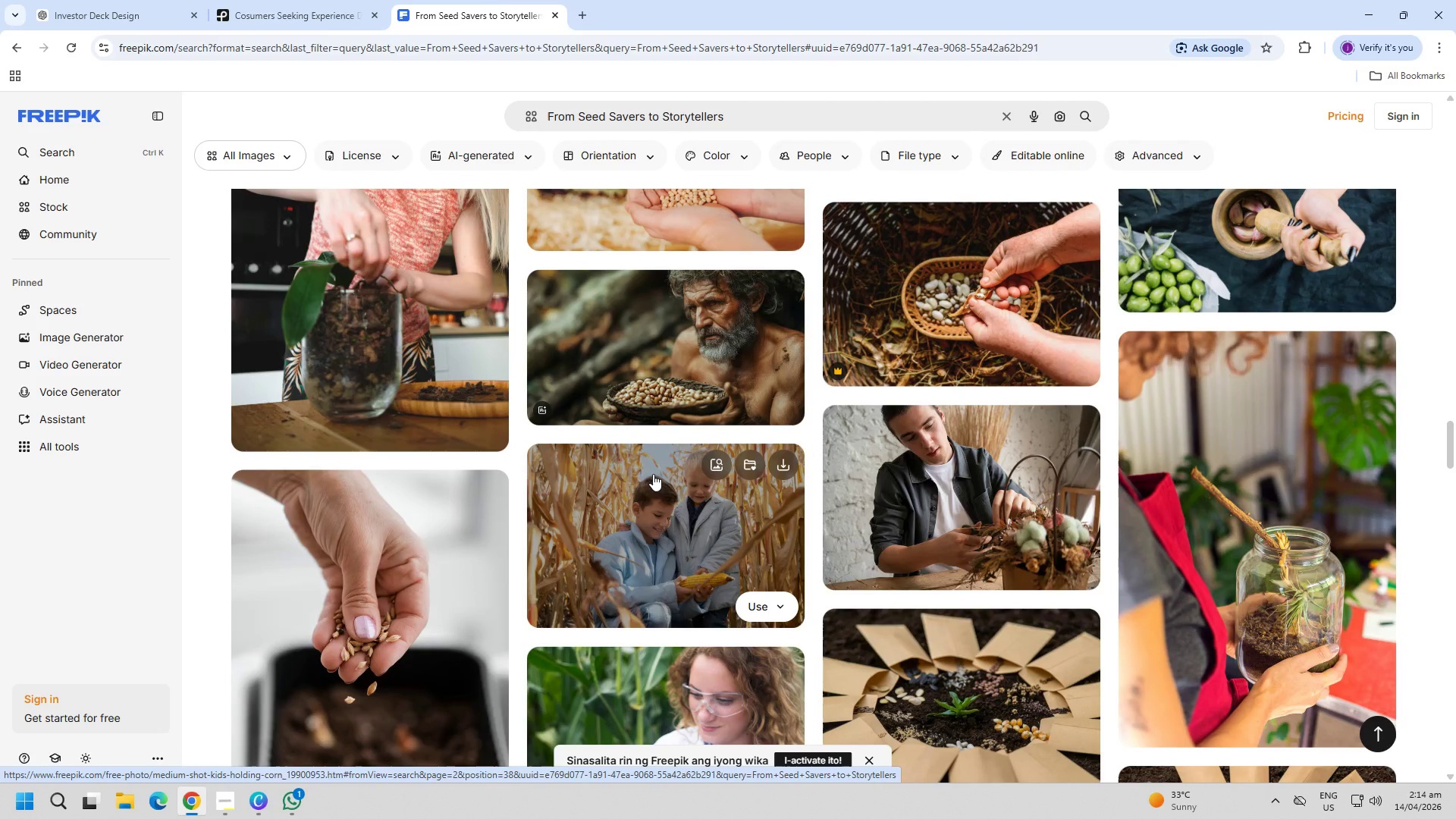 
scroll: coordinate [647, 484], scroll_direction: down, amount: 15.0
 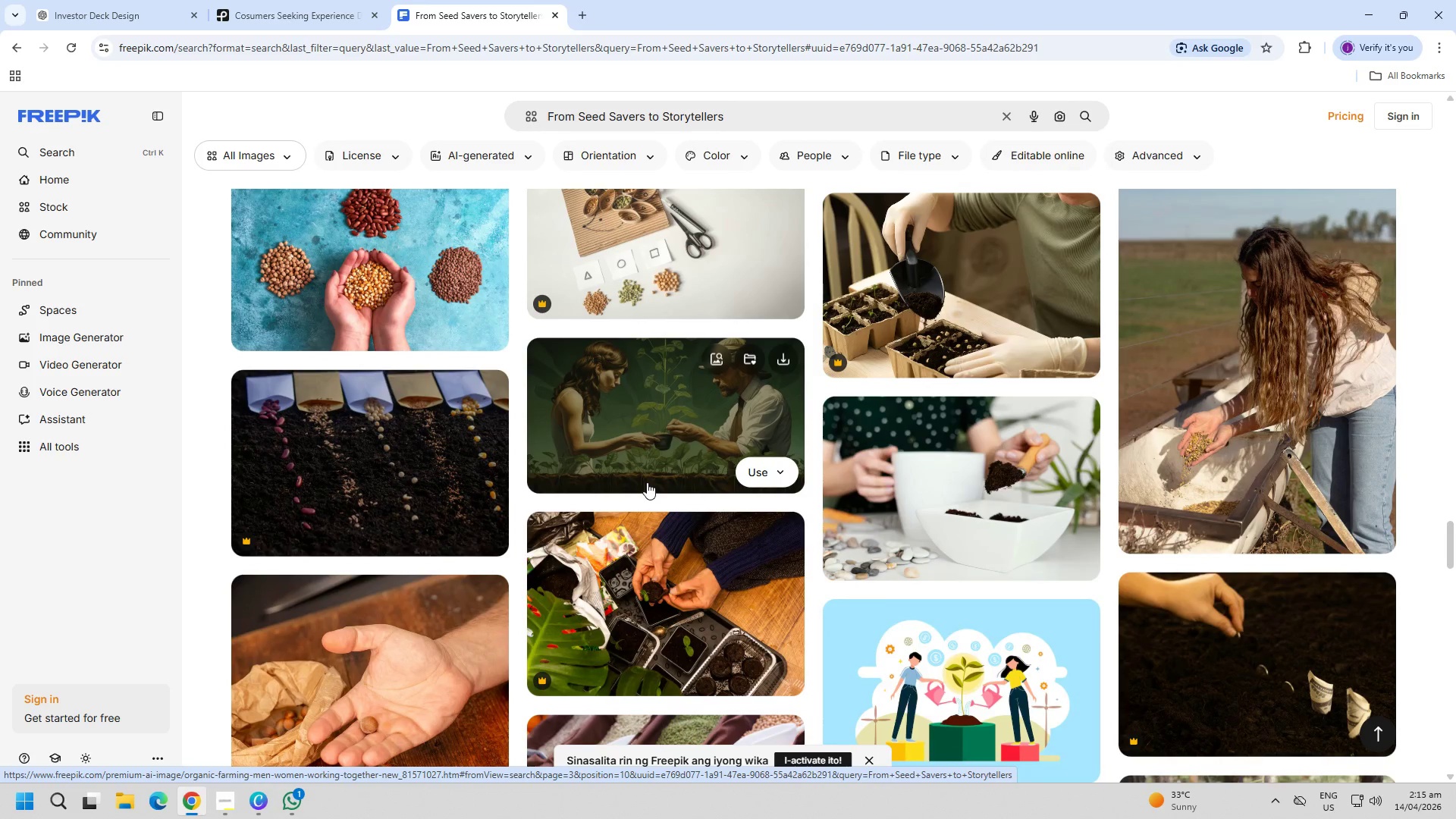 
wait(6.56)
 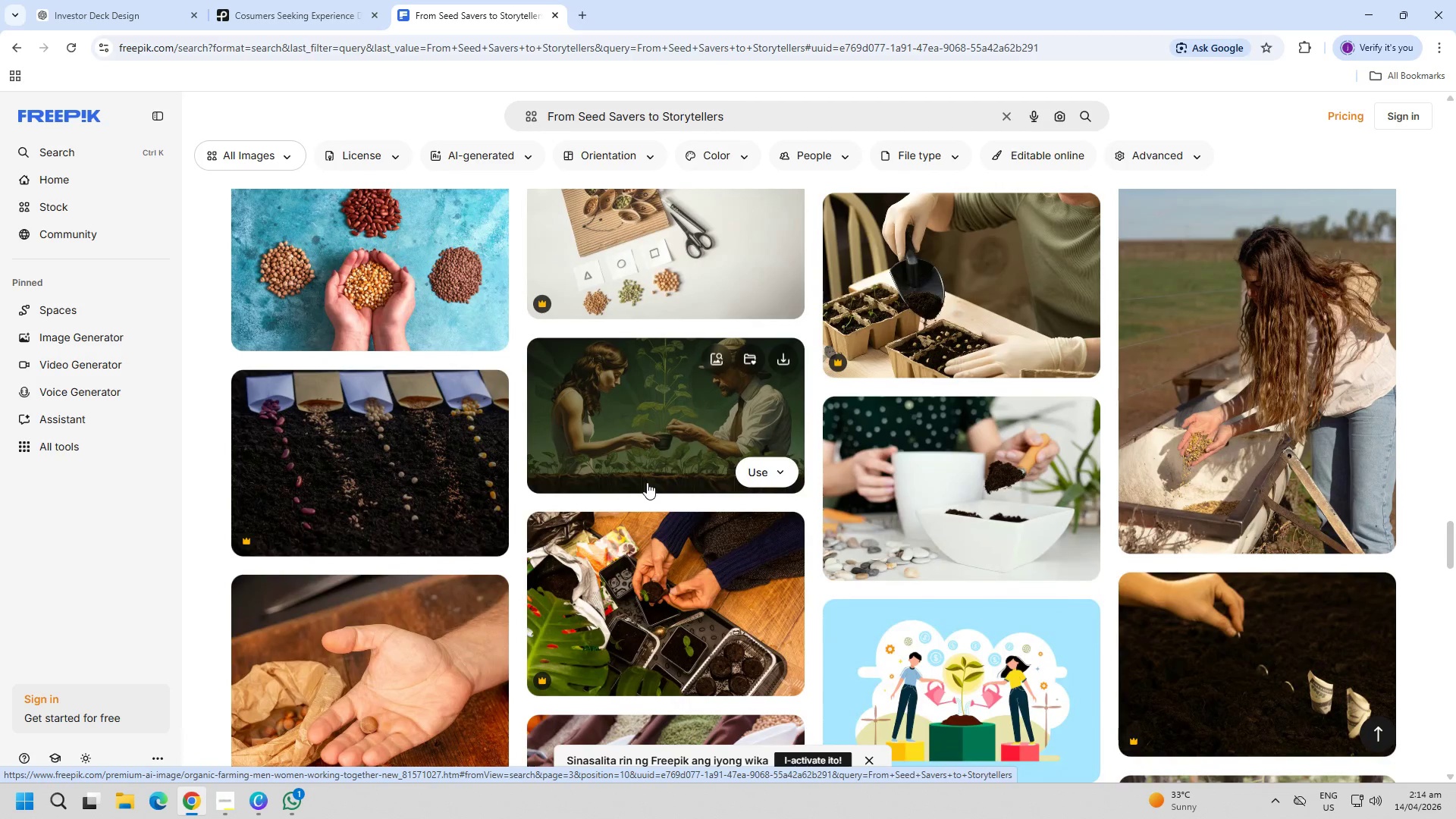 
scroll: coordinate [661, 470], scroll_direction: down, amount: 26.0
 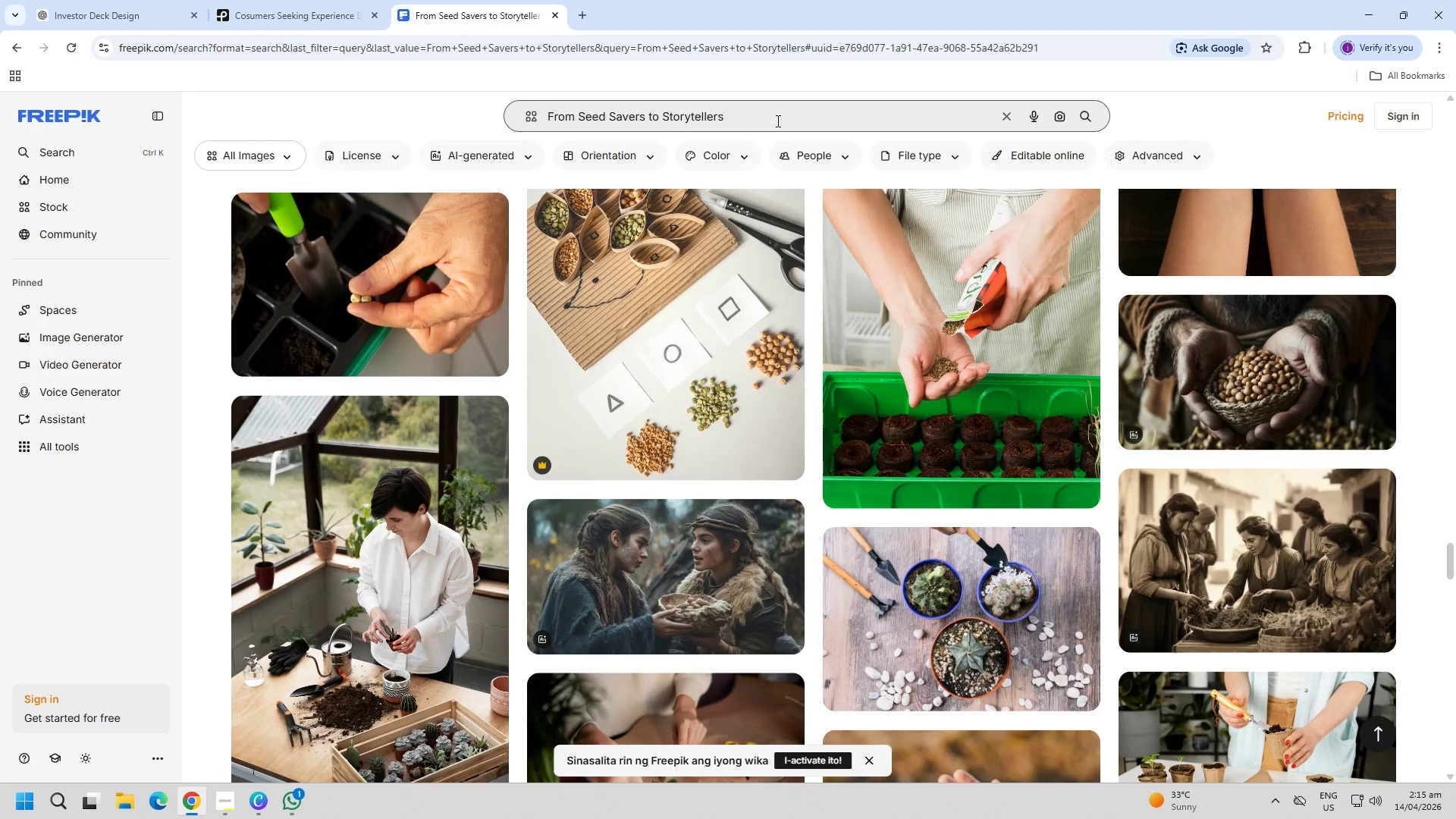 
left_click_drag(start_coordinate=[777, 119], to_coordinate=[512, 125])
 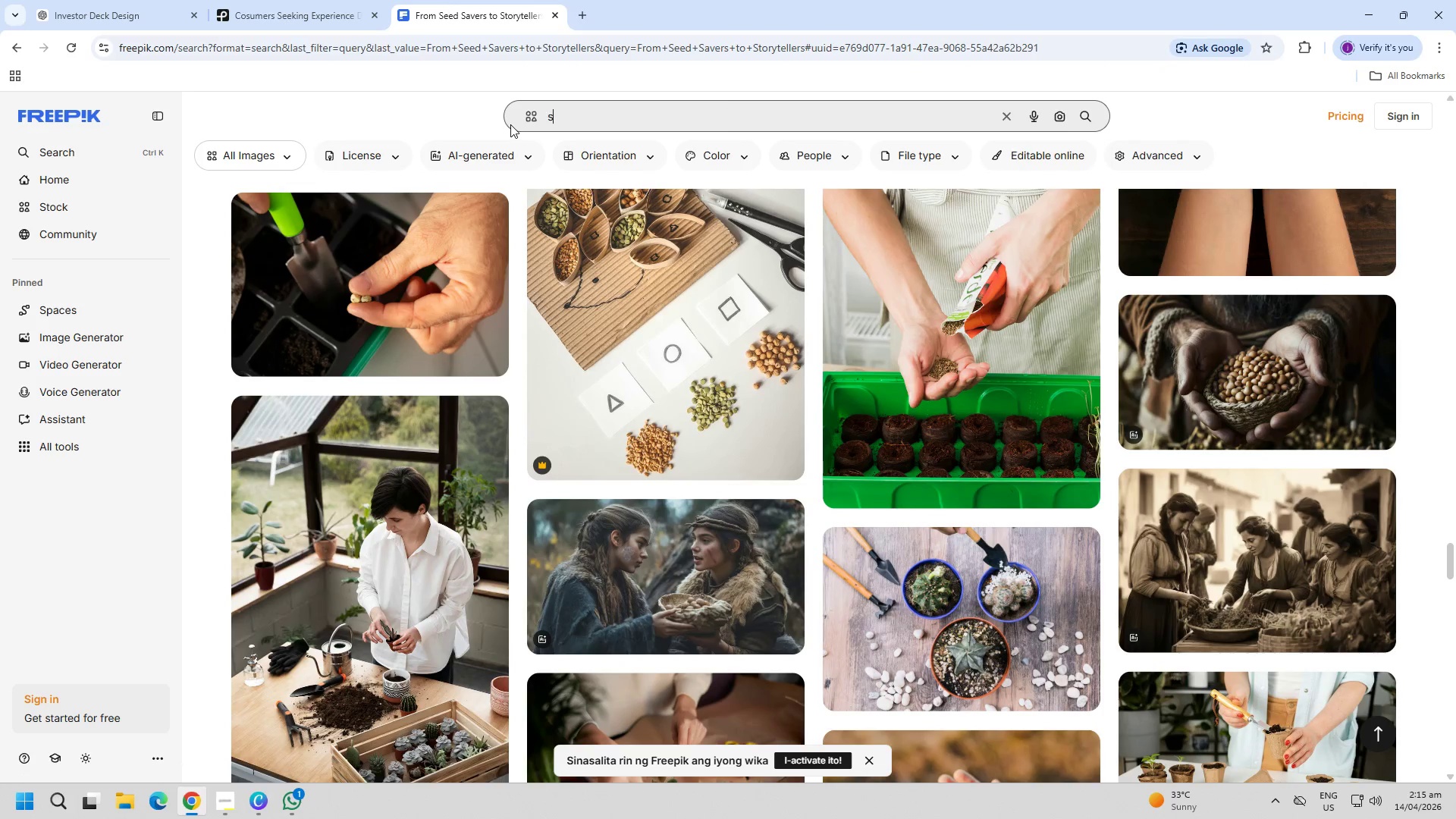 
type(seeds sell)
 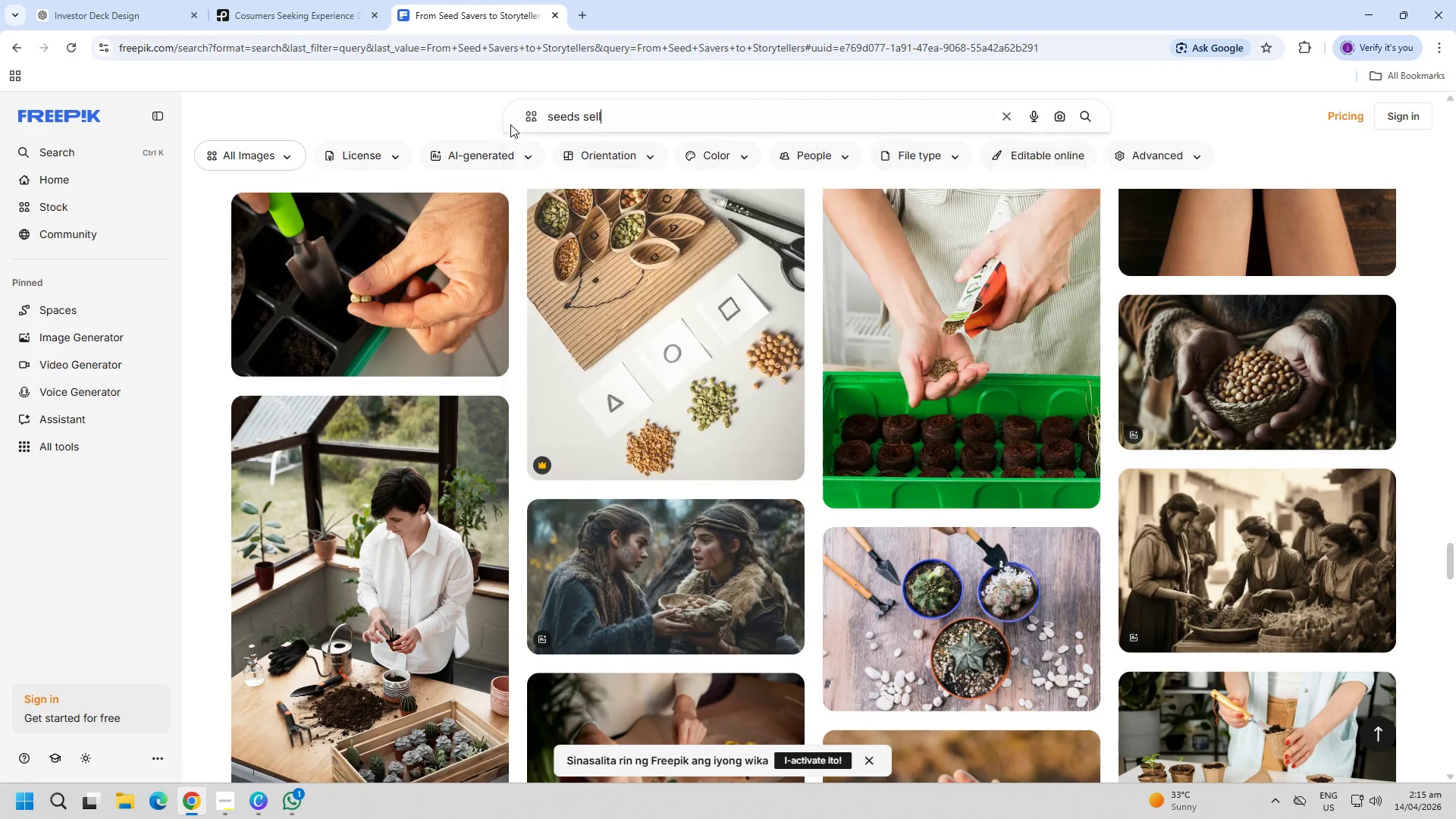 
key(Enter)
 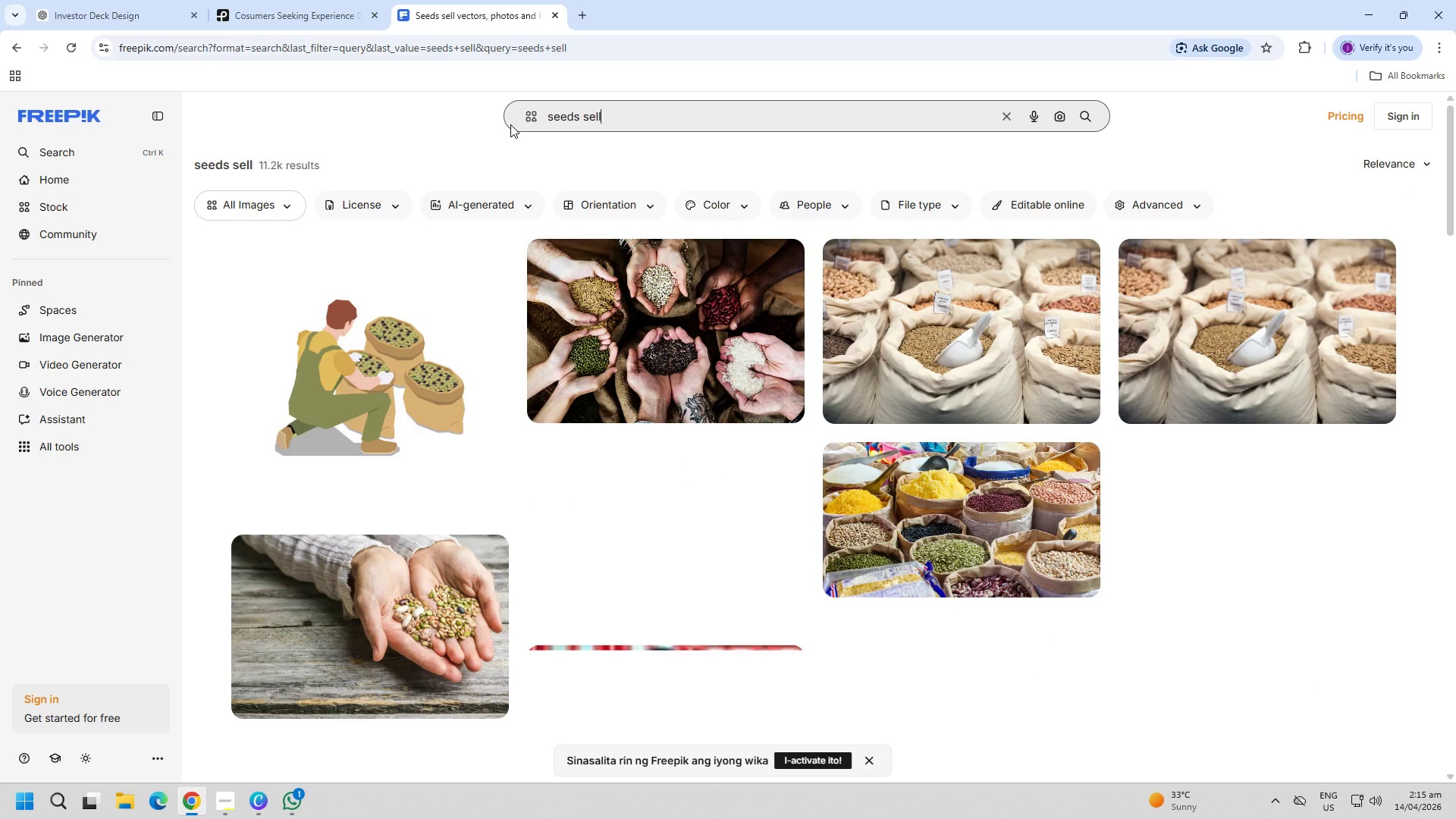 
scroll: coordinate [629, 387], scroll_direction: down, amount: 26.0
 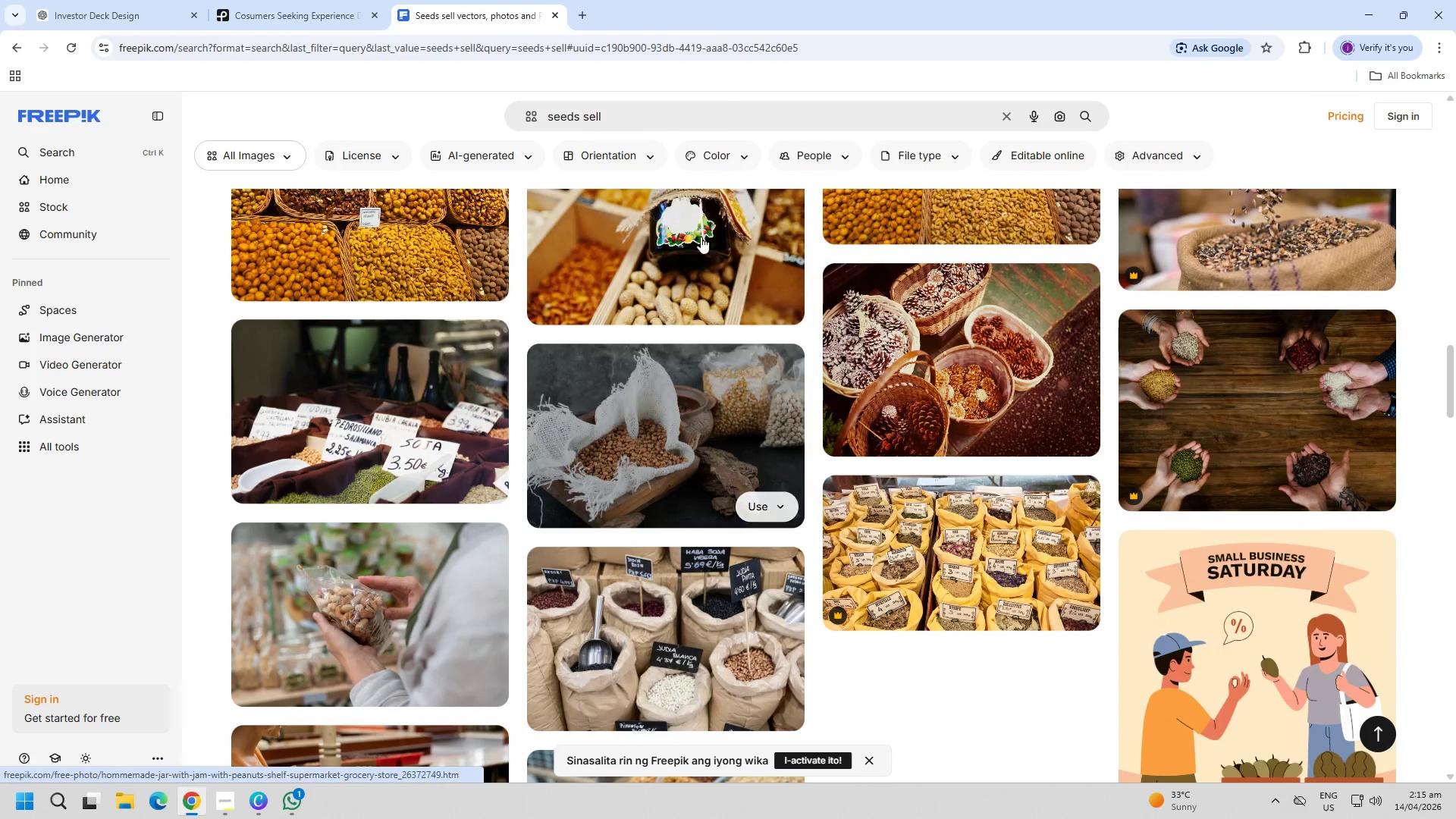 
double_click([696, 121])
 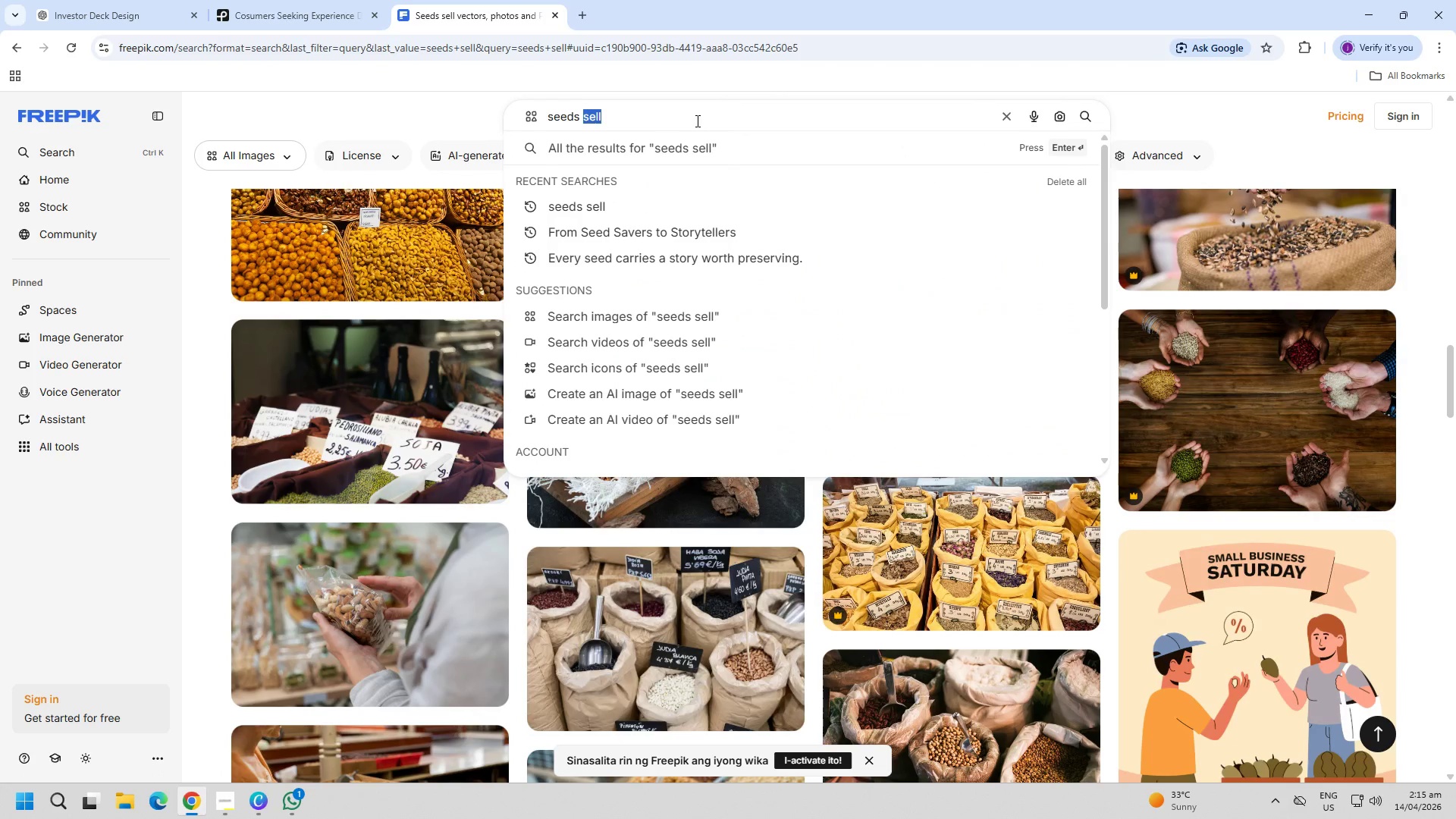 
type(give)
 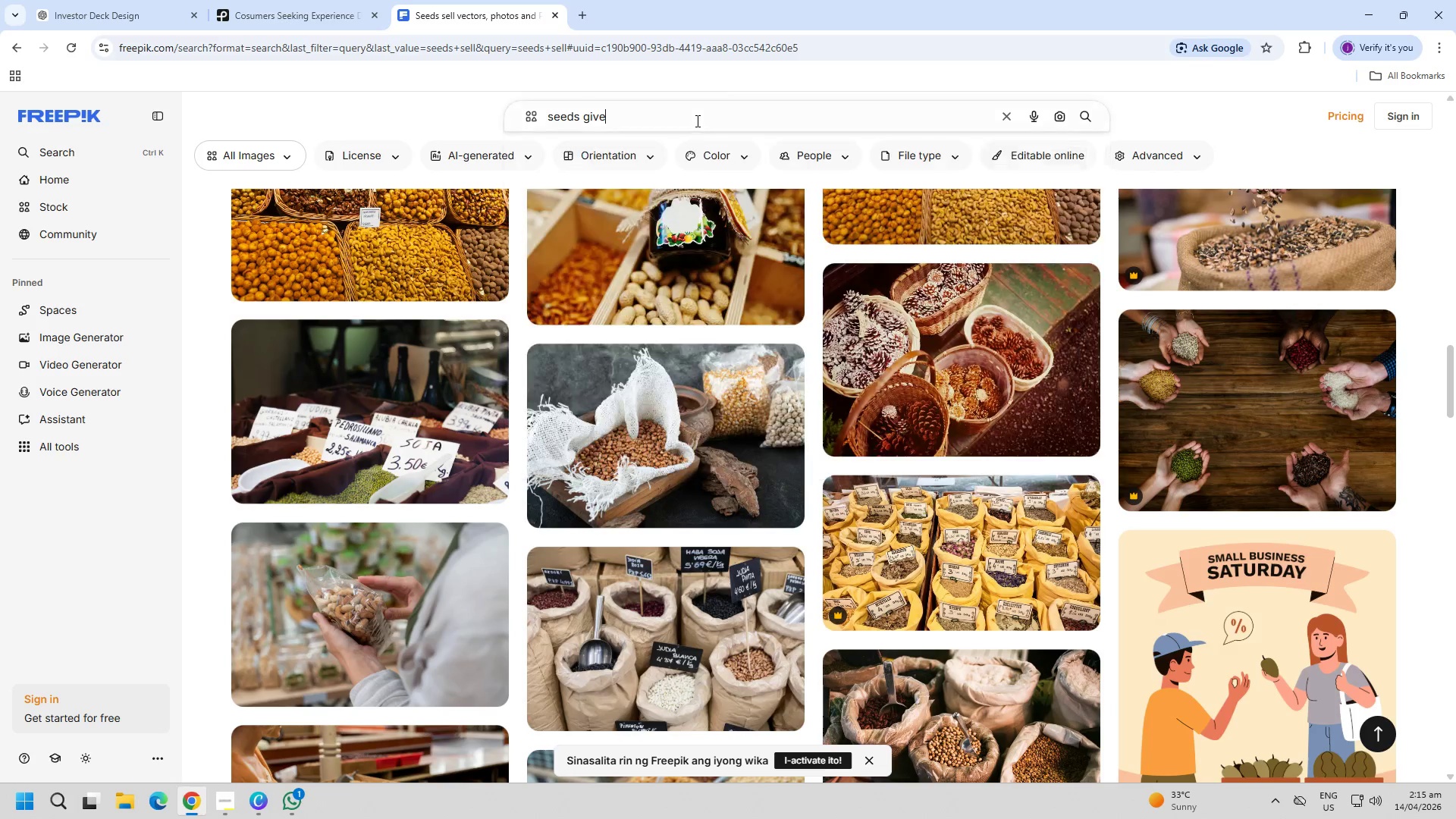 
key(Enter)
 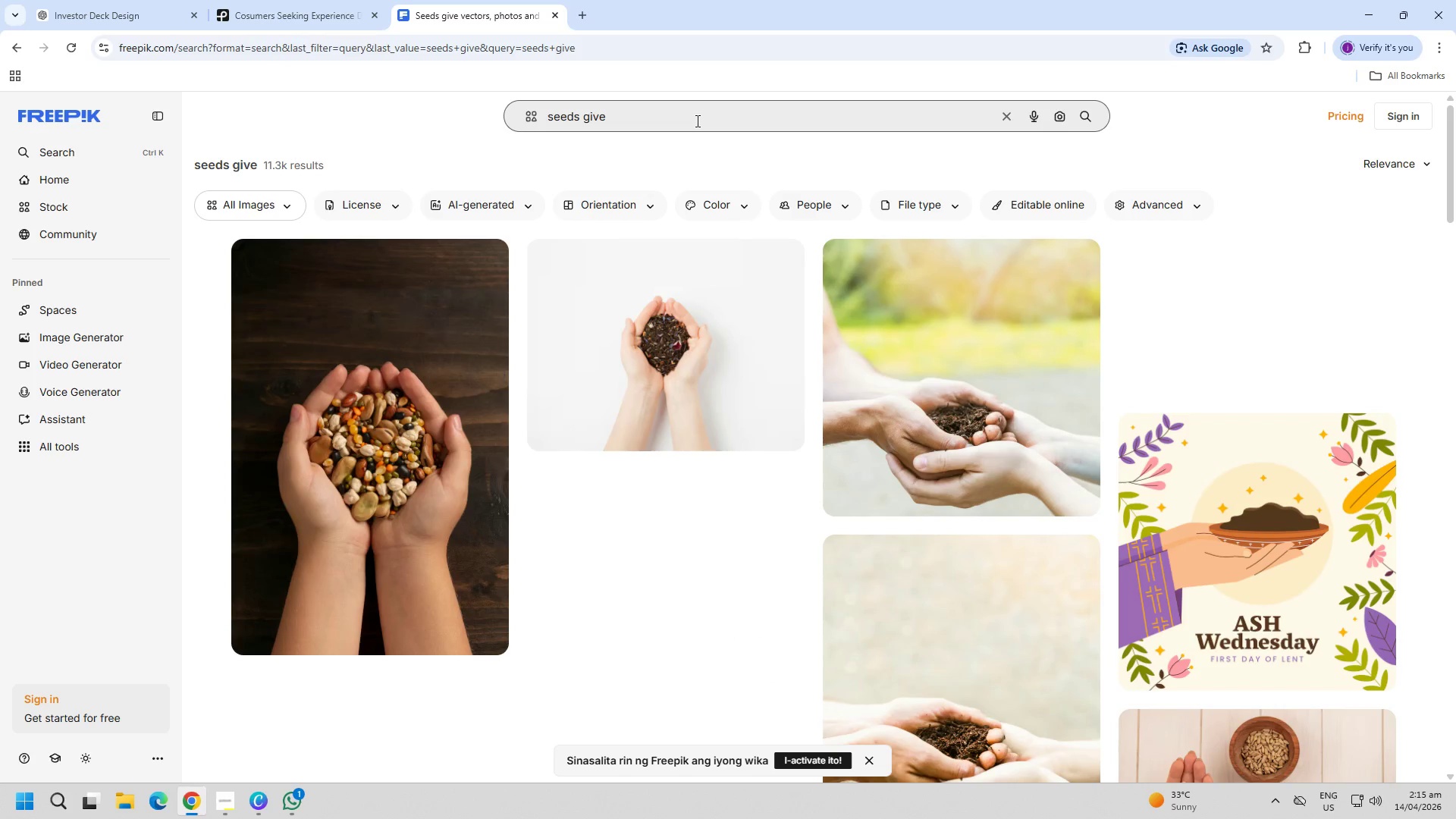 
scroll: coordinate [856, 522], scroll_direction: down, amount: 33.0
 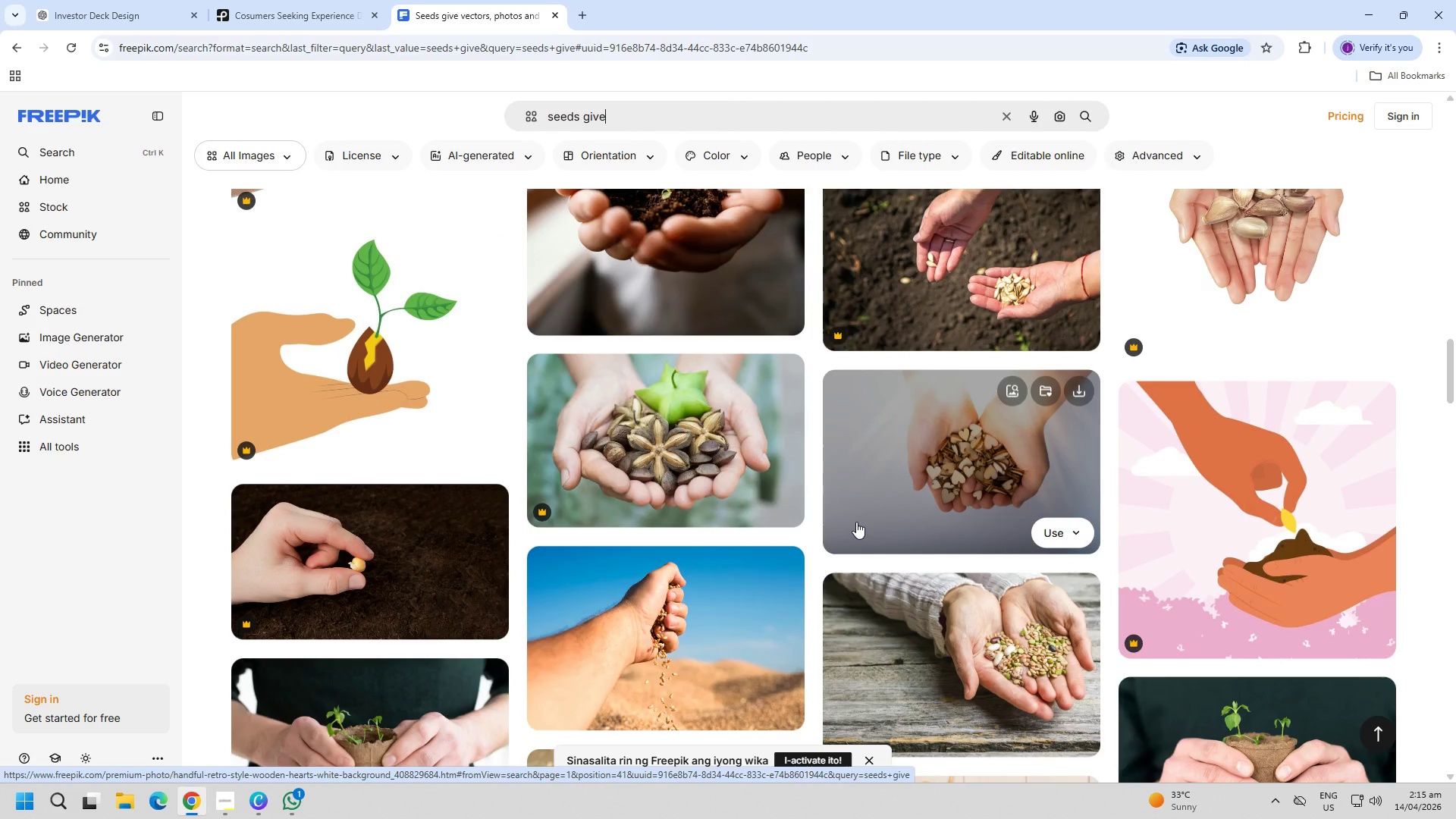 
scroll: coordinate [856, 515], scroll_direction: down, amount: 28.0
 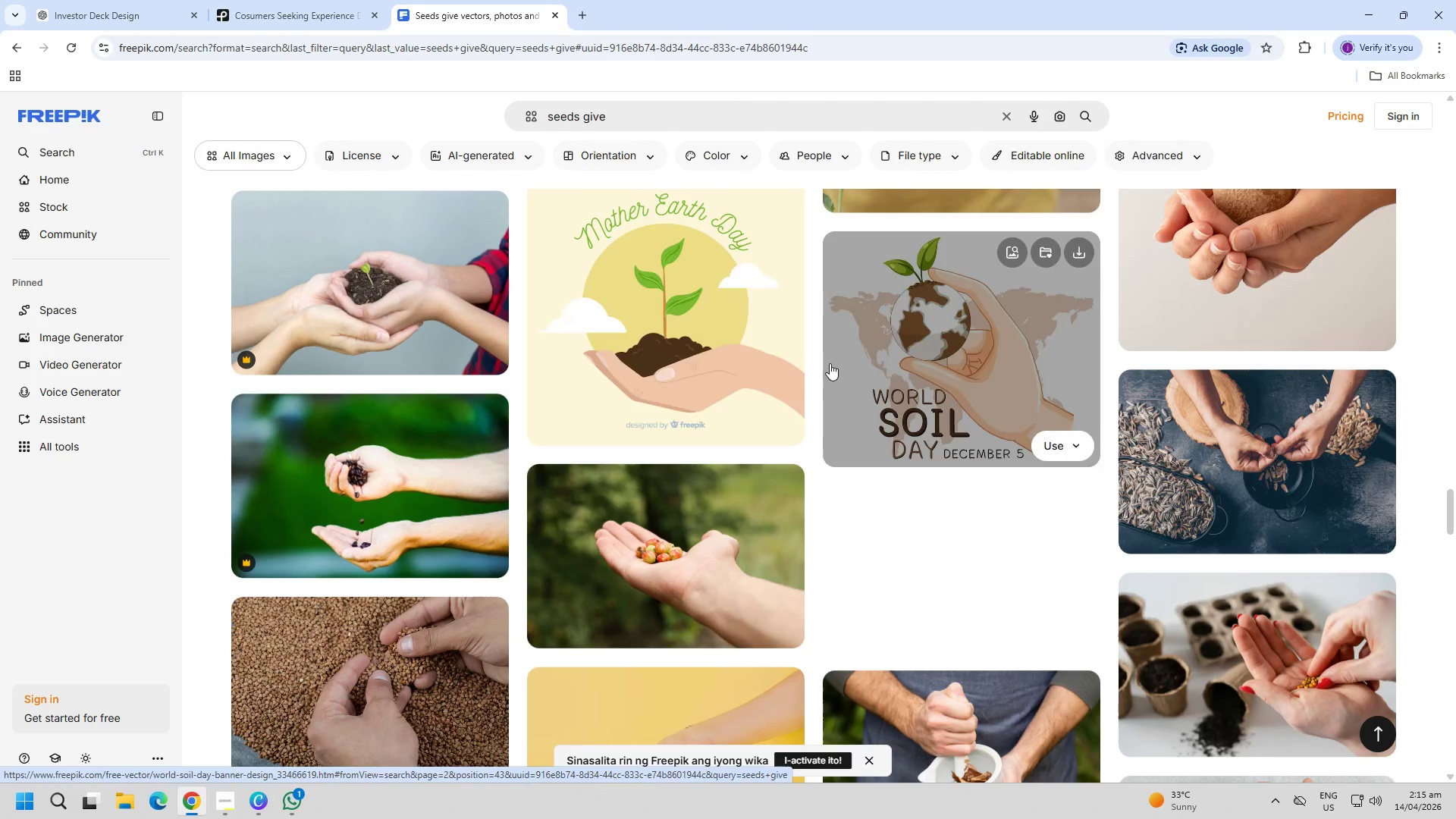 
left_click([700, 119])
 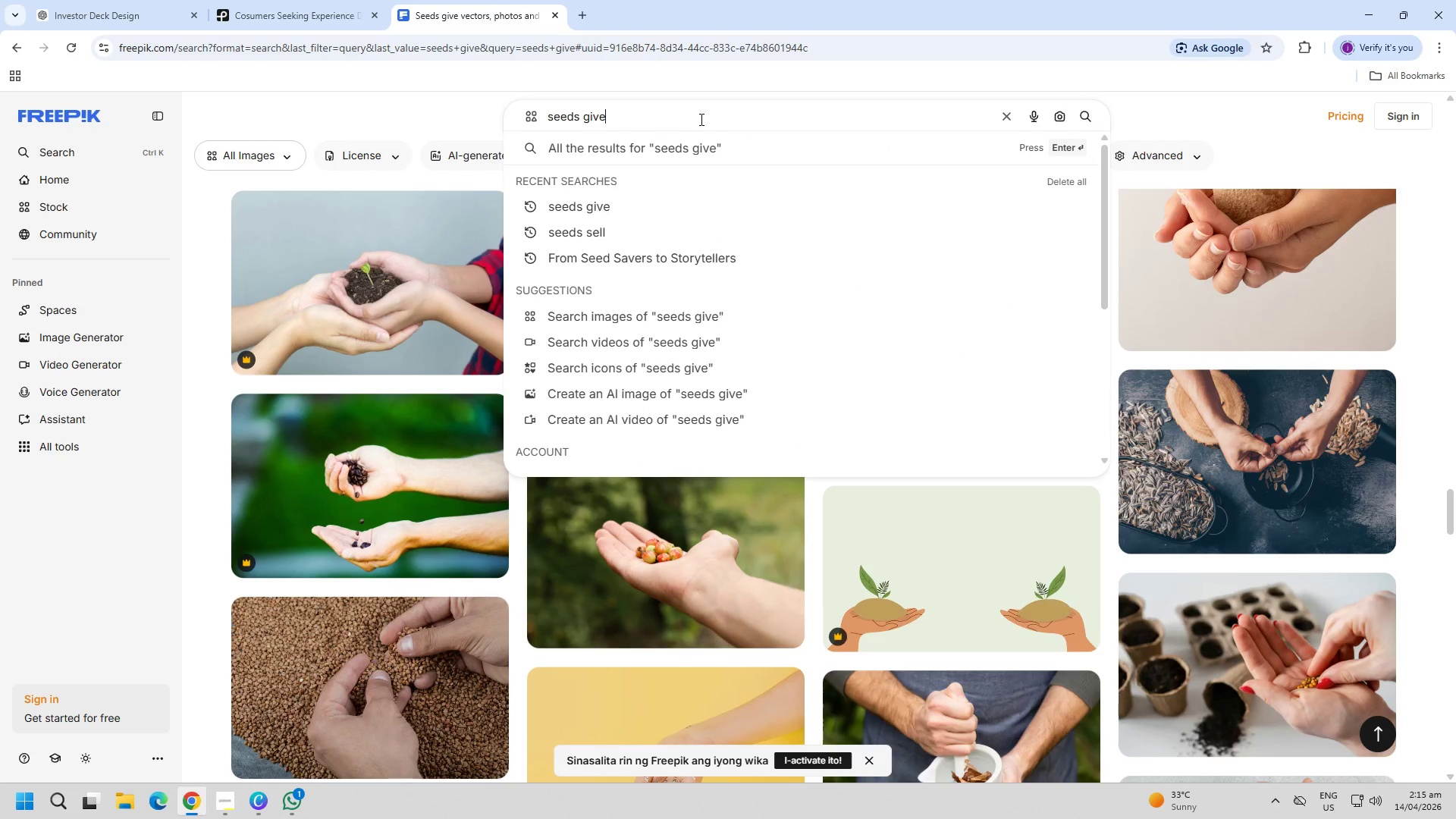 
key(Backspace)
 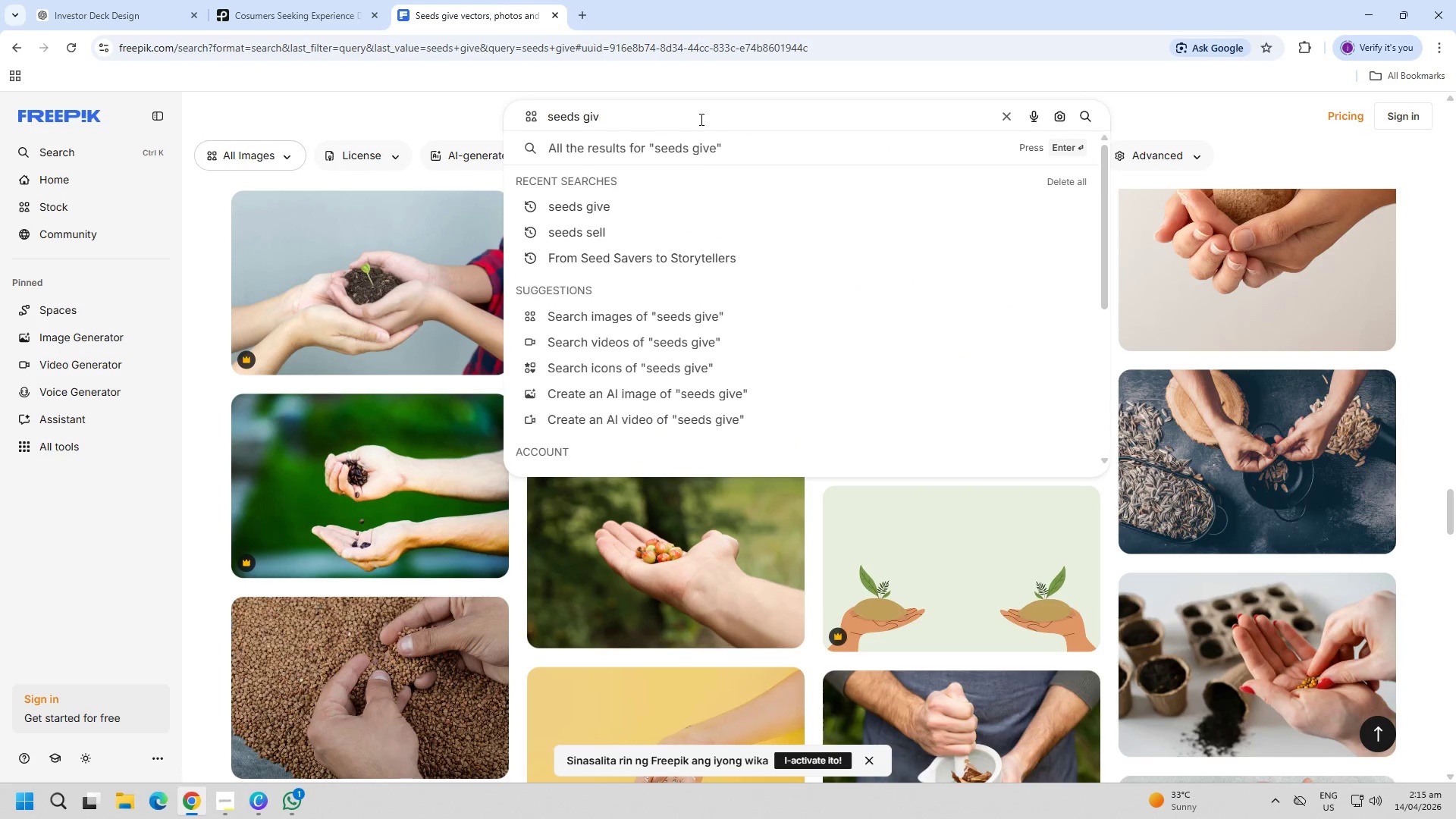 
key(Backspace)
 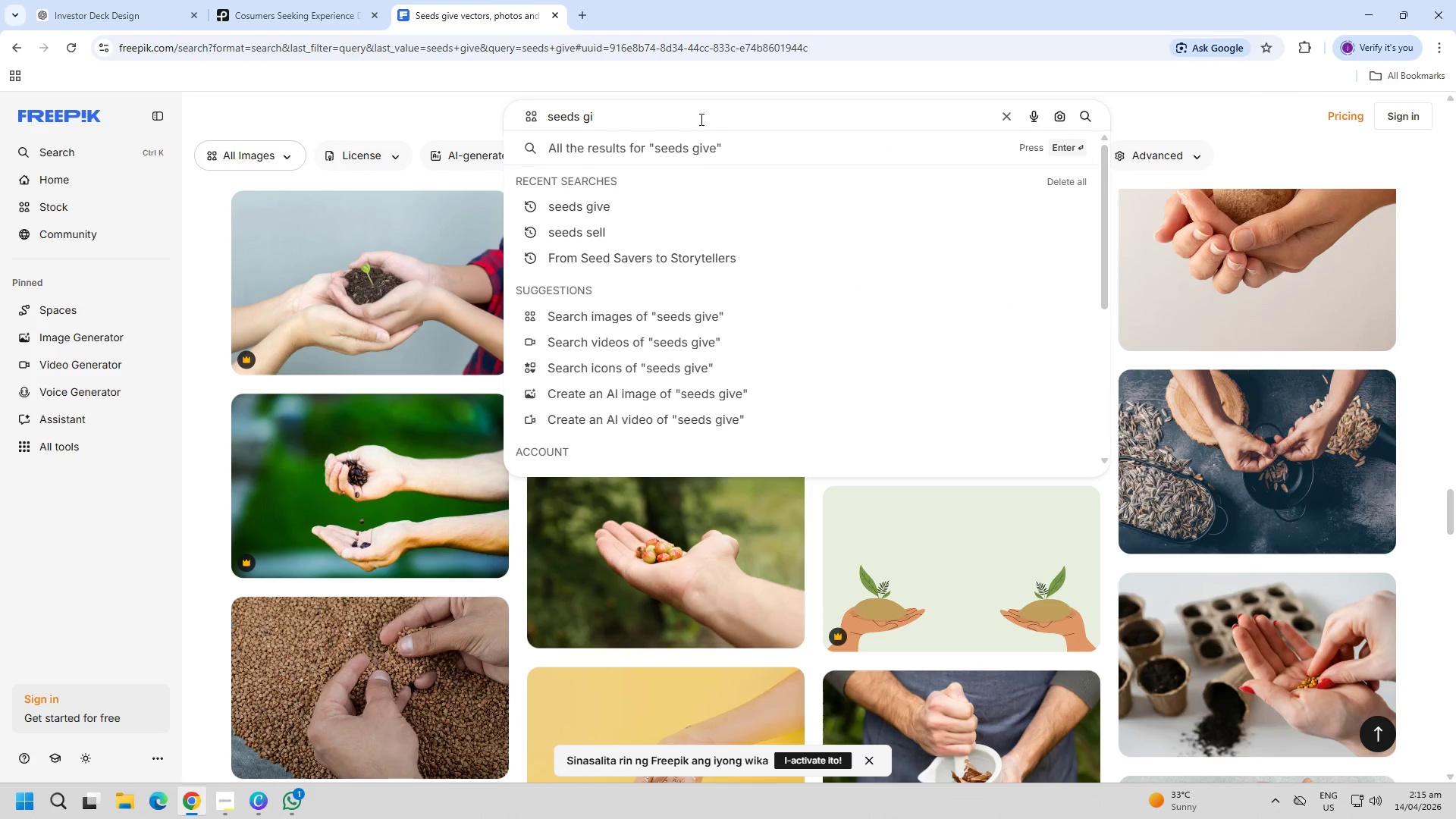 
key(Control+Backspace)
 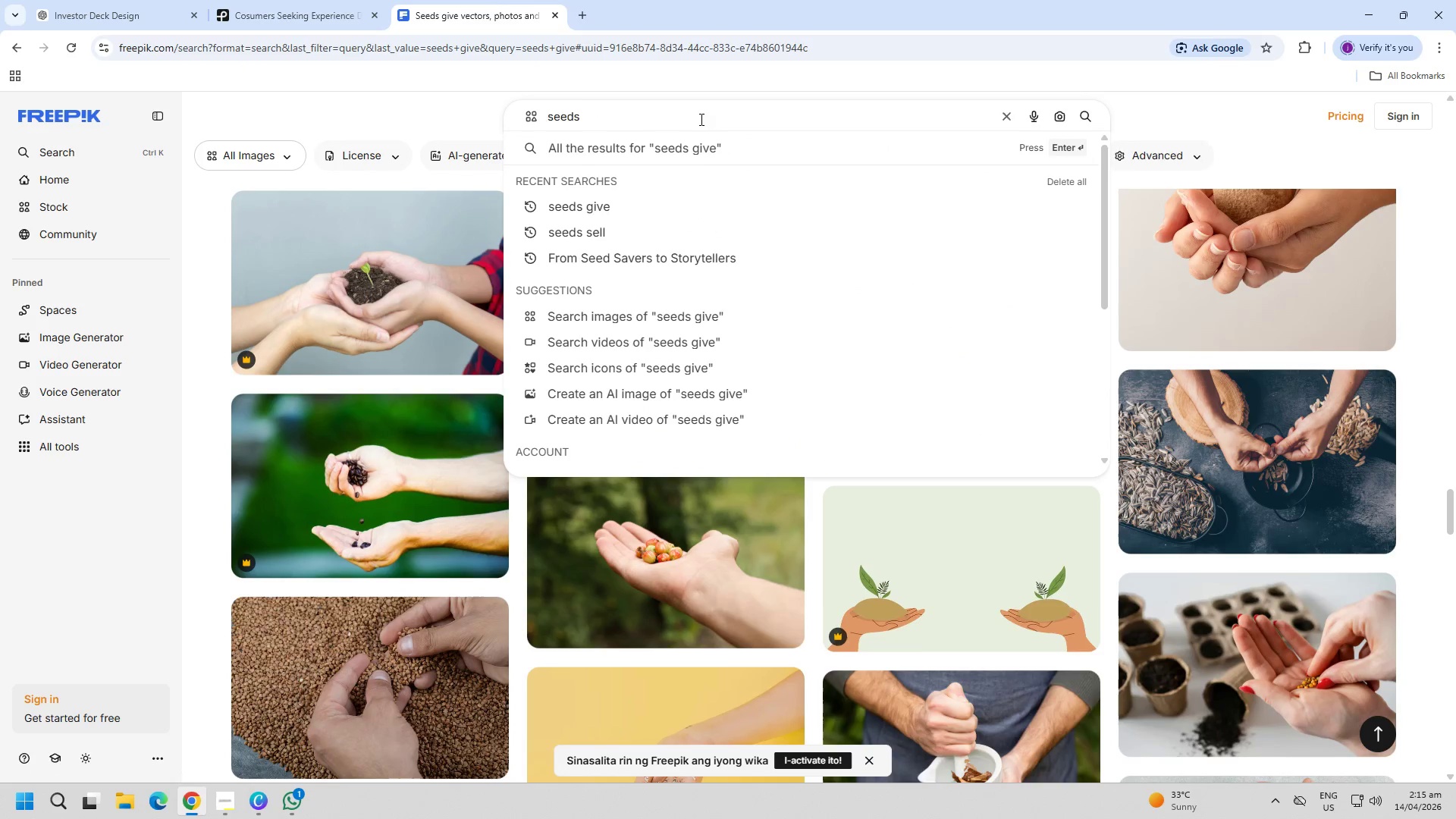 
key(Control+Backspace)
 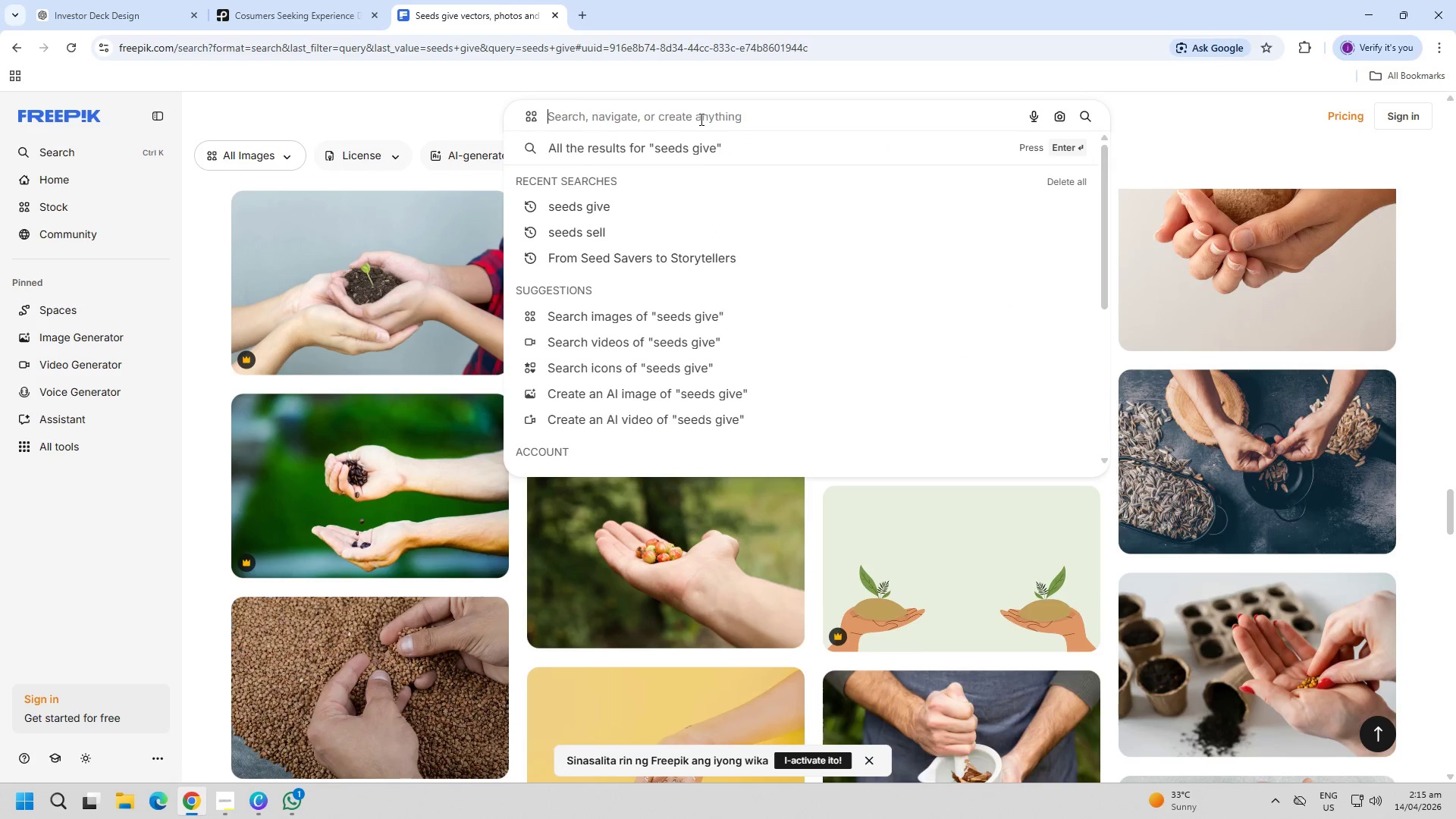 
key(Control+A)
 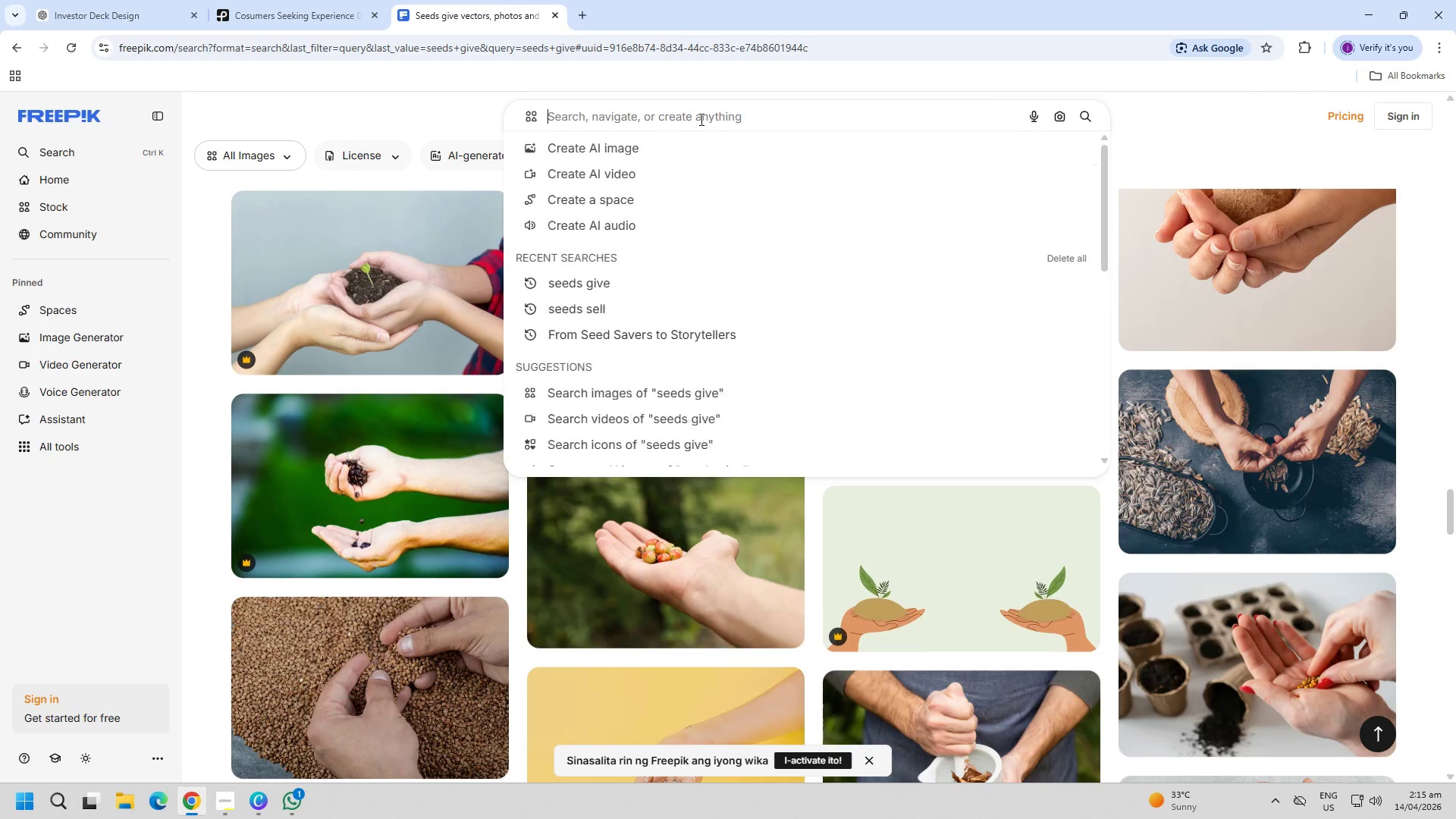 
key(Control+ControlLeft)
 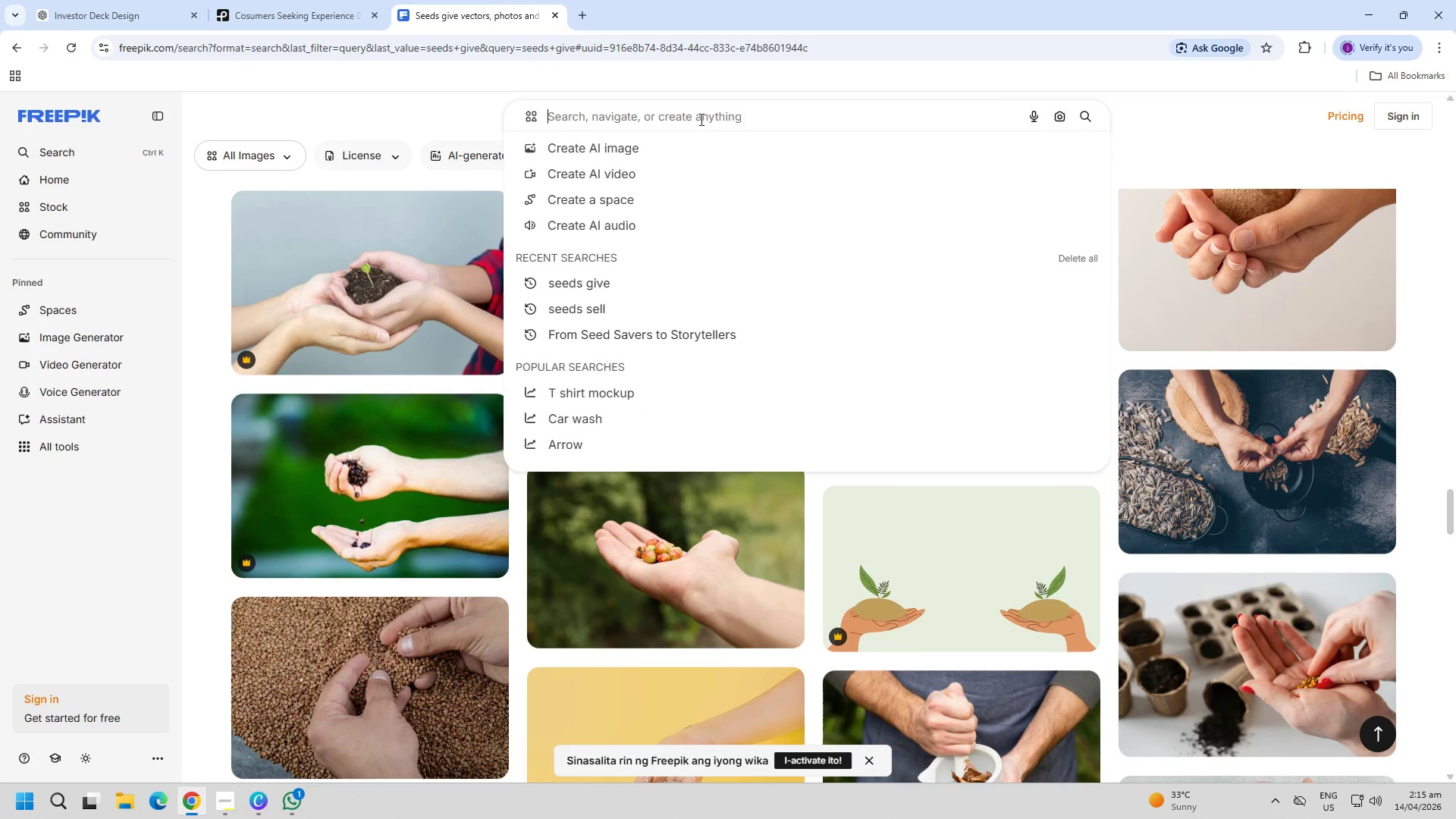 
key(Control+V)
 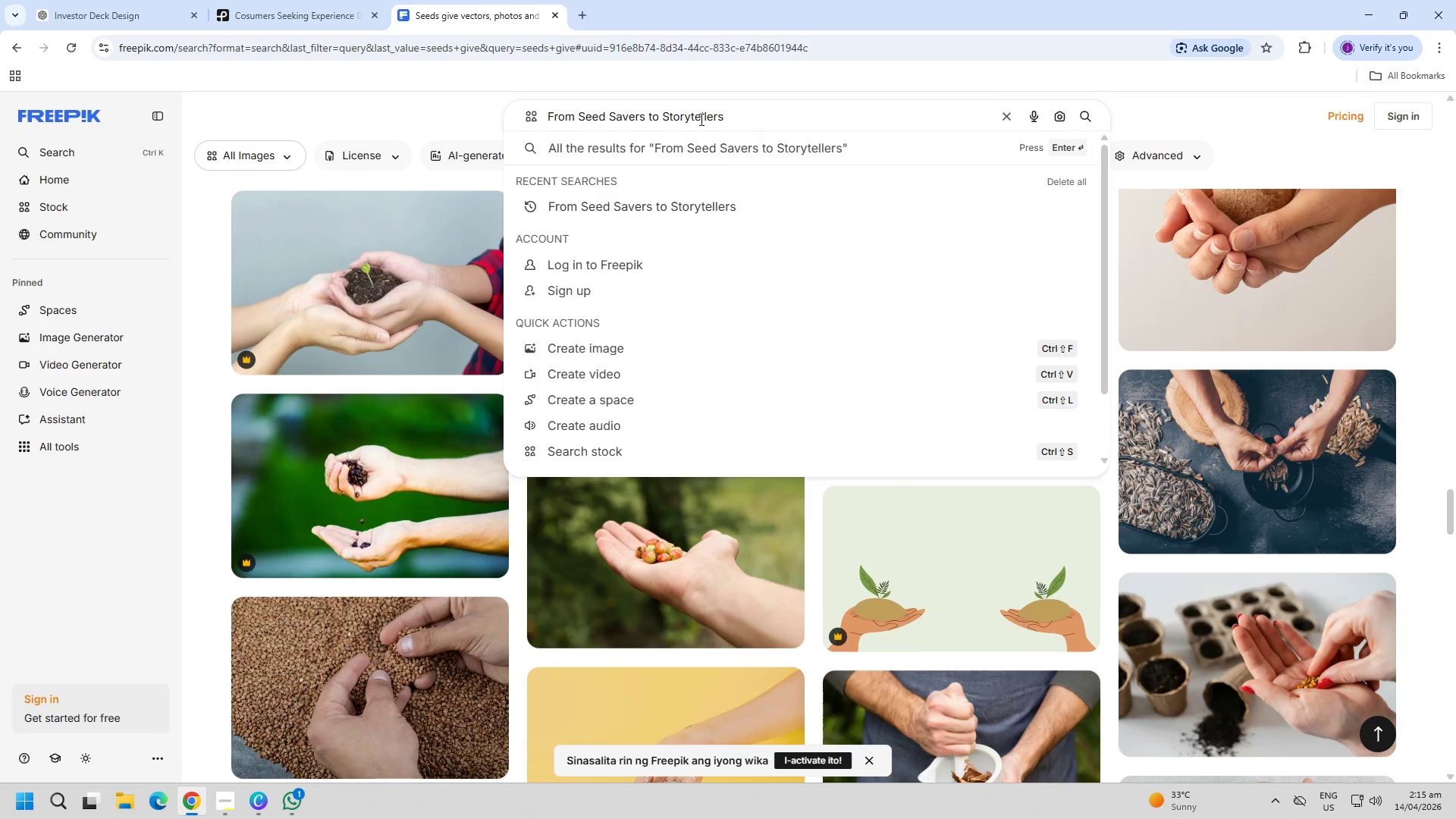 
type( a)
key(Backspace)
type(AI)
 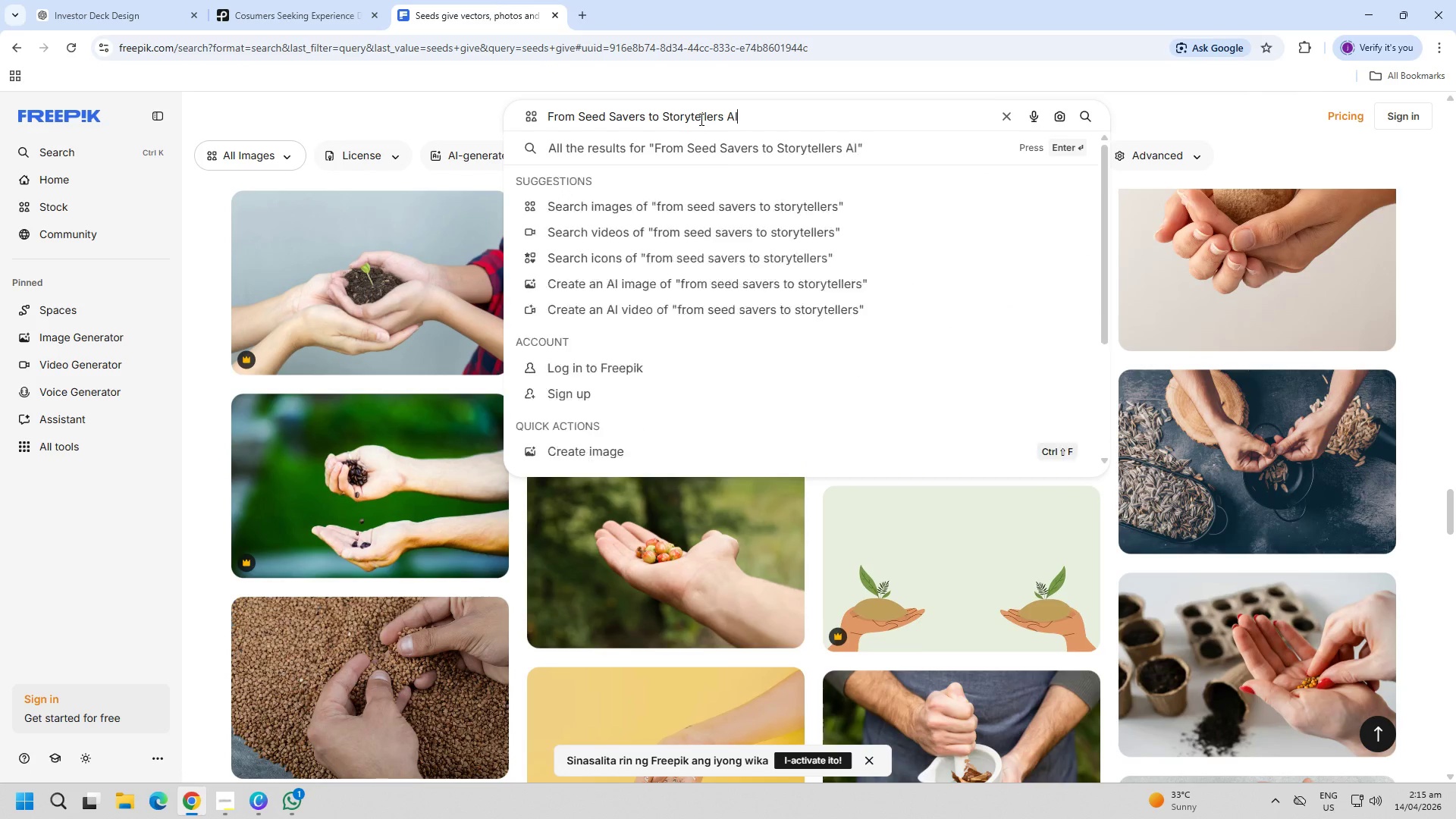 
key(Enter)
 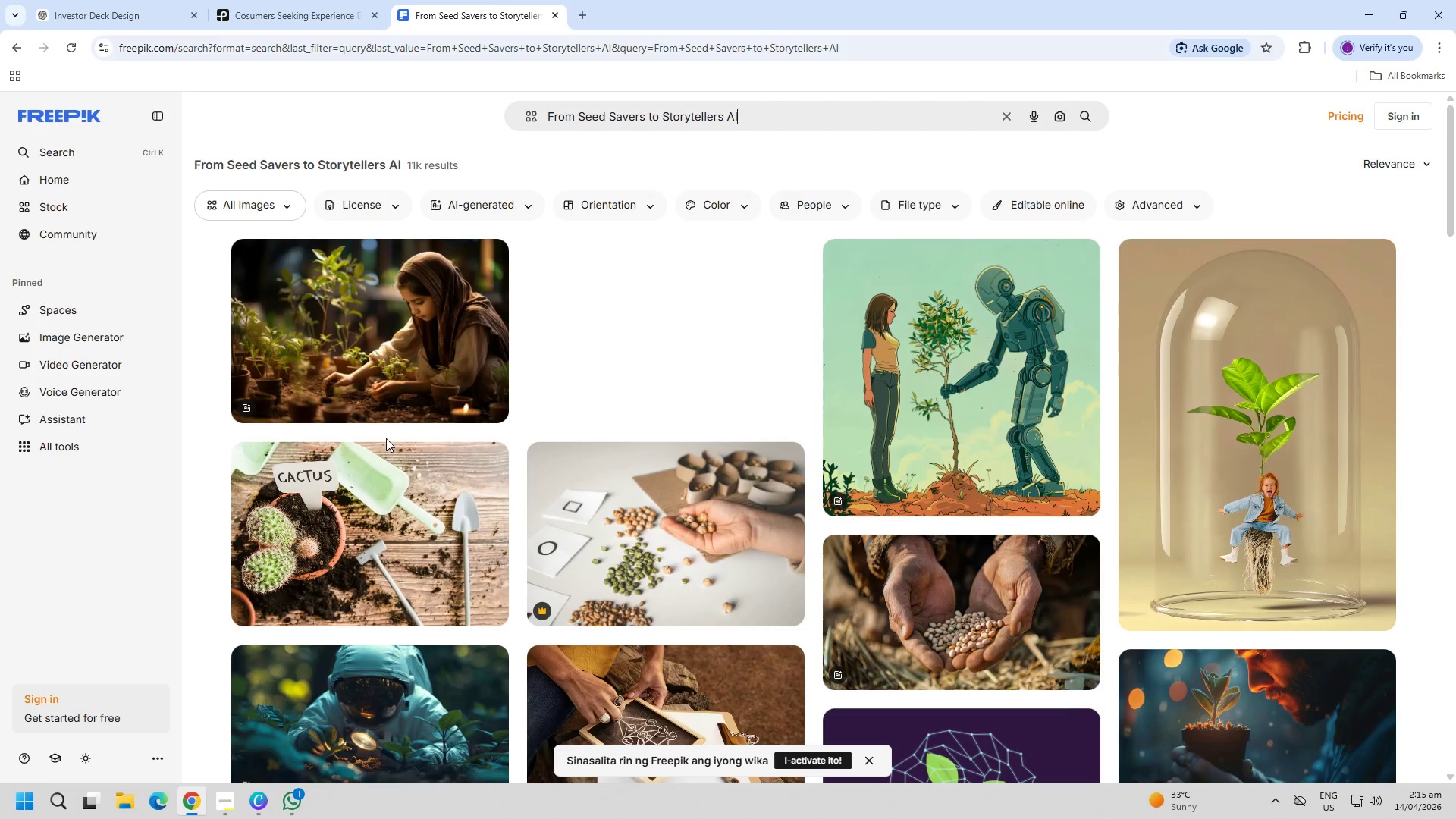 
scroll: coordinate [438, 466], scroll_direction: none, amount: 0.0
 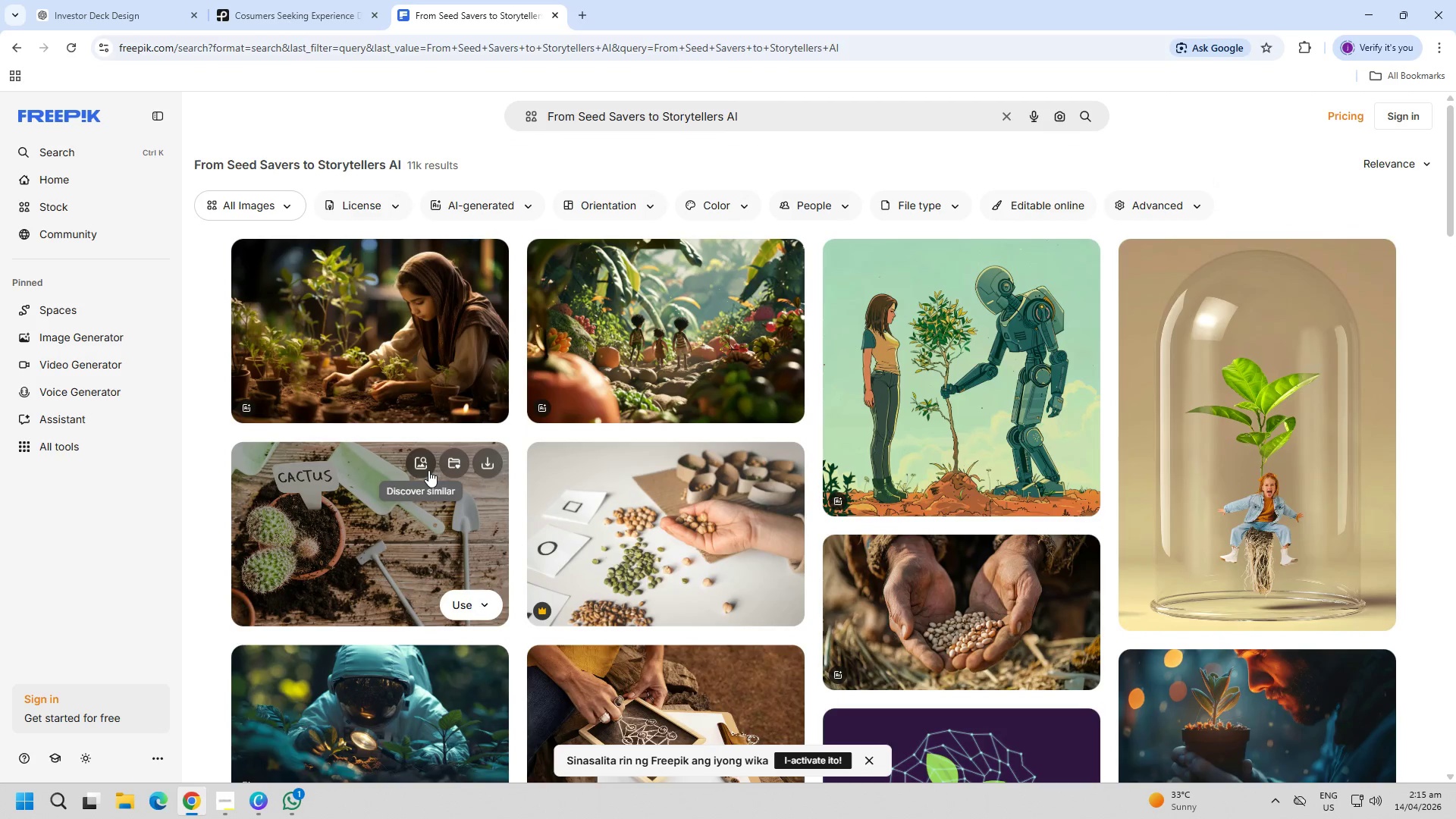 
scroll: coordinate [429, 499], scroll_direction: down, amount: 27.0
 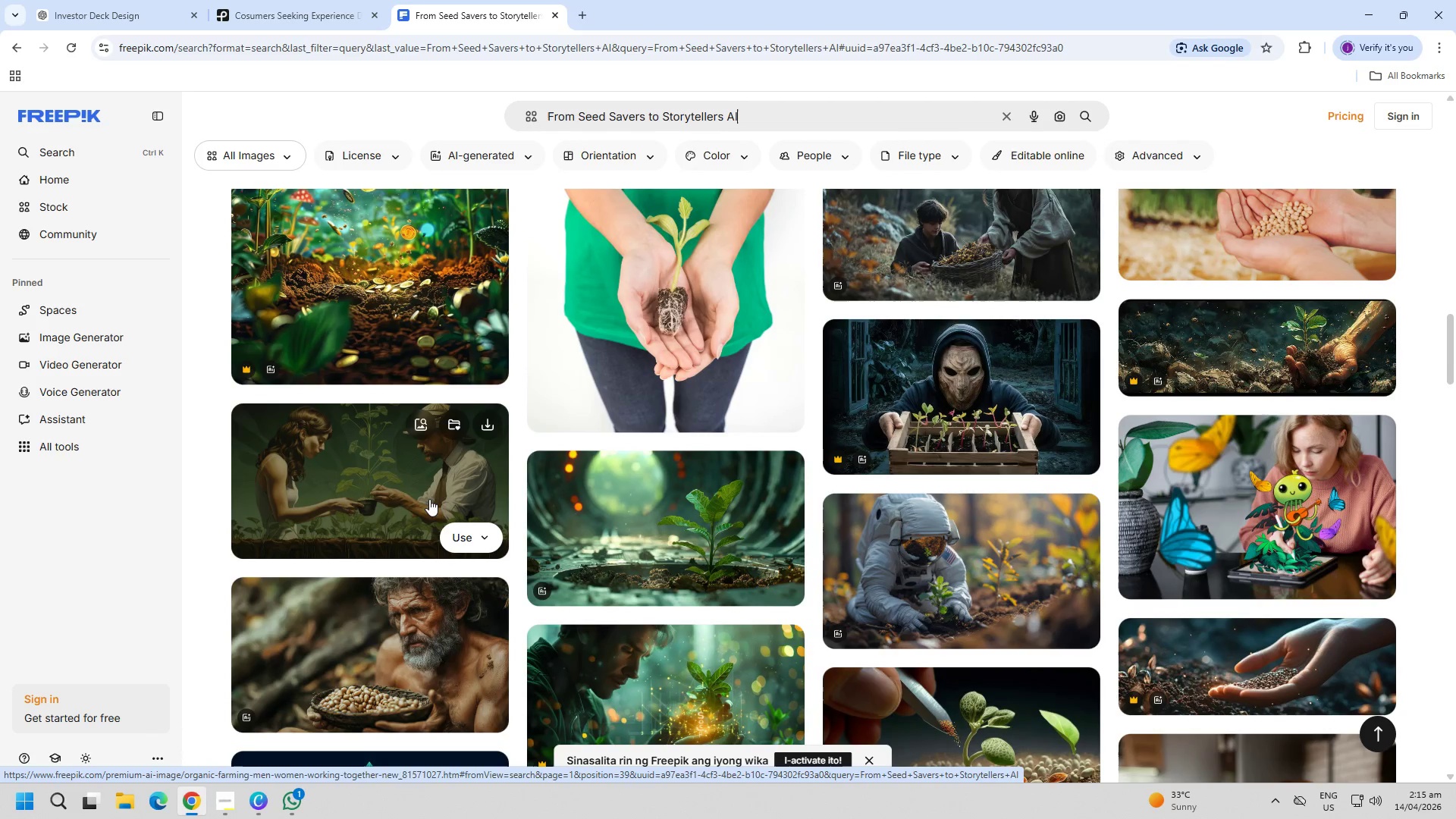 
scroll: coordinate [427, 510], scroll_direction: down, amount: 15.0
 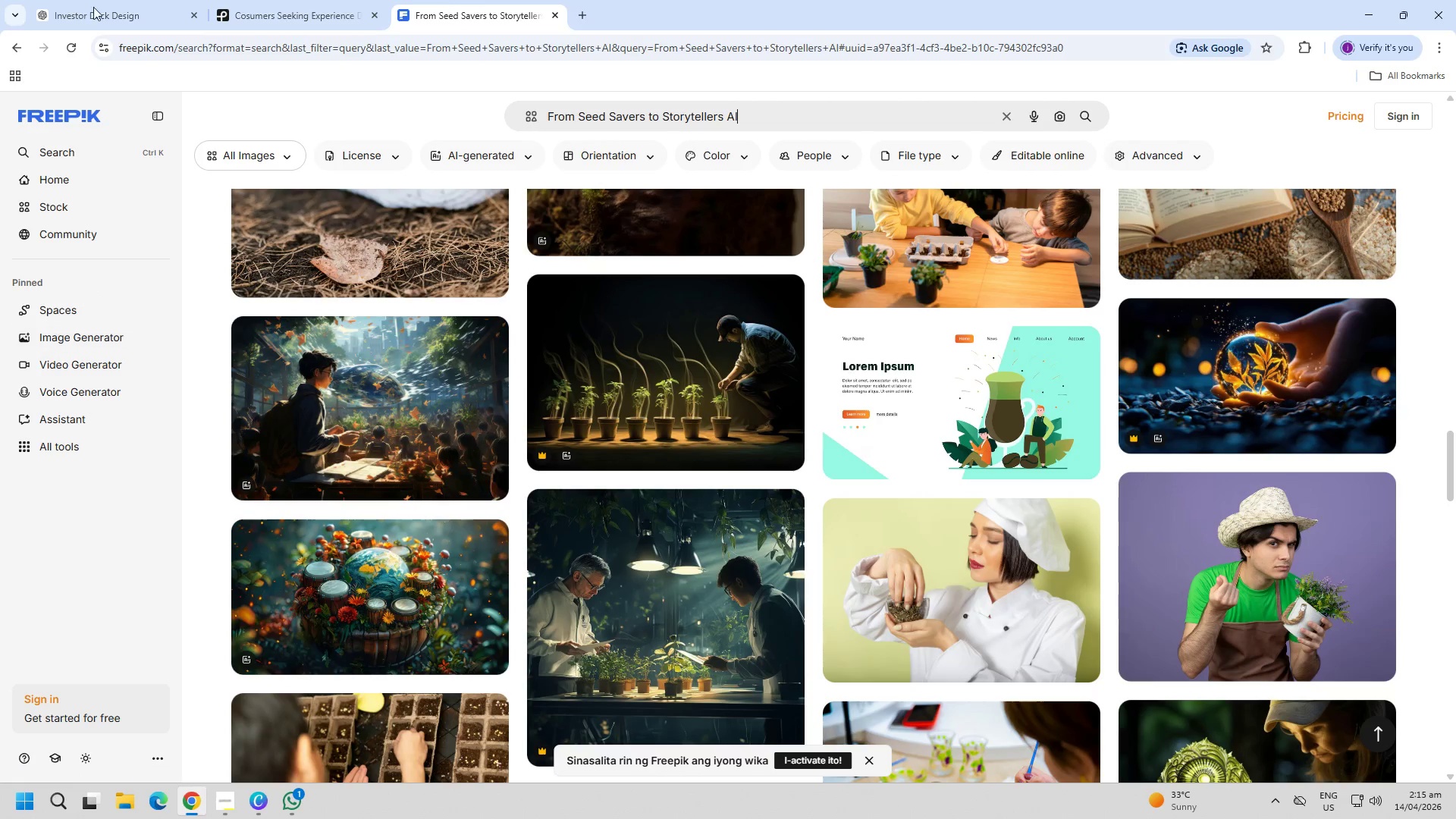 
left_click([245, 0])
 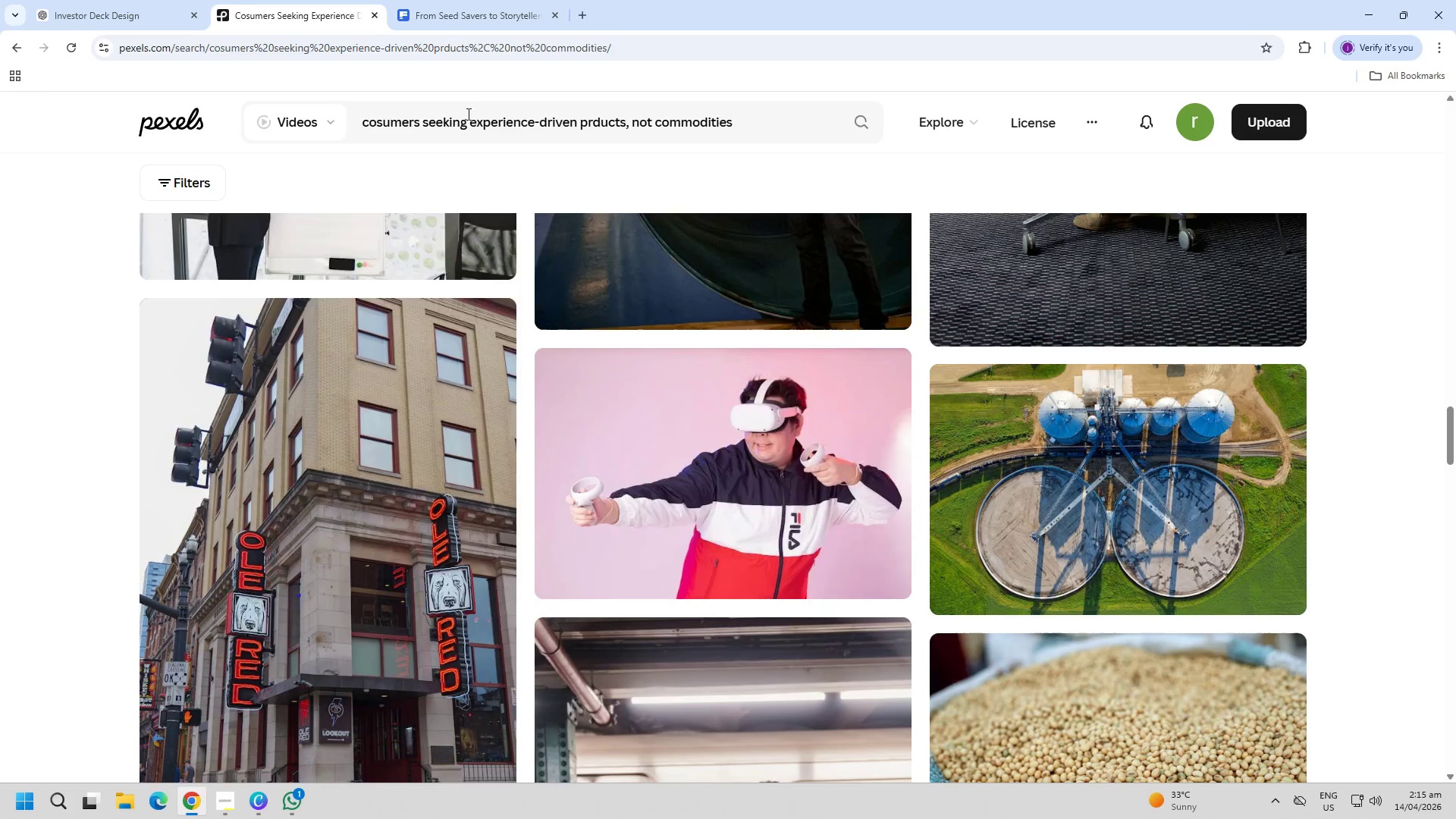 
double_click([477, 126])
 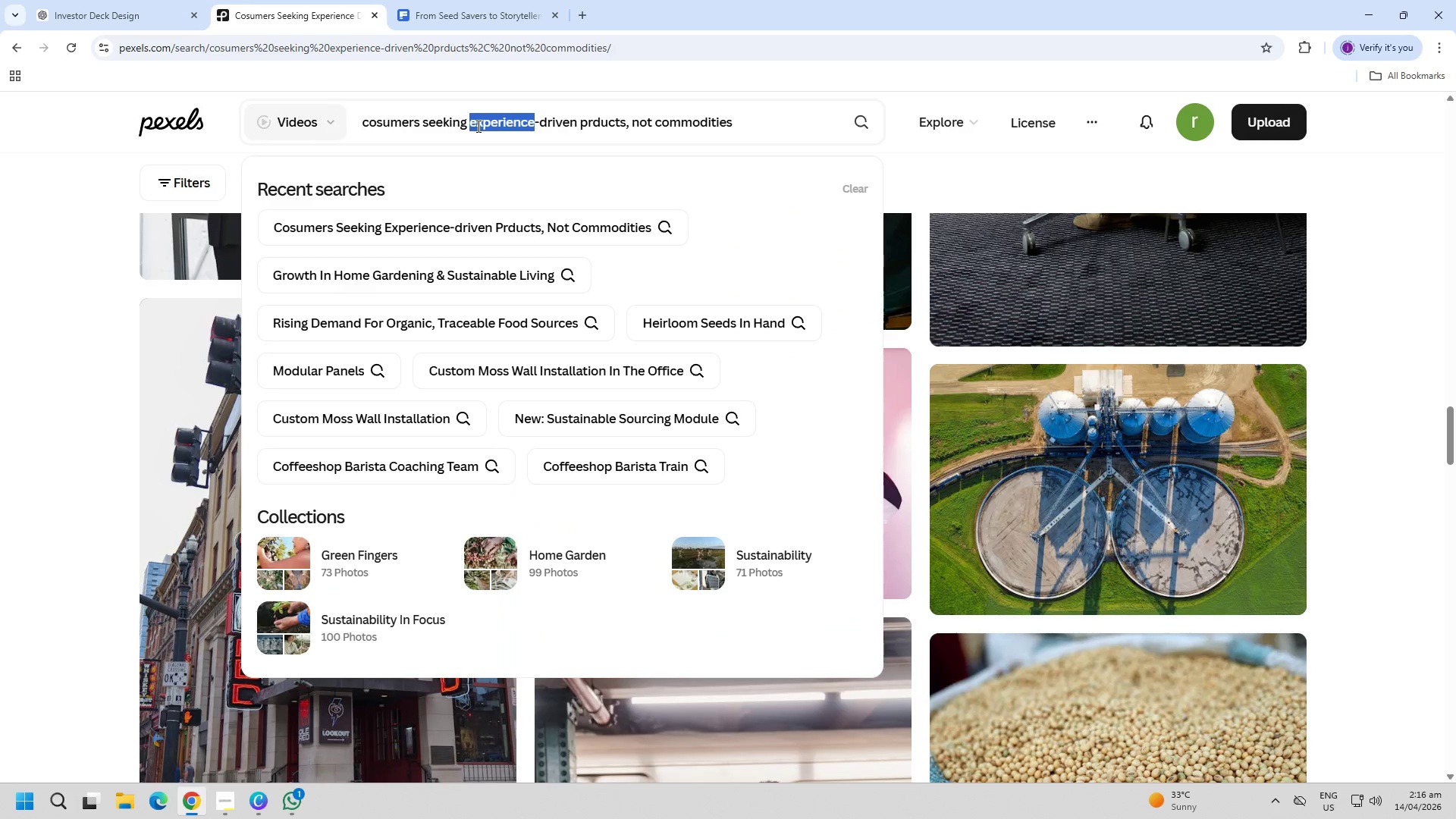 
triple_click([477, 126])
 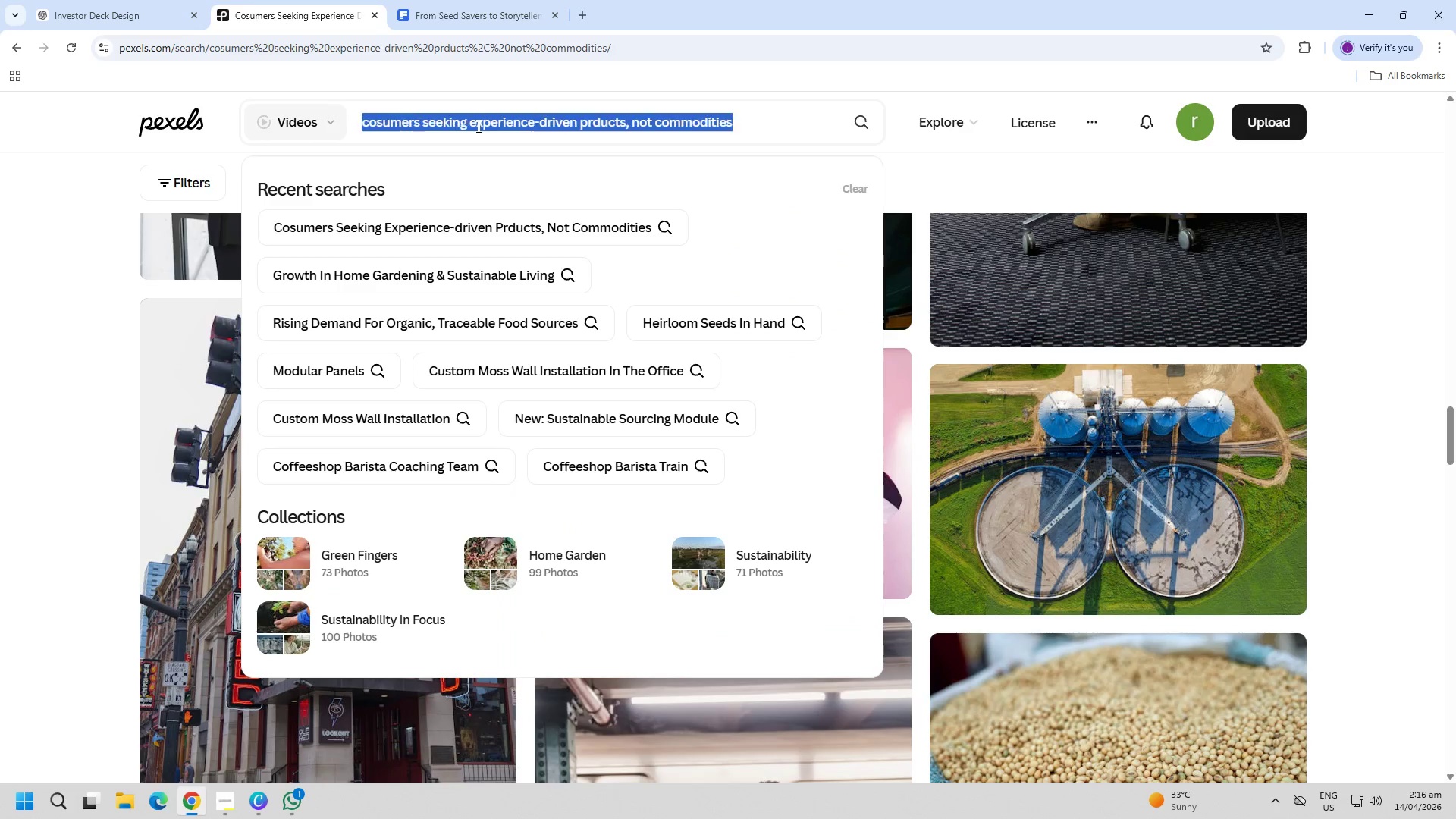 
key(Control+ControlLeft)
 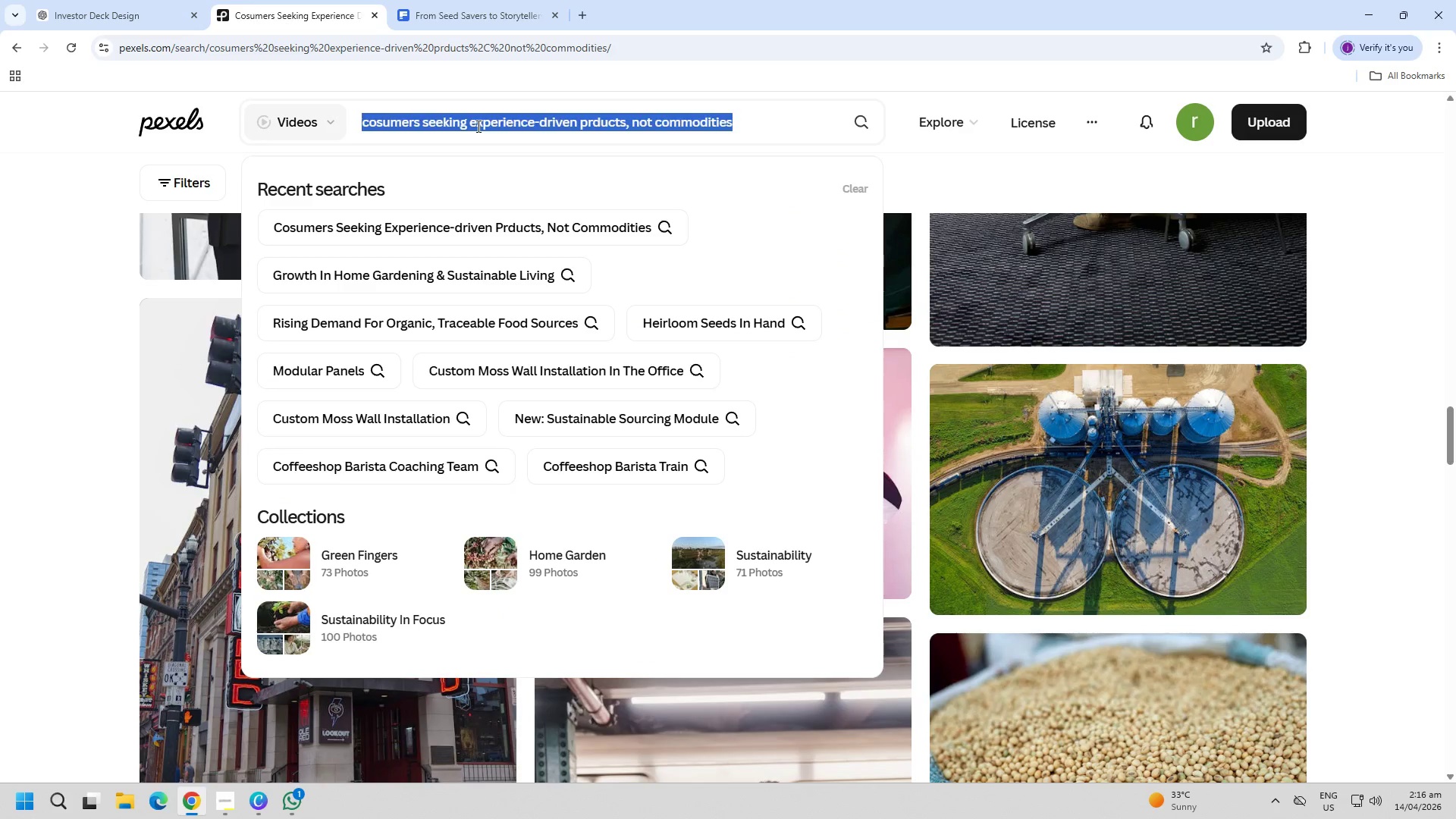 
key(Control+V)
 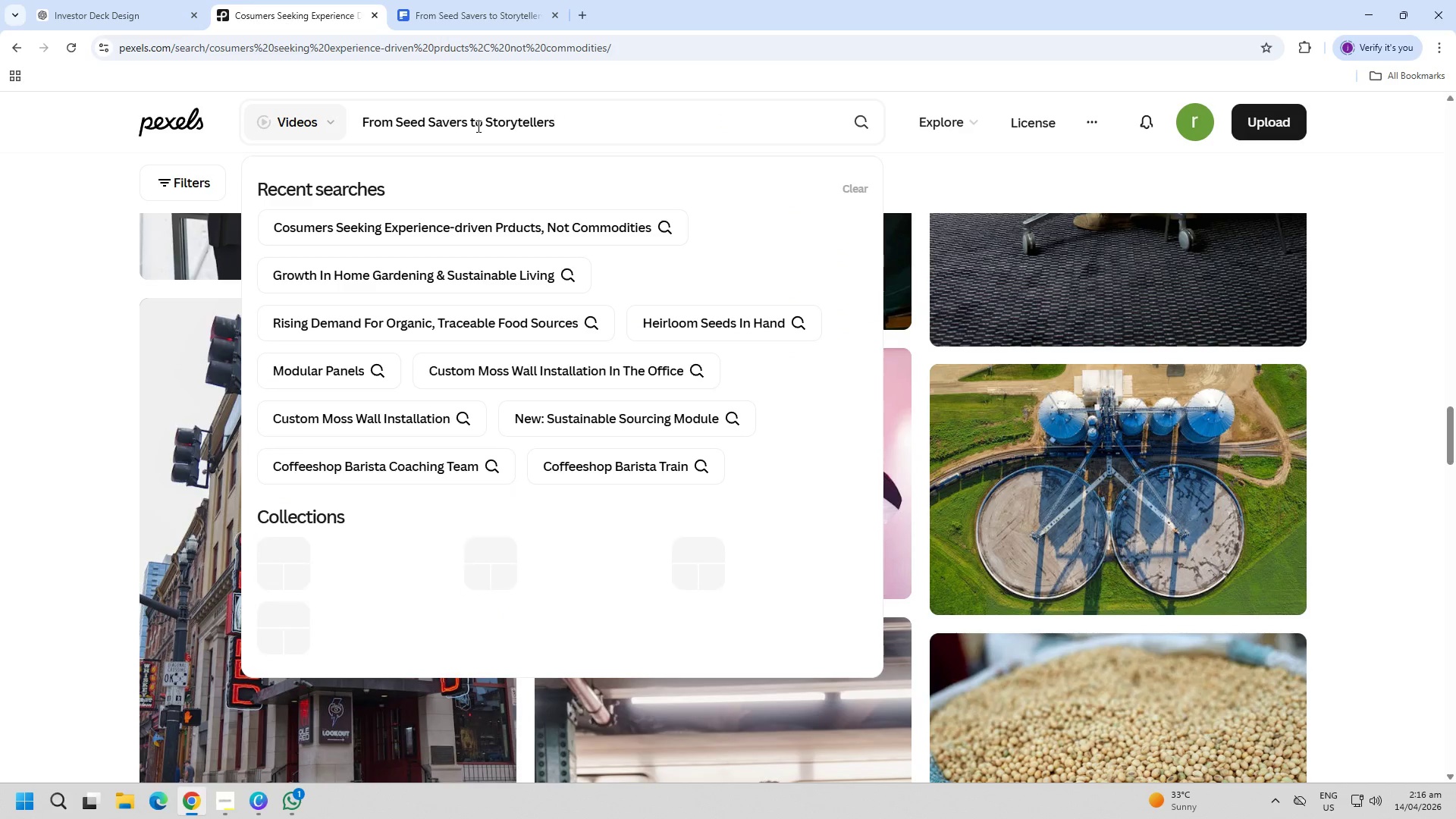 
key(Enter)
 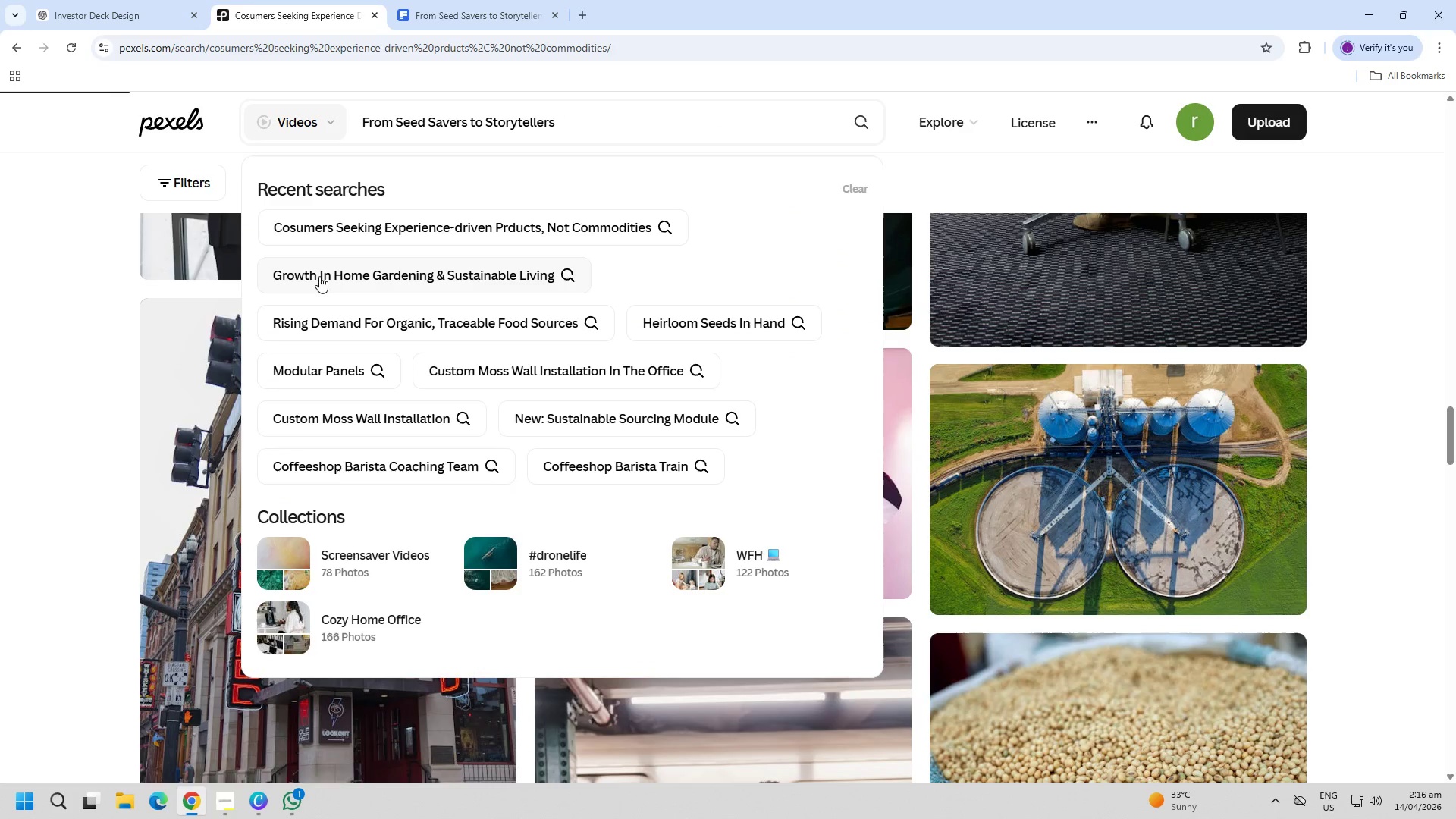 
left_click([861, 123])
 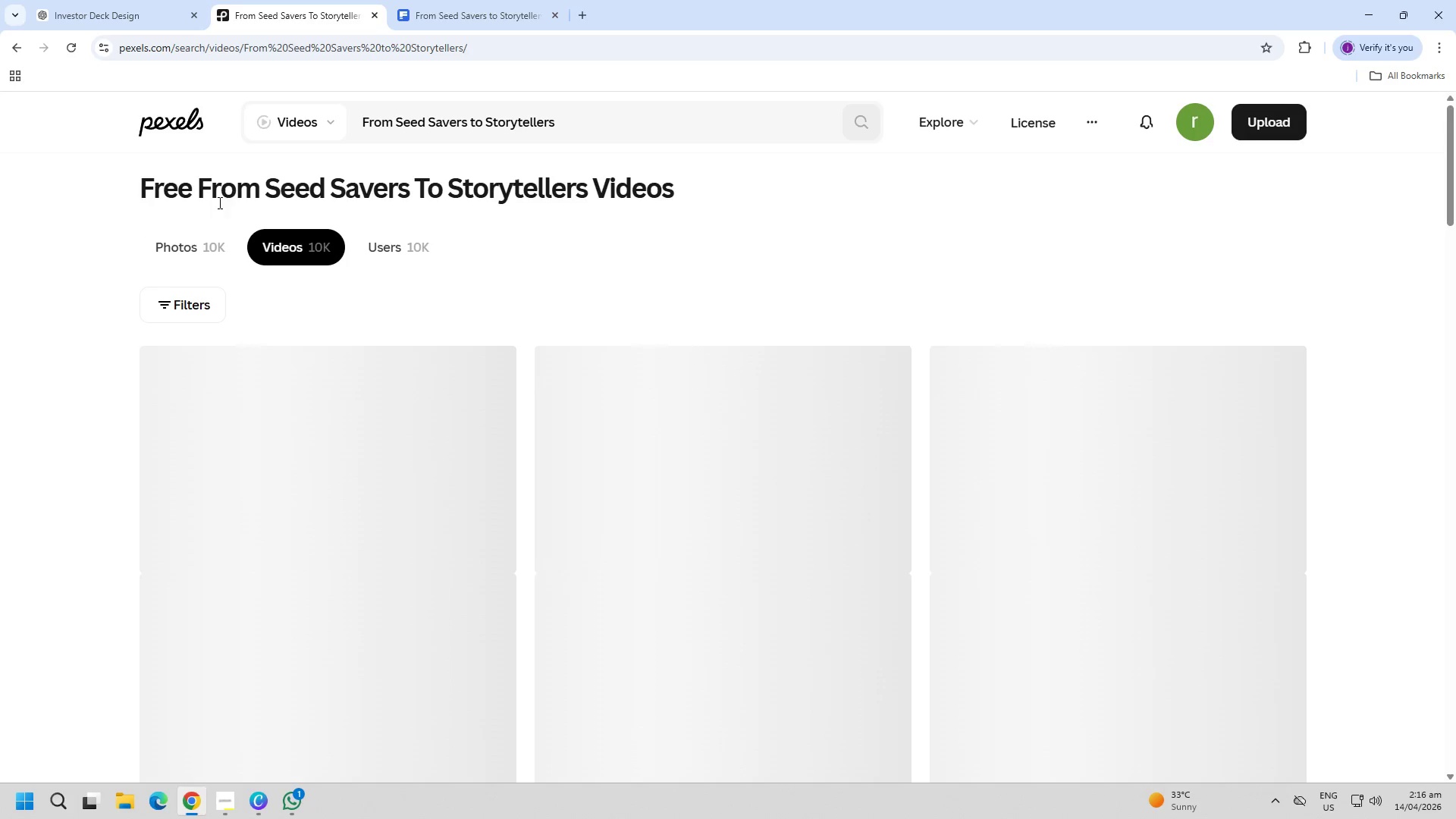 
left_click([183, 242])
 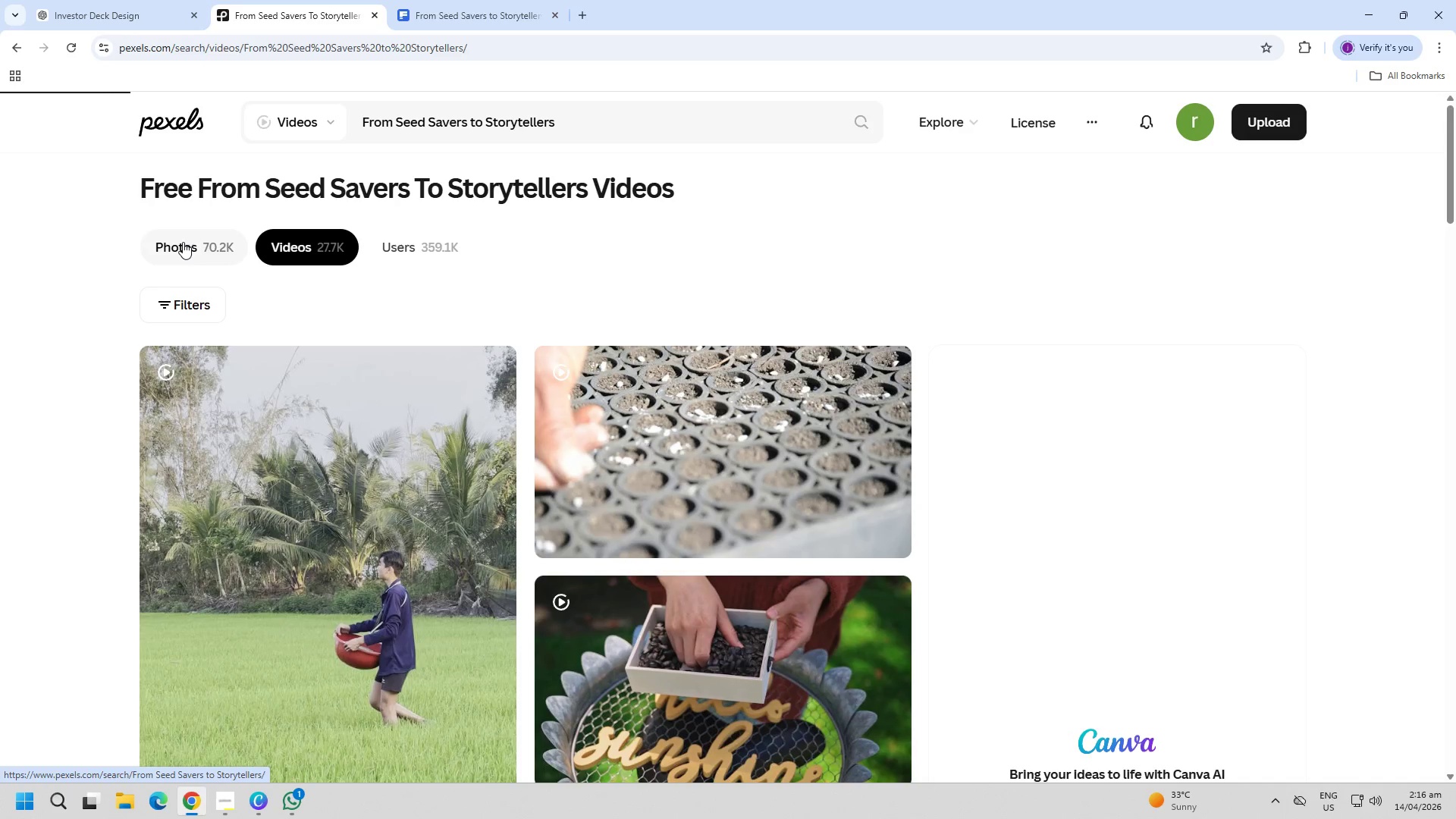 
left_click([183, 242])
 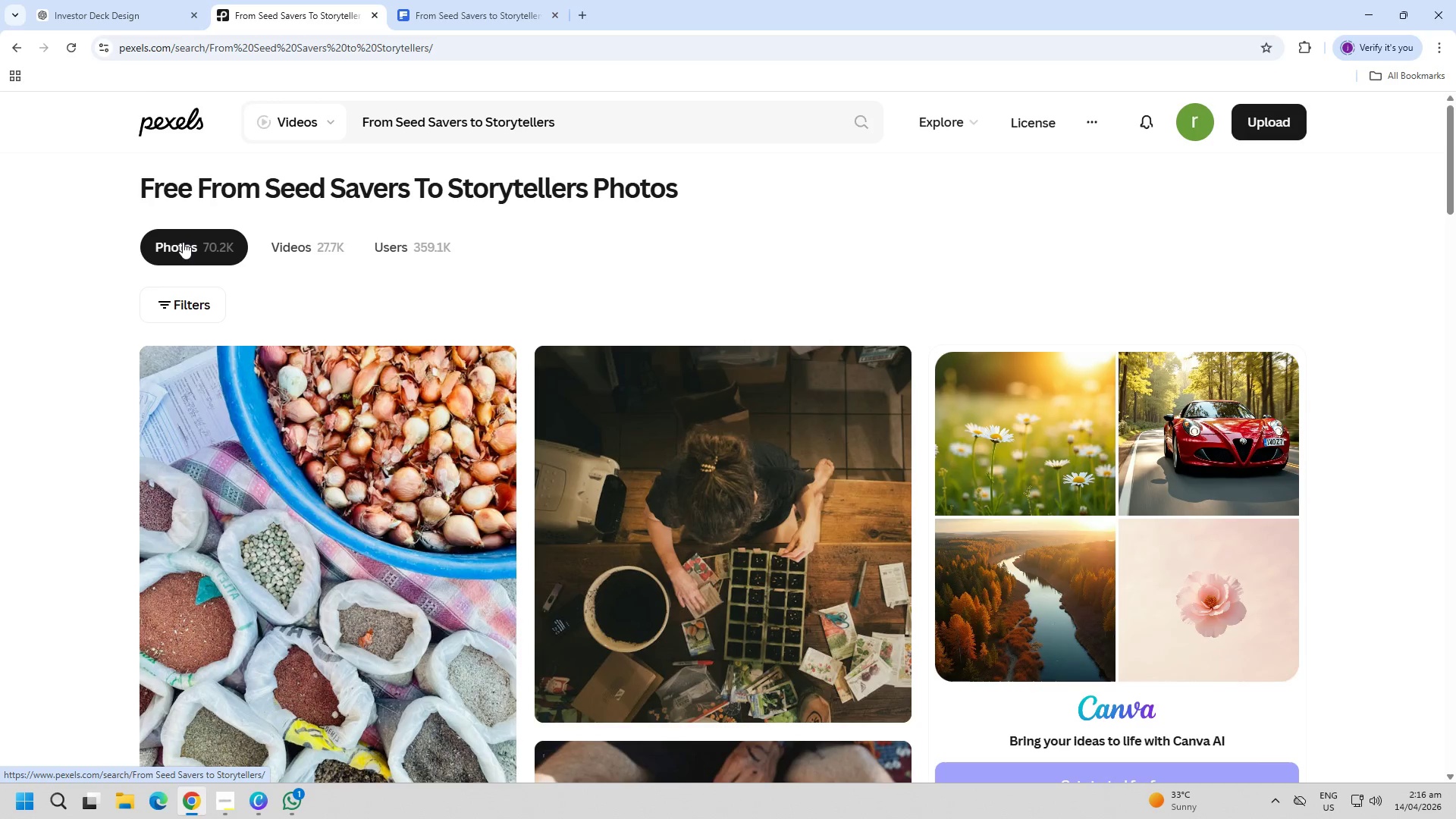 
scroll: coordinate [78, 469], scroll_direction: down, amount: 79.0
 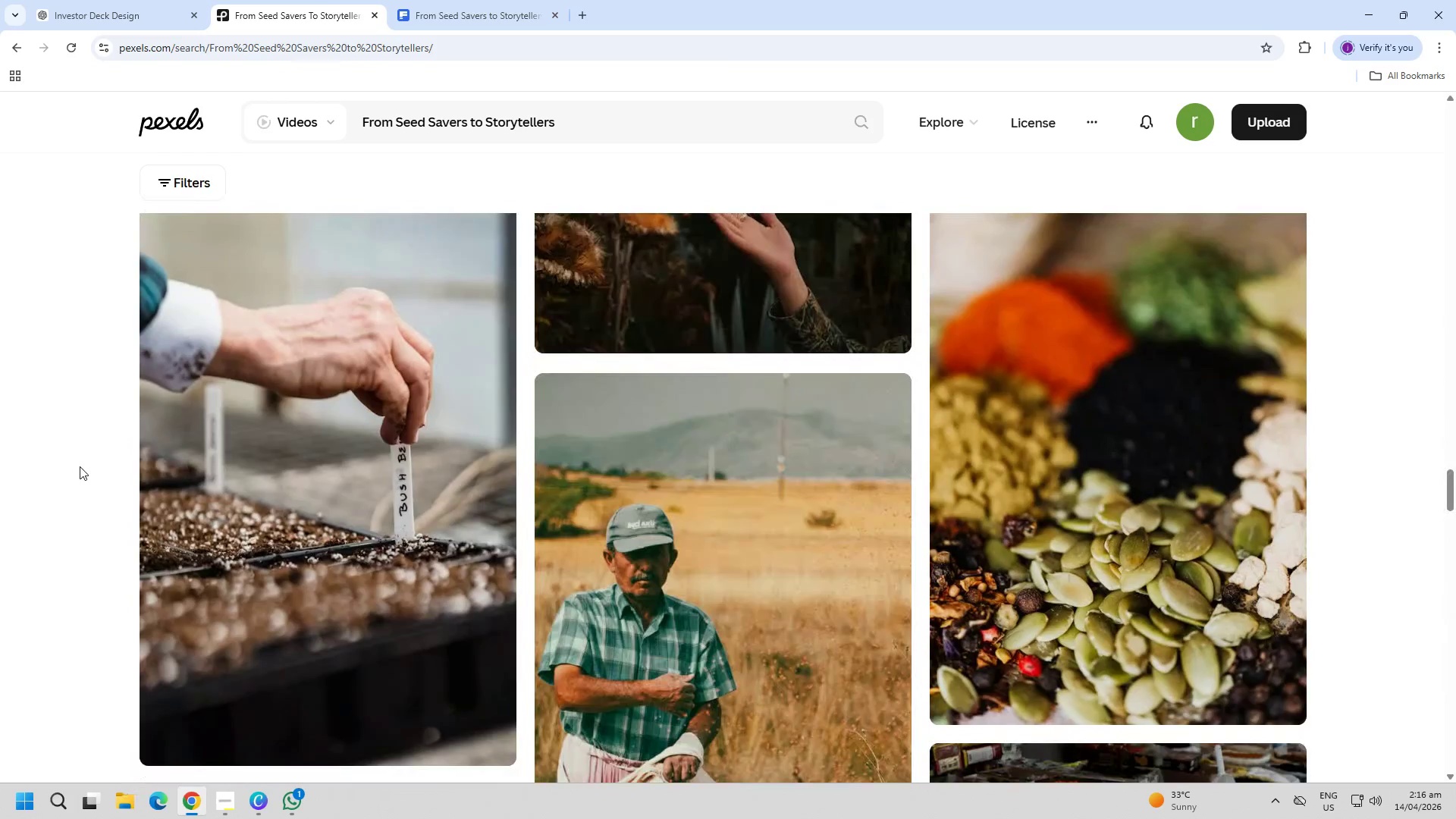 
scroll: coordinate [85, 460], scroll_direction: down, amount: 23.0
 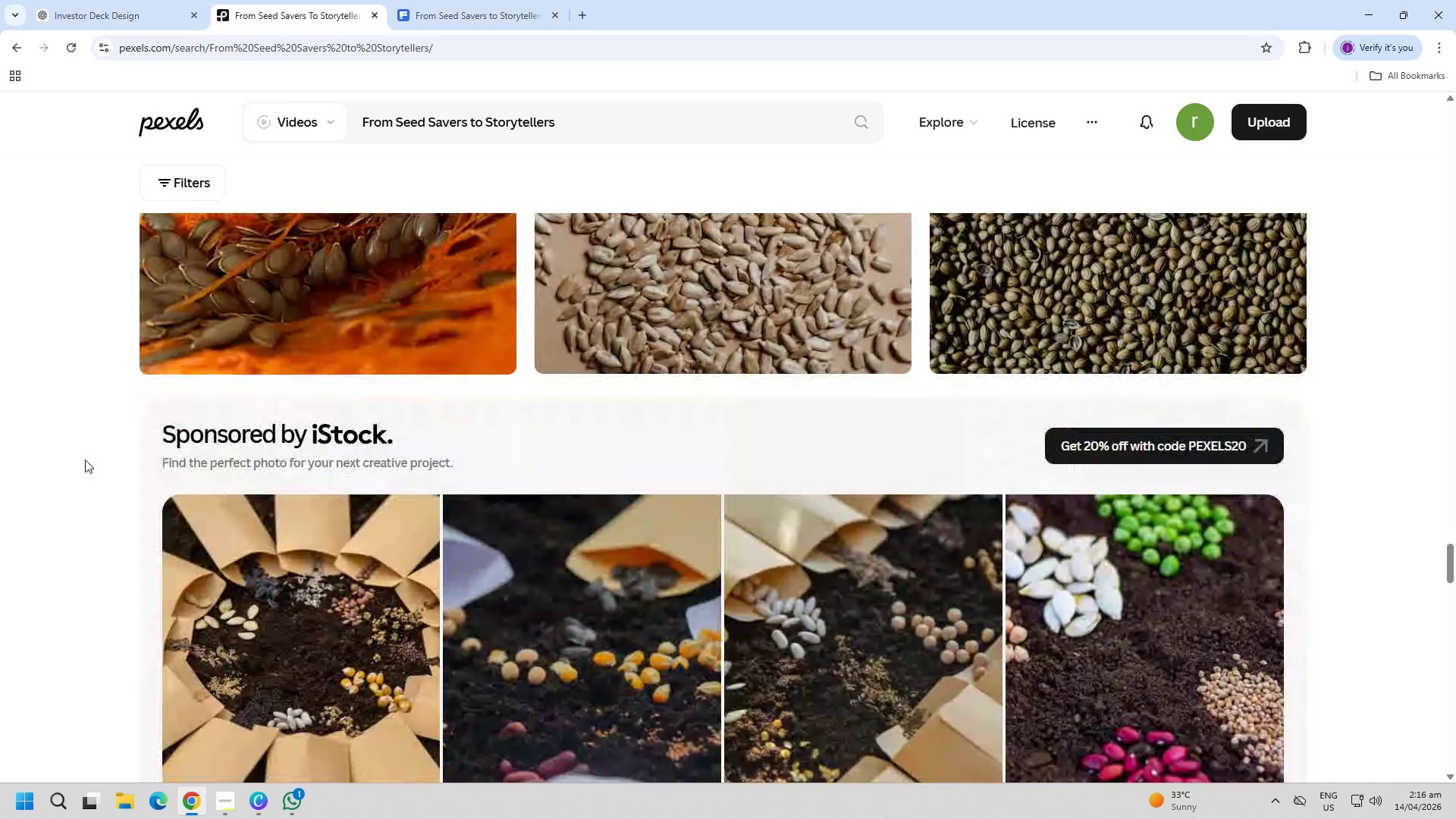 
scroll: coordinate [209, 441], scroll_direction: up, amount: 21.0
 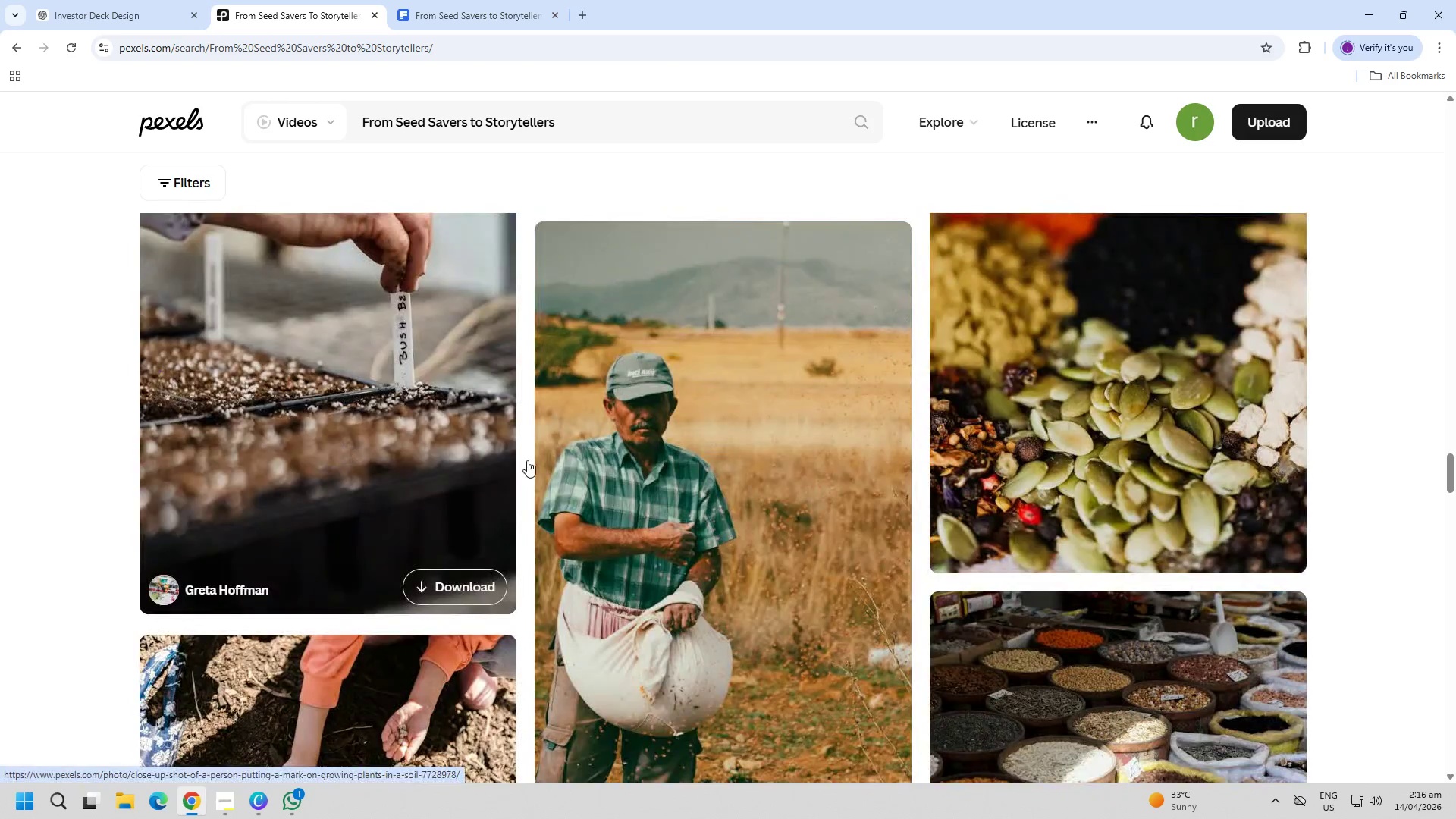 
left_click([610, 467])
 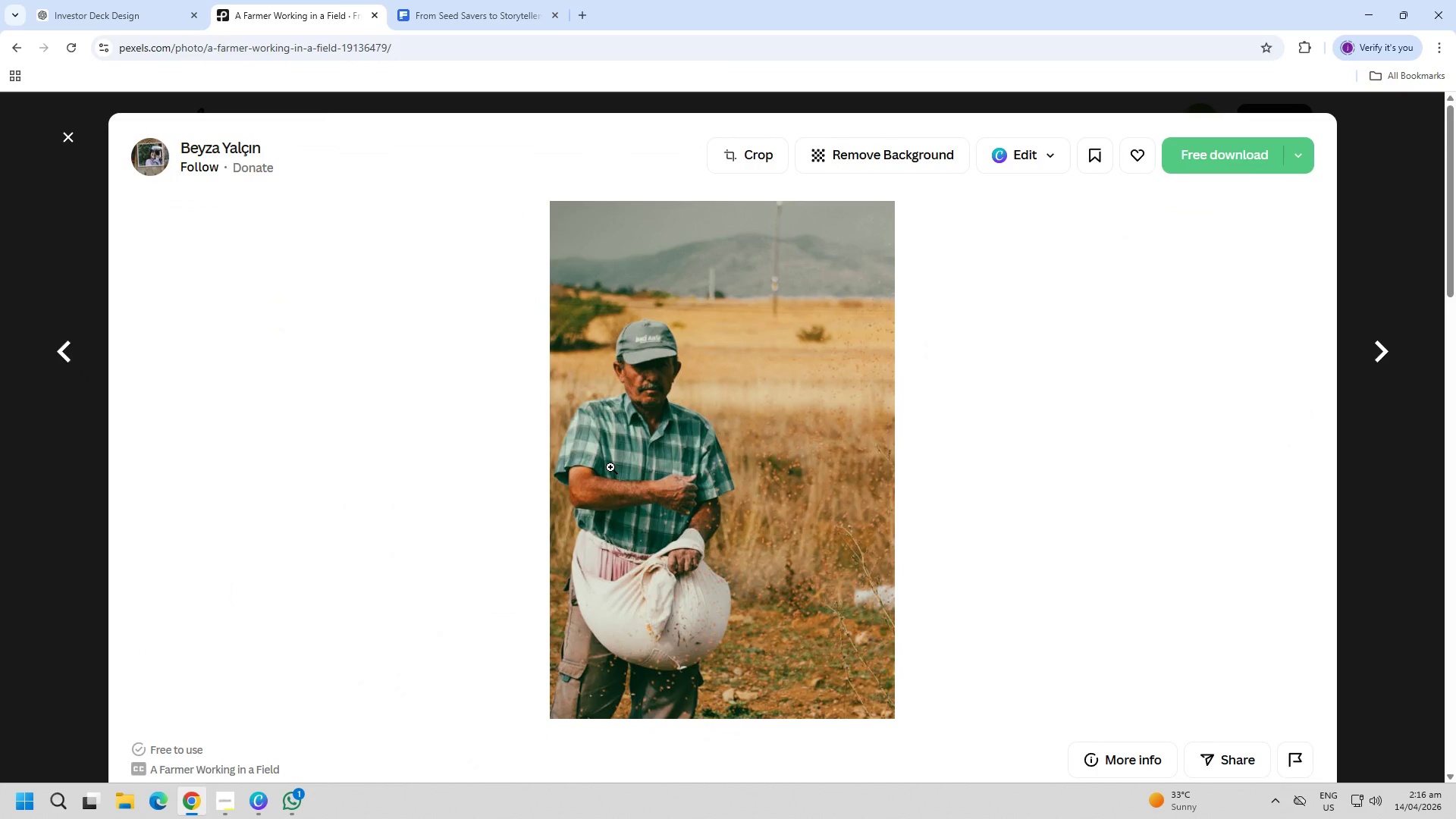 
scroll: coordinate [599, 466], scroll_direction: down, amount: 20.0
 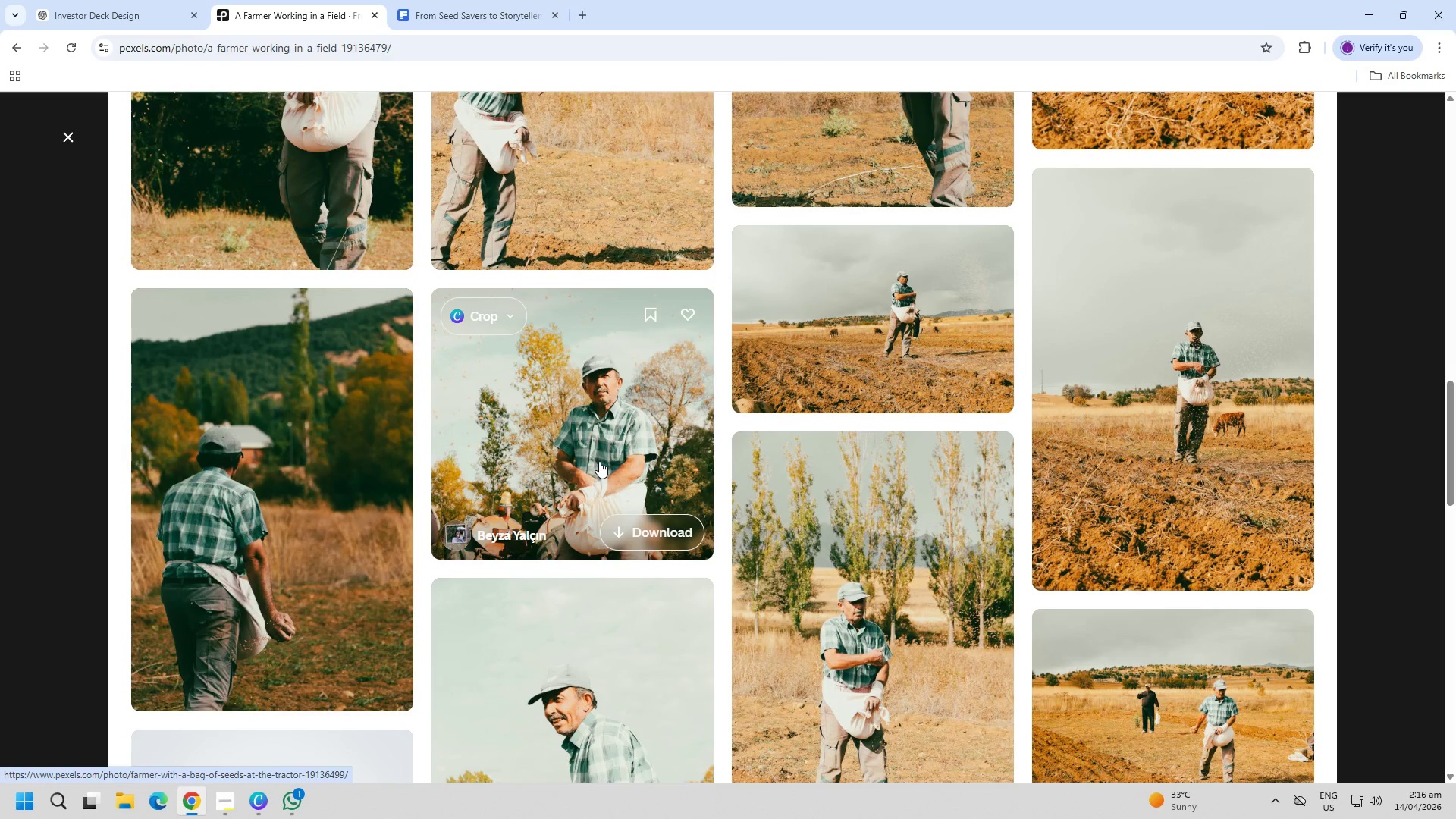 
key(Escape)
 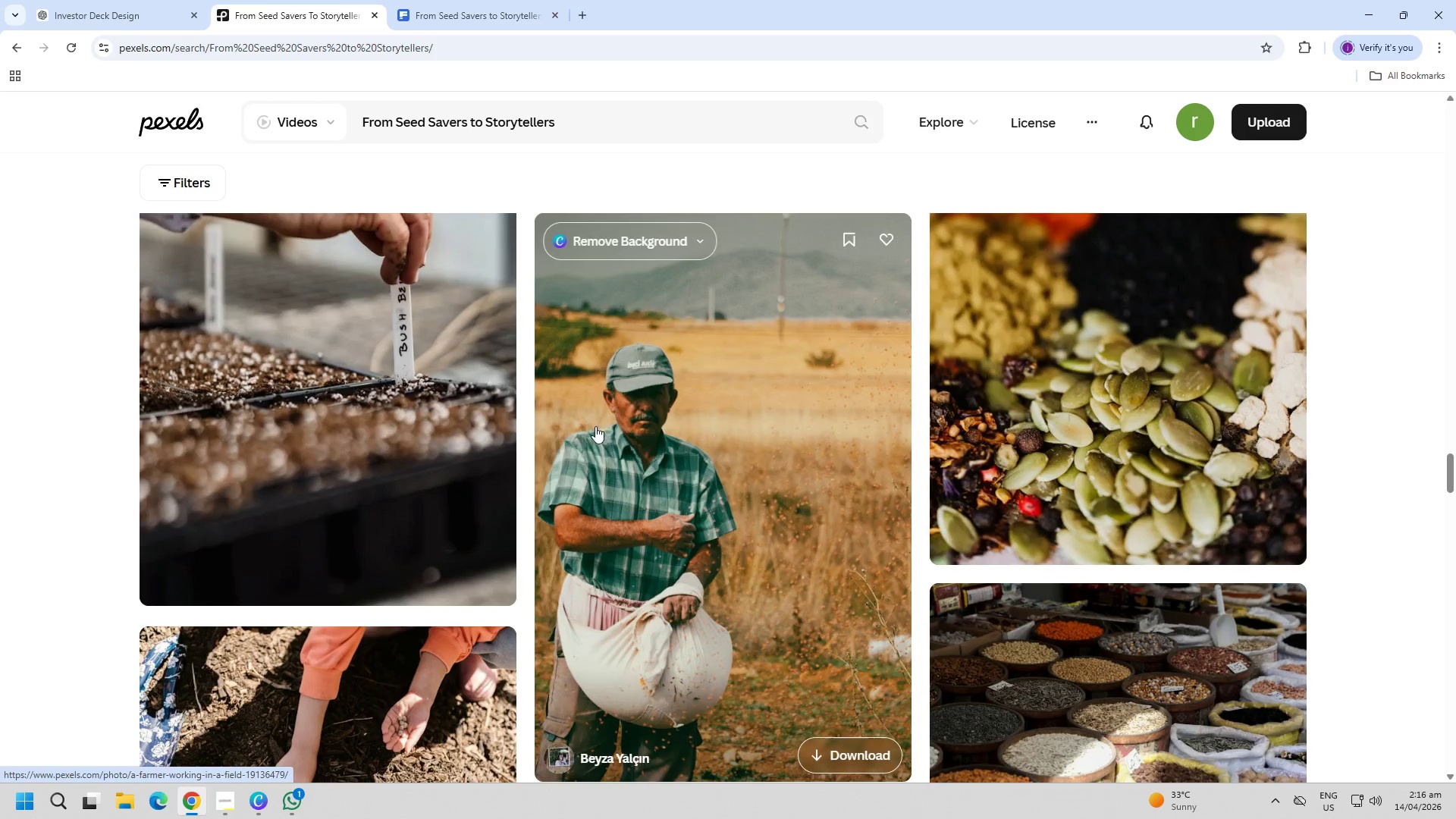 
scroll: coordinate [696, 433], scroll_direction: down, amount: 52.0
 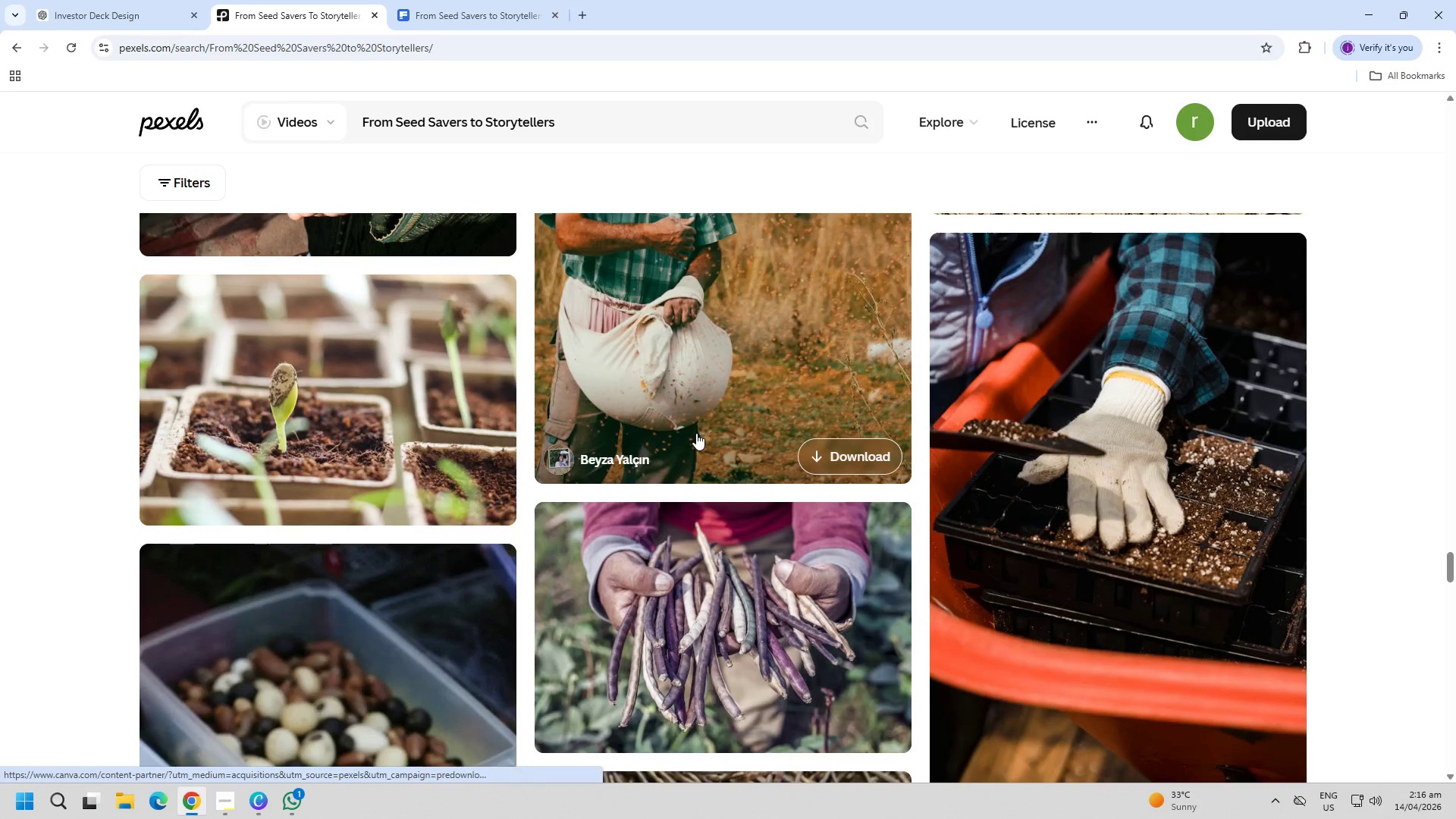 
scroll: coordinate [696, 433], scroll_direction: up, amount: 4.0
 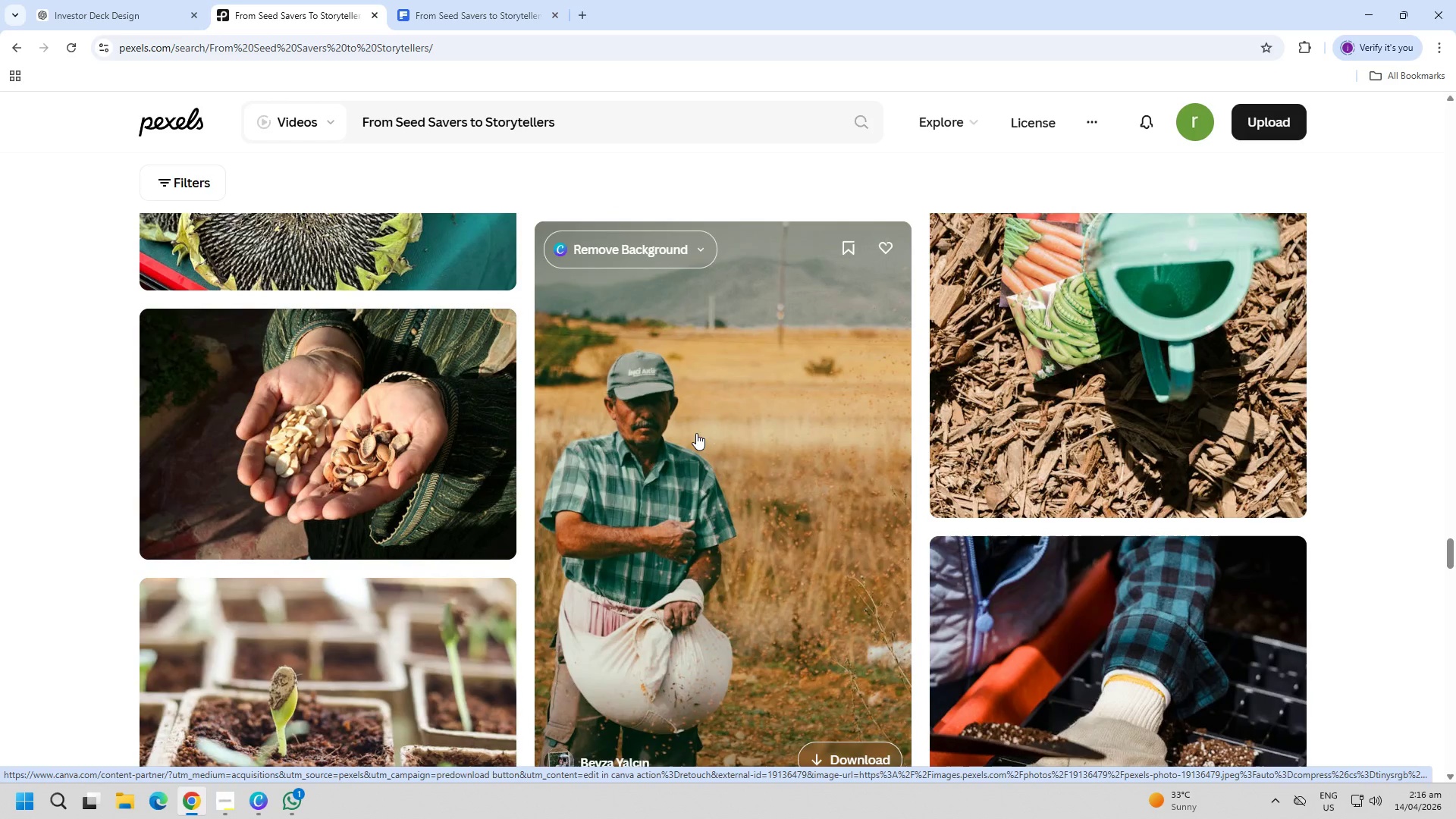 
scroll: coordinate [763, 523], scroll_direction: down, amount: 31.0
 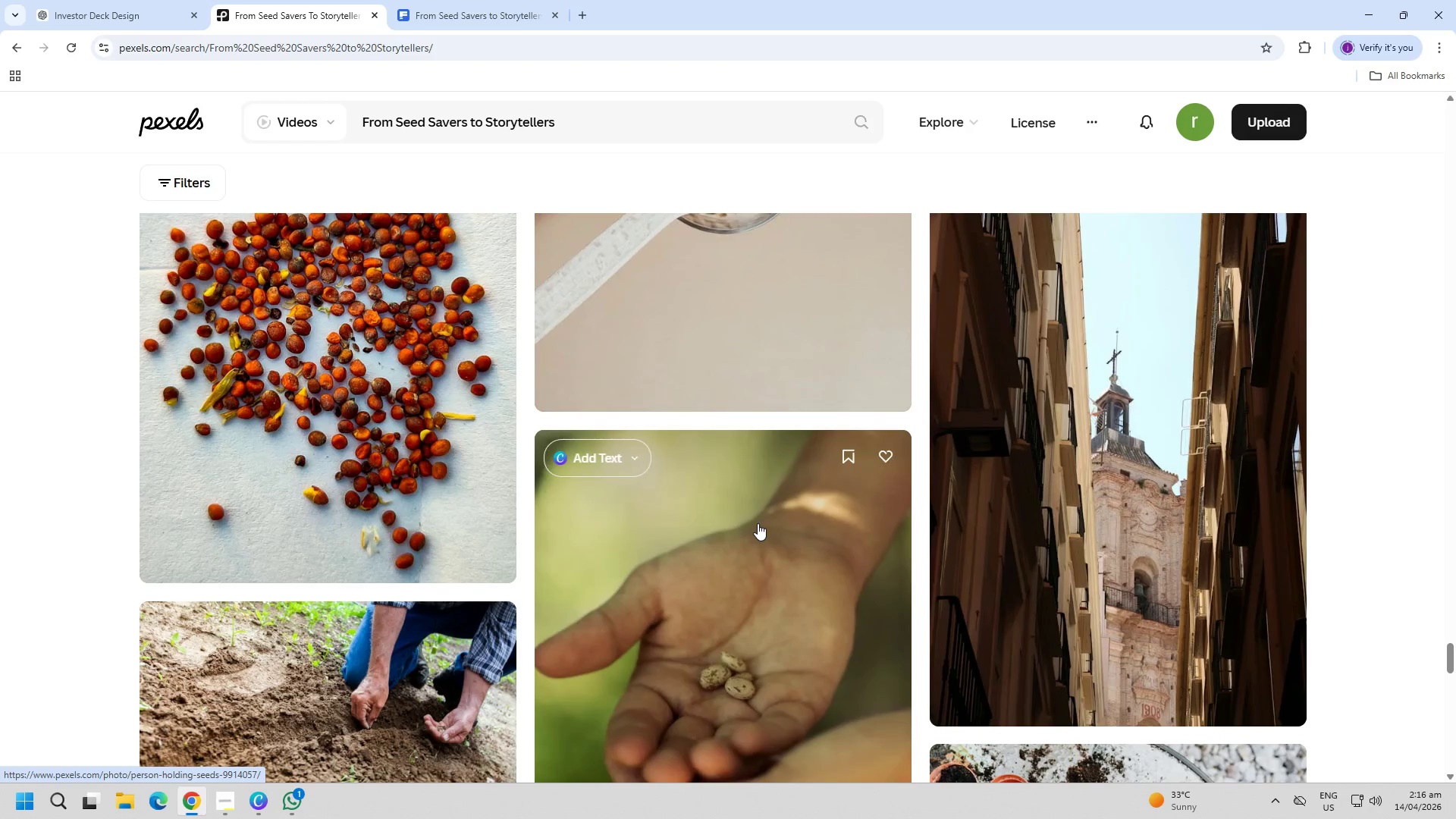 
scroll: coordinate [745, 526], scroll_direction: down, amount: 19.0
 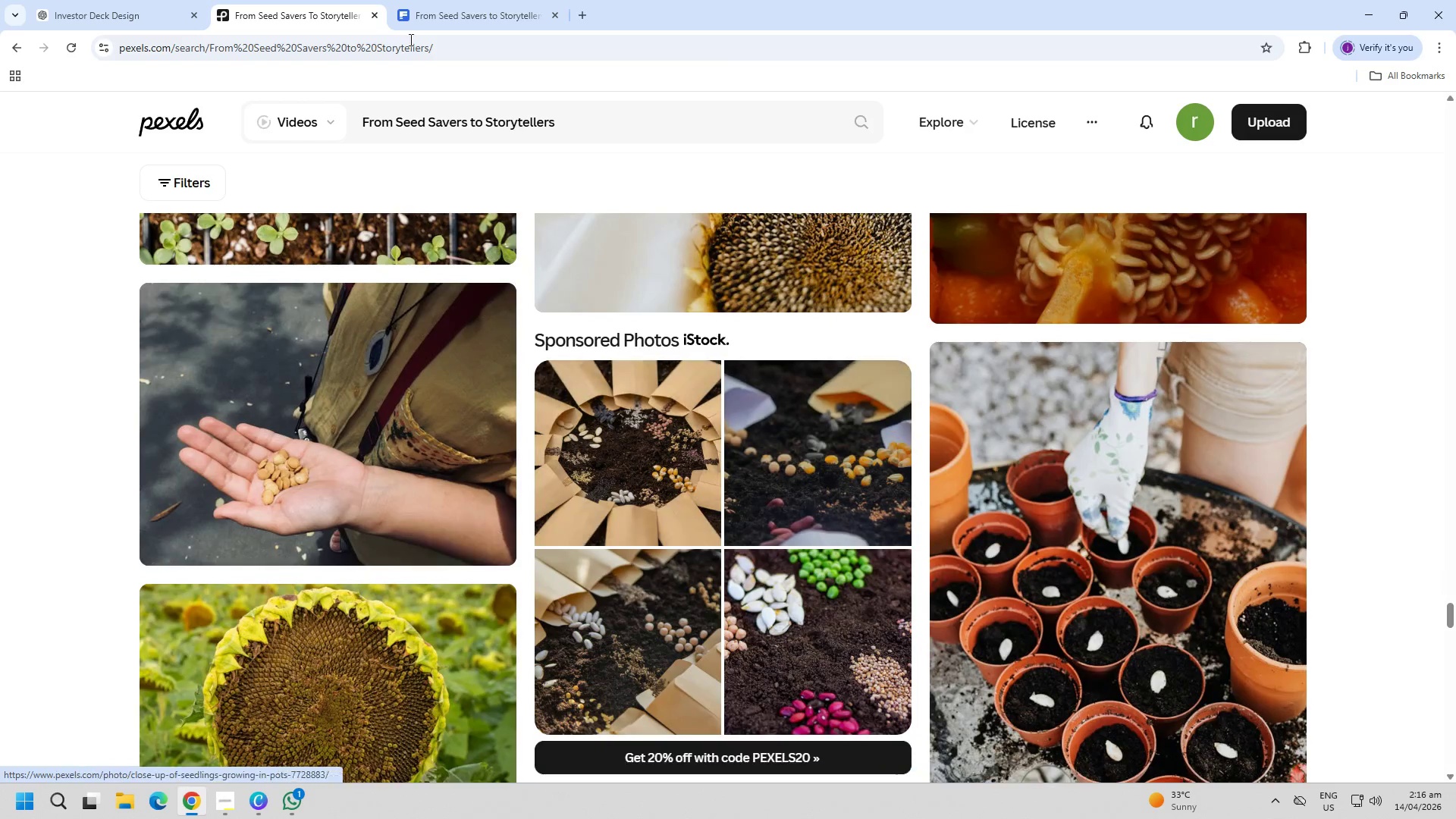 
left_click([459, 0])
 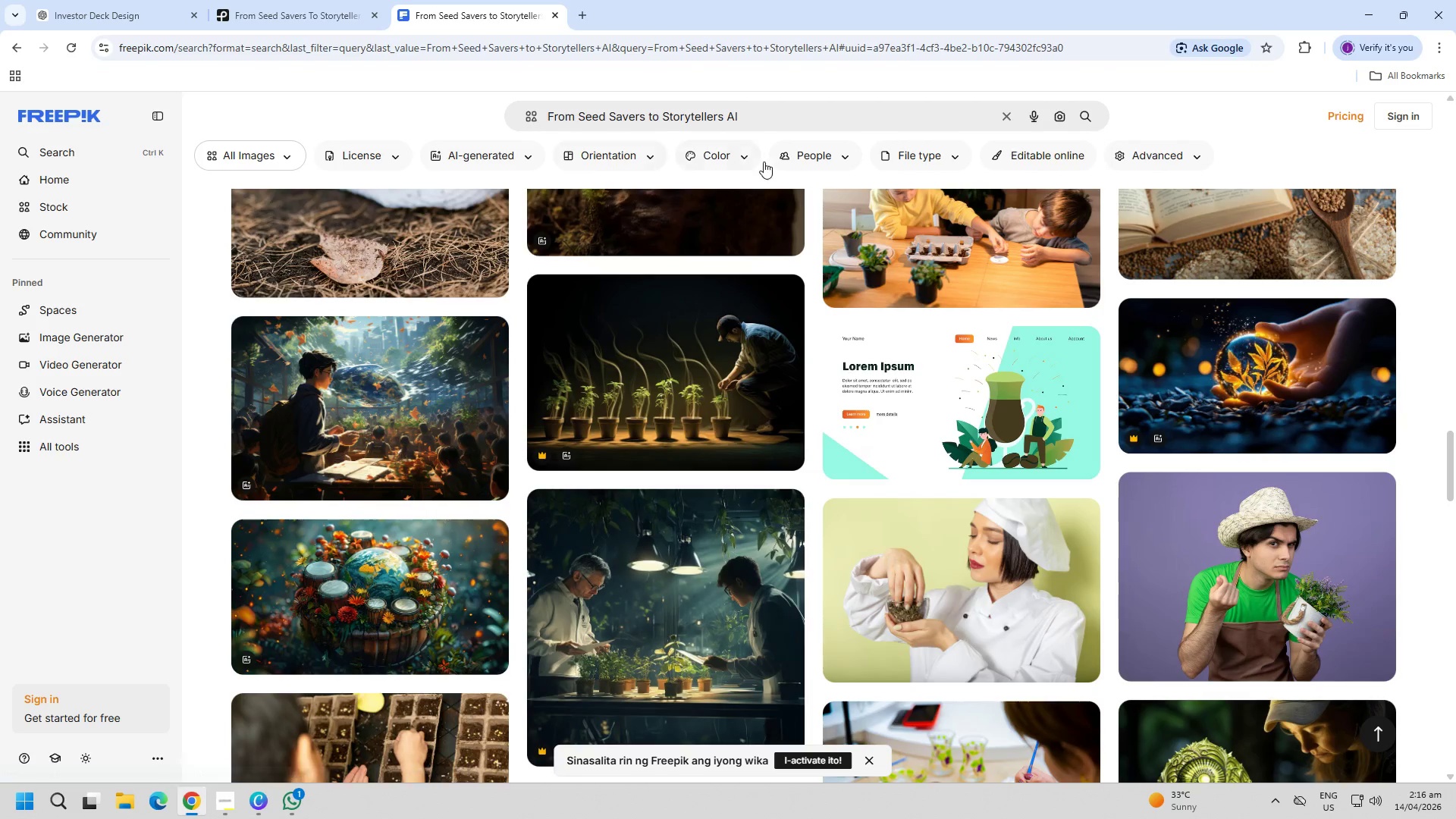 
left_click_drag(start_coordinate=[802, 115], to_coordinate=[727, 106])
 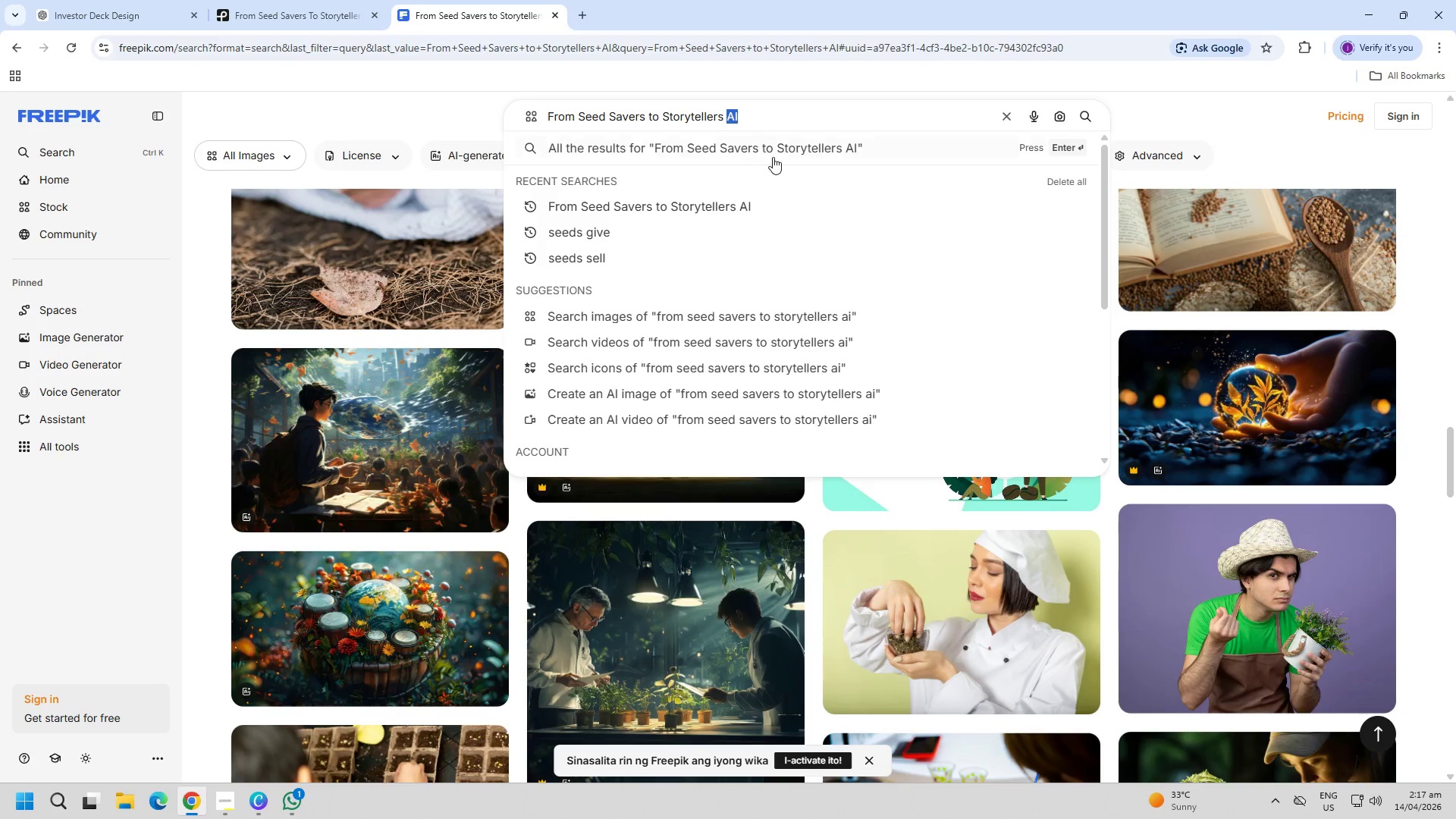 
key(Backspace)
 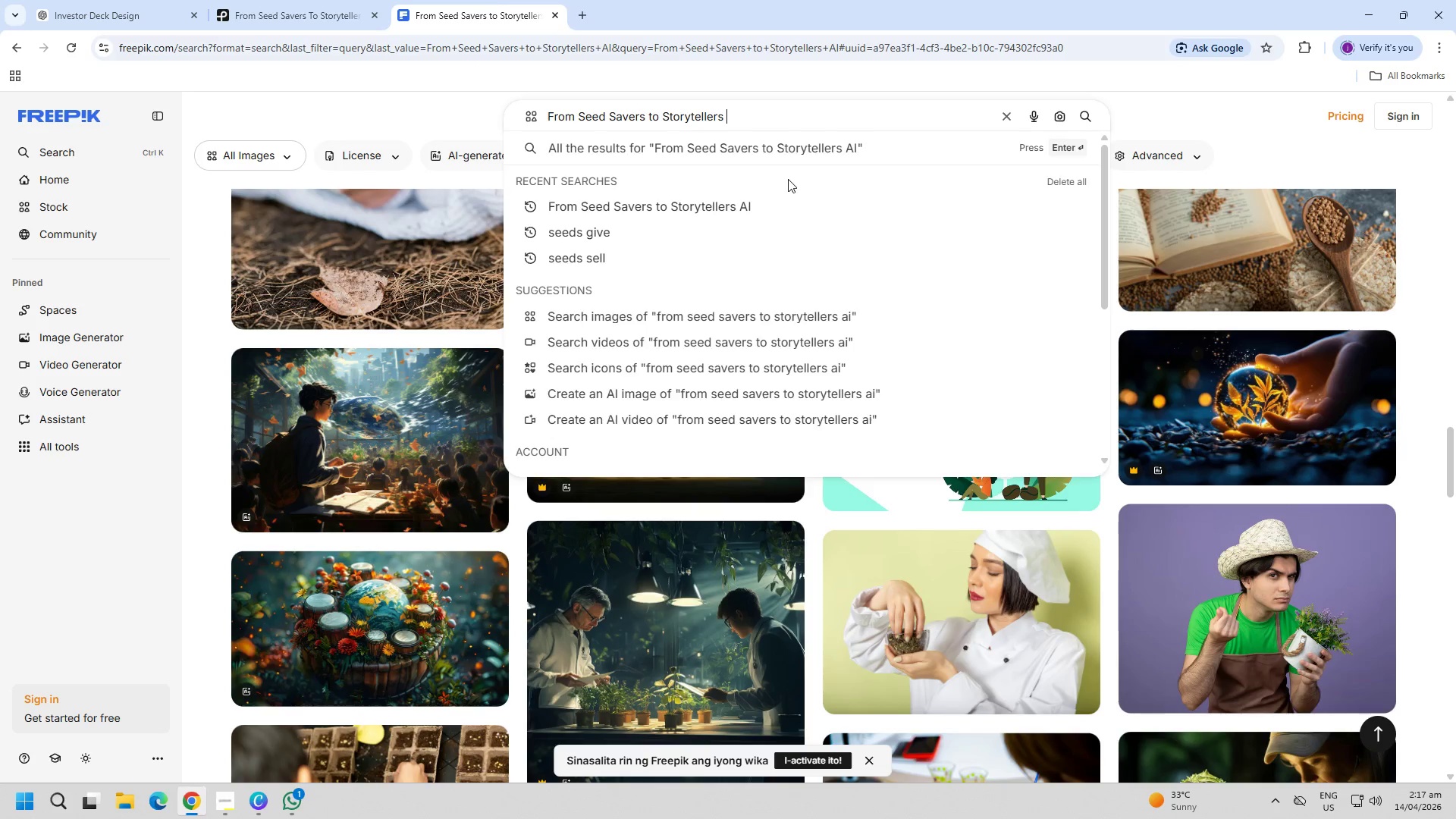 
key(Enter)
 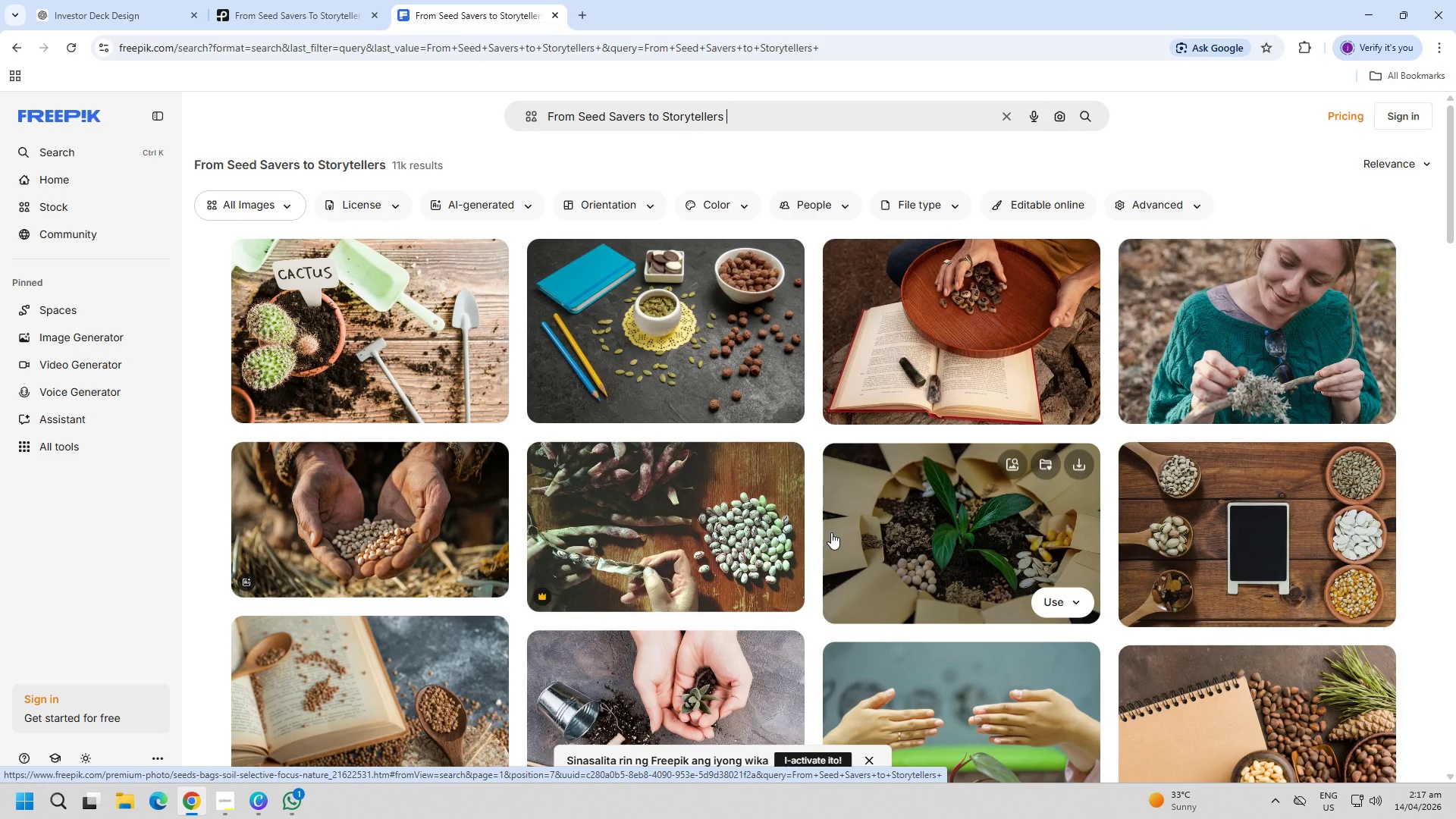 
left_click([368, 535])
 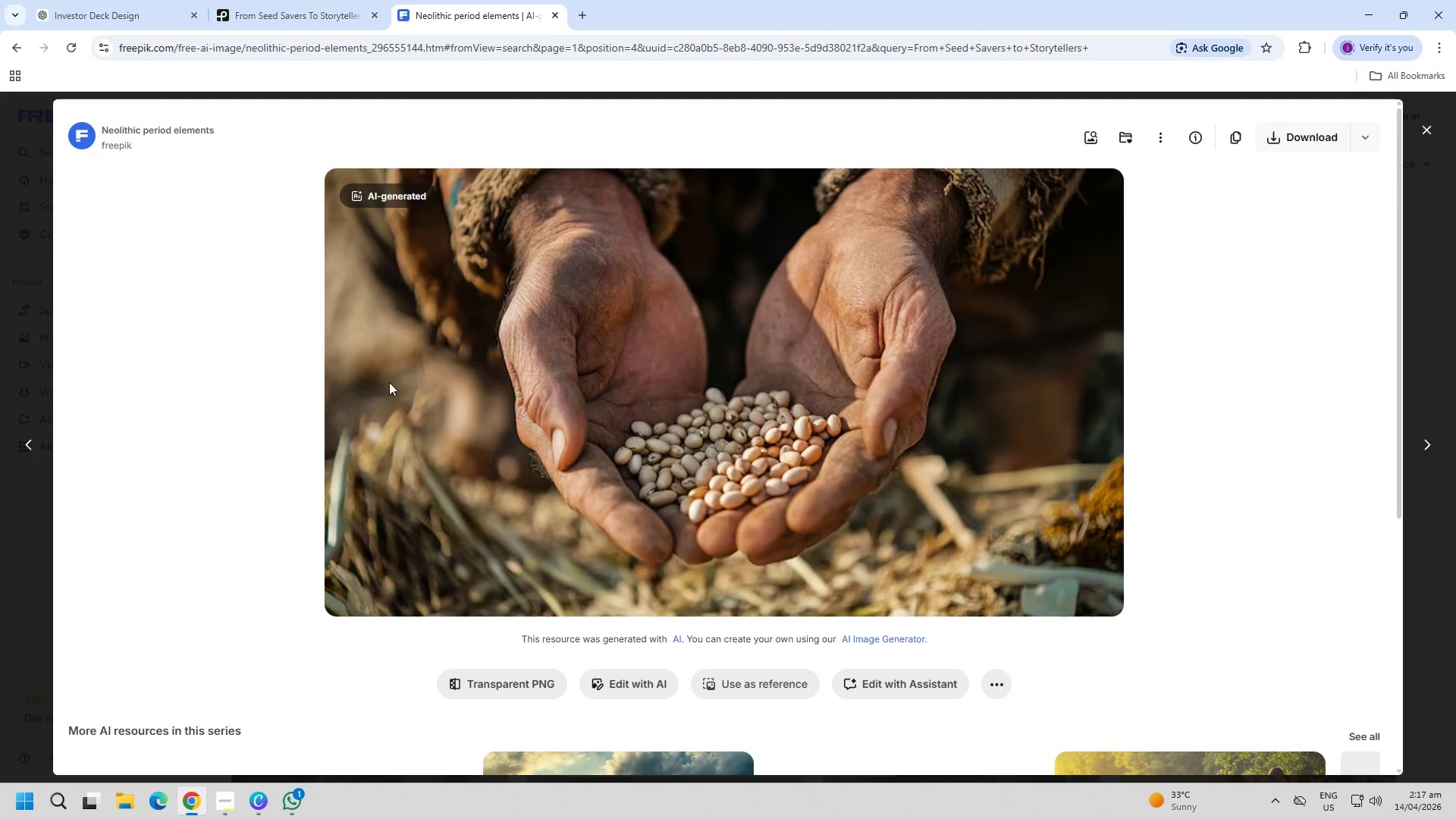 
key(PageDown)
 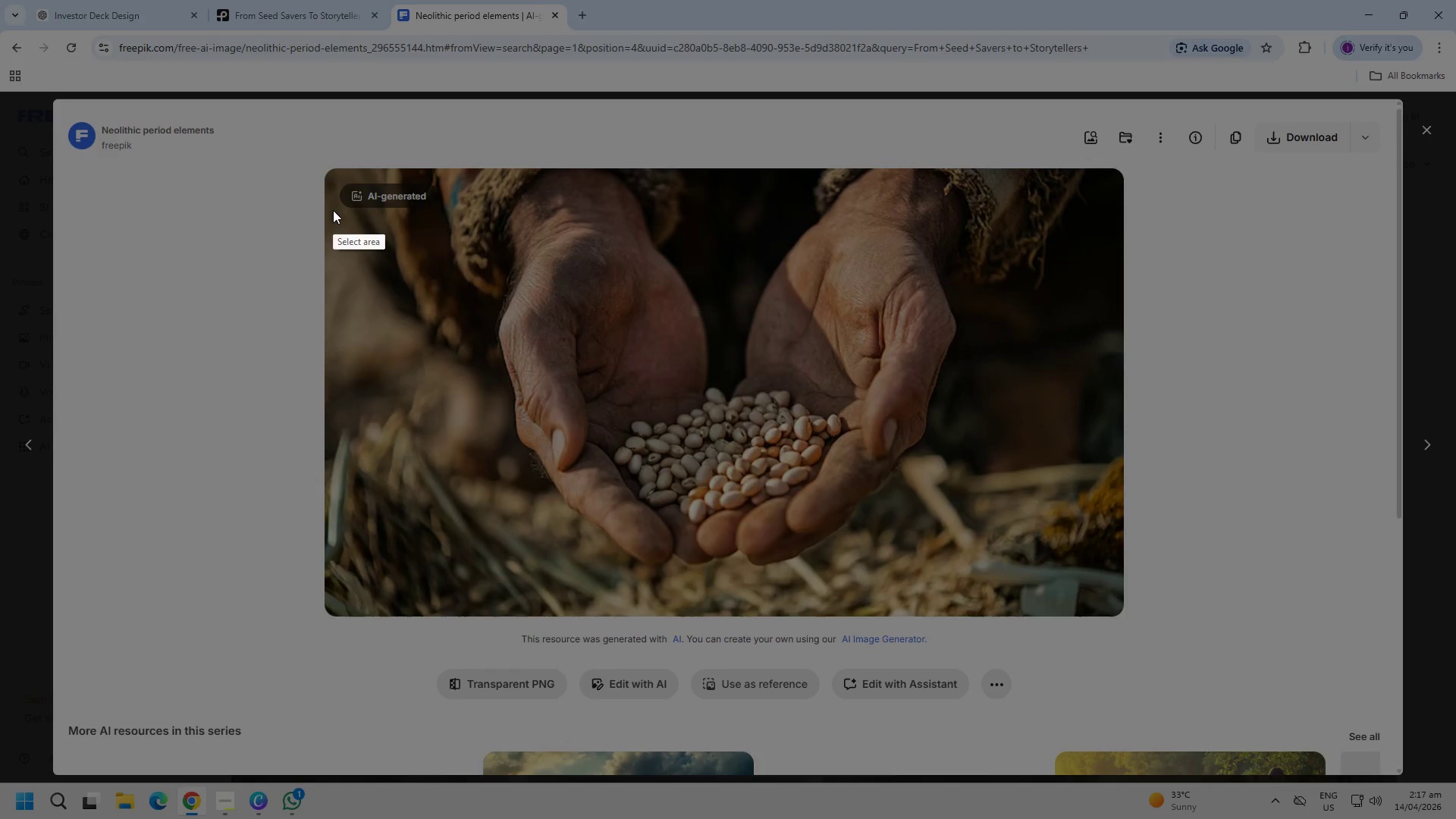 
left_click_drag(start_coordinate=[328, 210], to_coordinate=[1121, 614])
 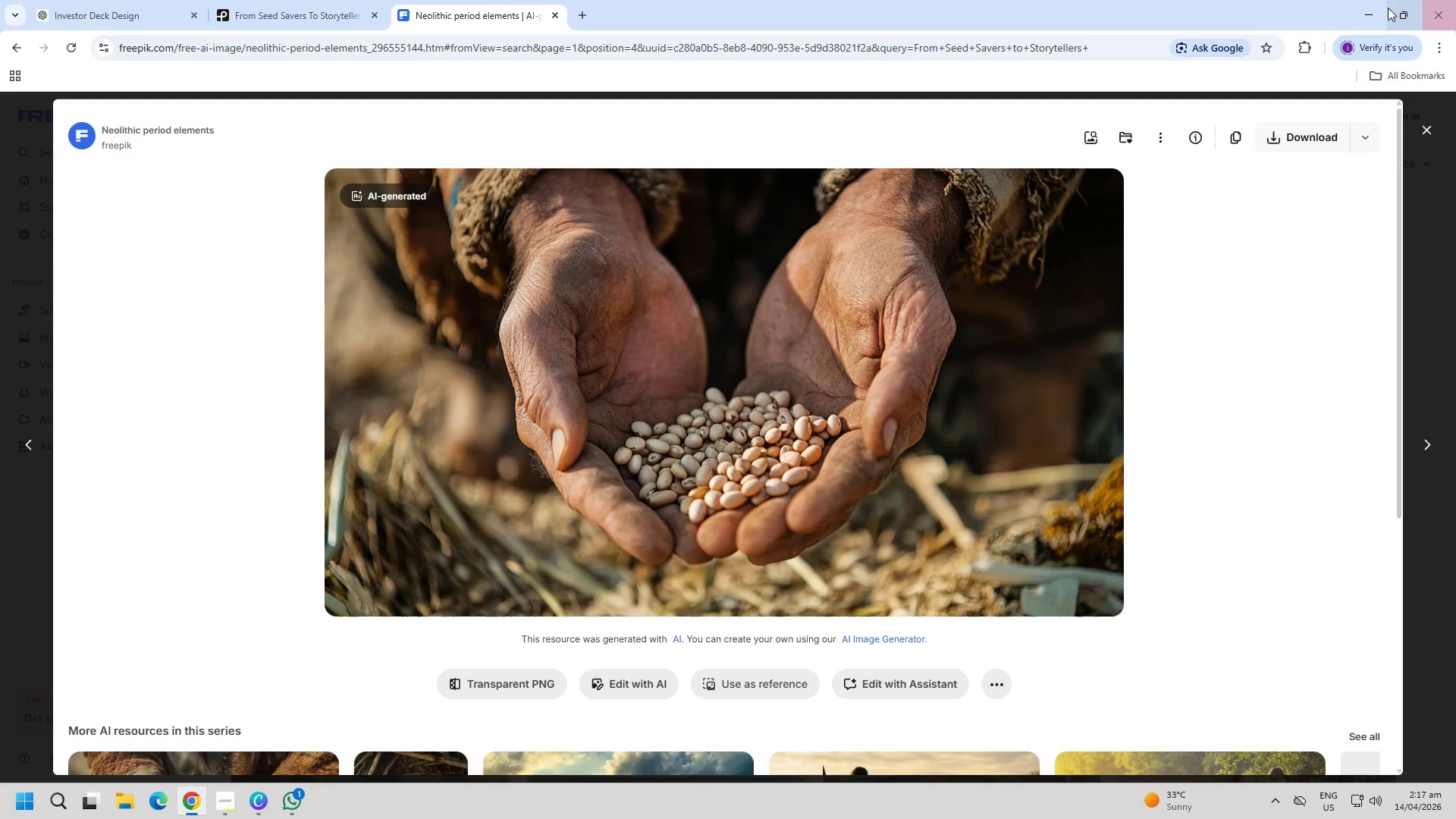 
key(Control+ControlLeft)
 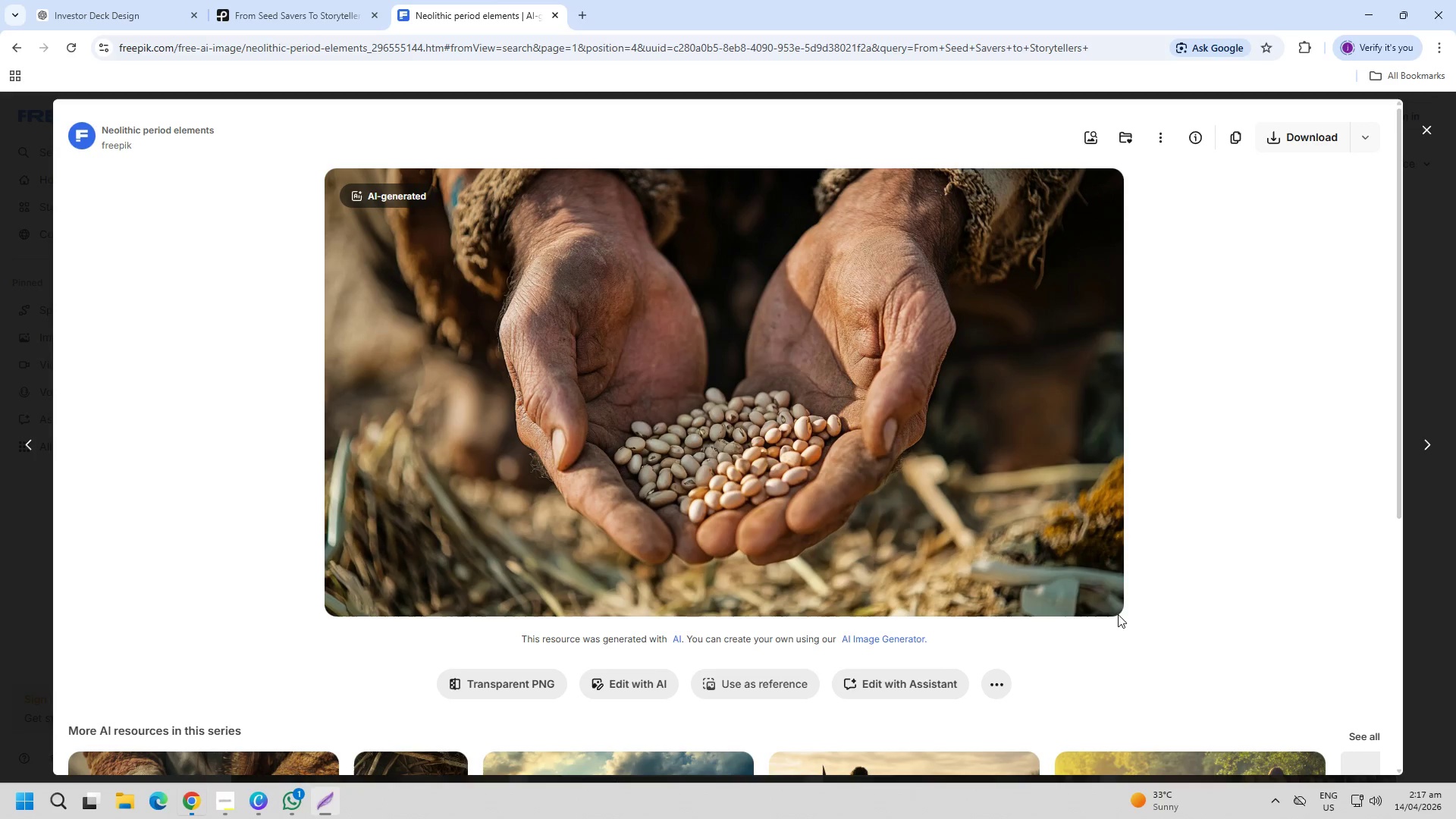 
key(Control+C)
 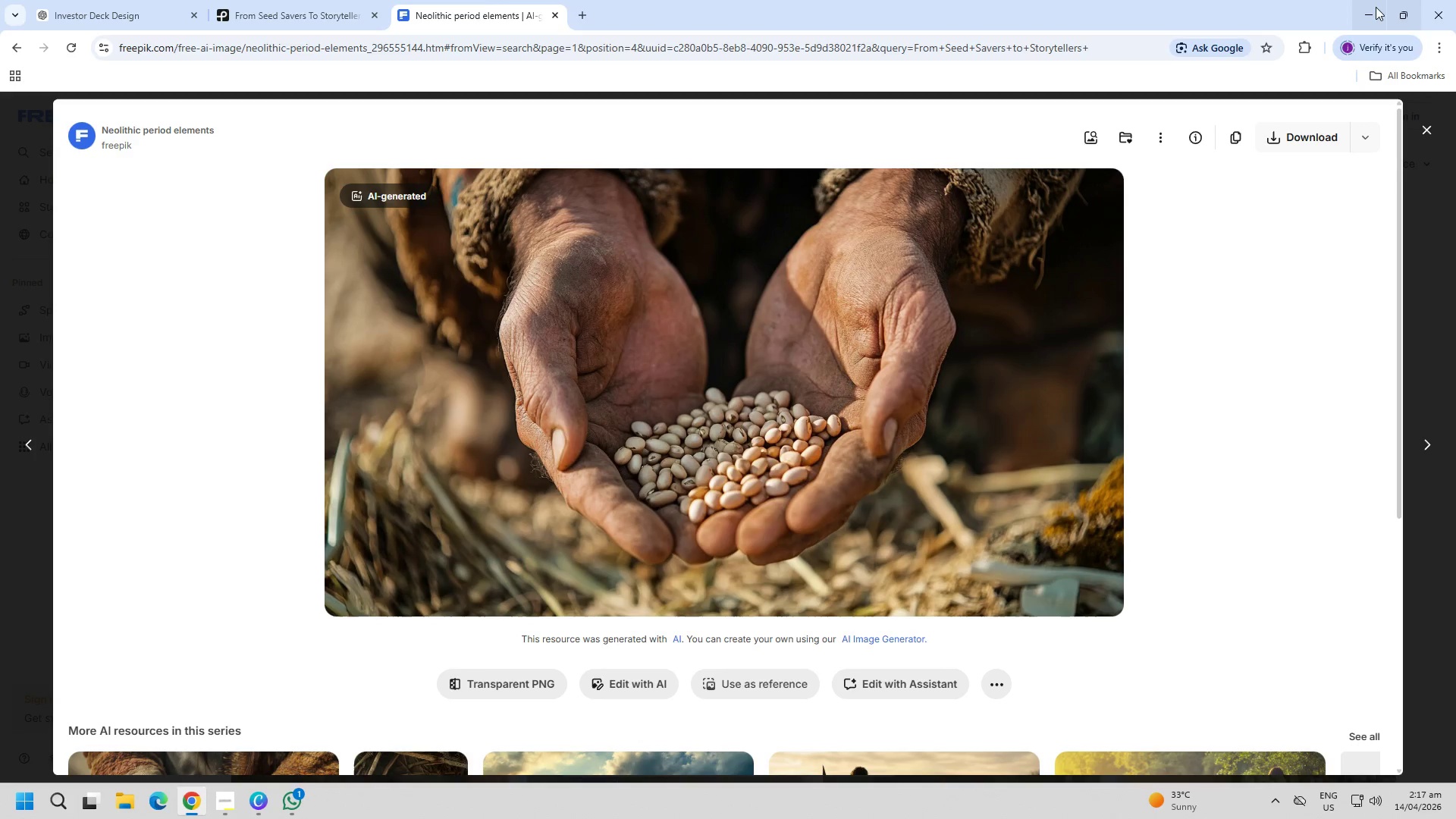 
left_click([1370, 7])
 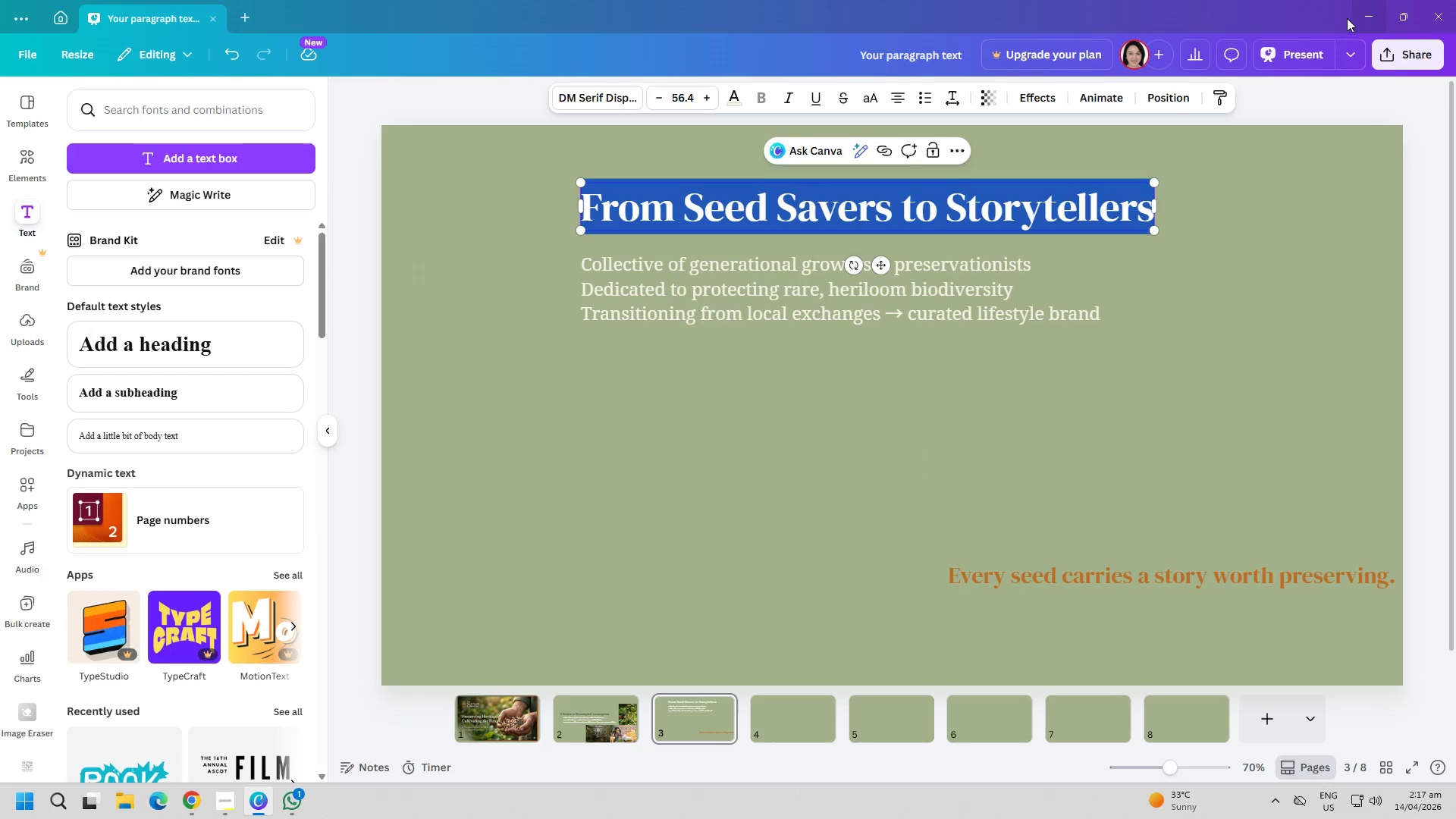 
key(Alt+AltLeft)
 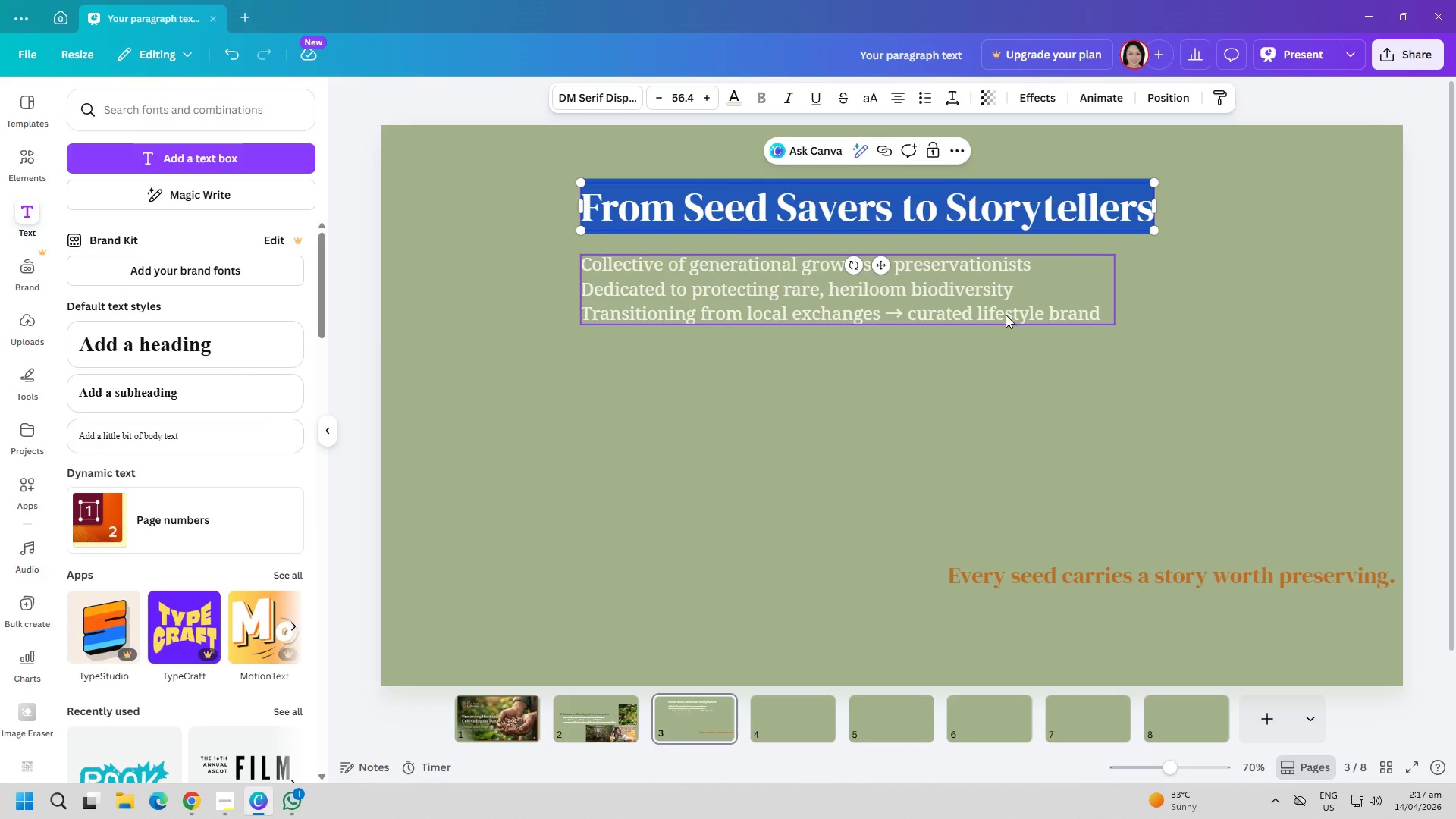 
key(Alt+Tab)
 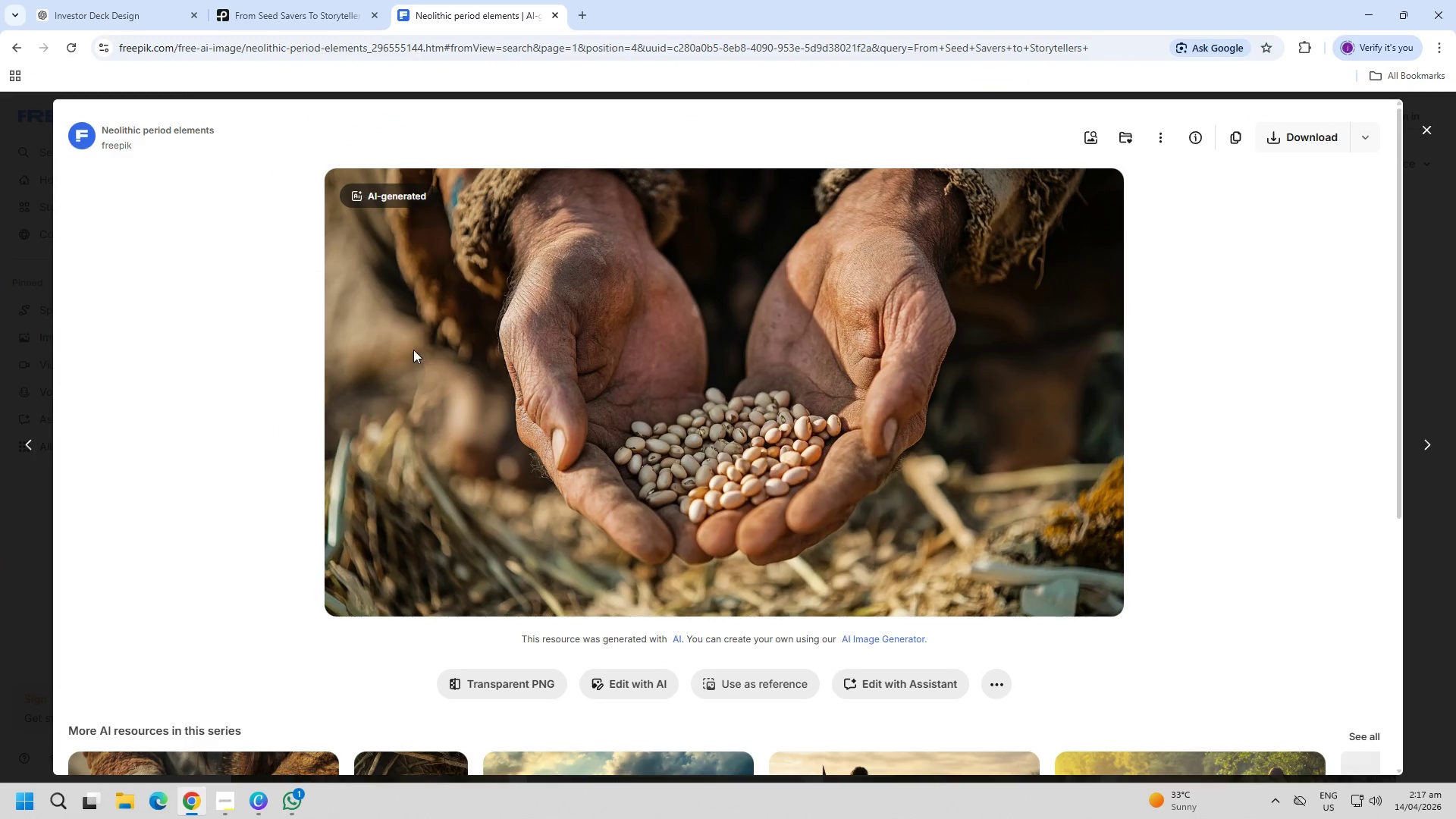 
key(PageDown)
 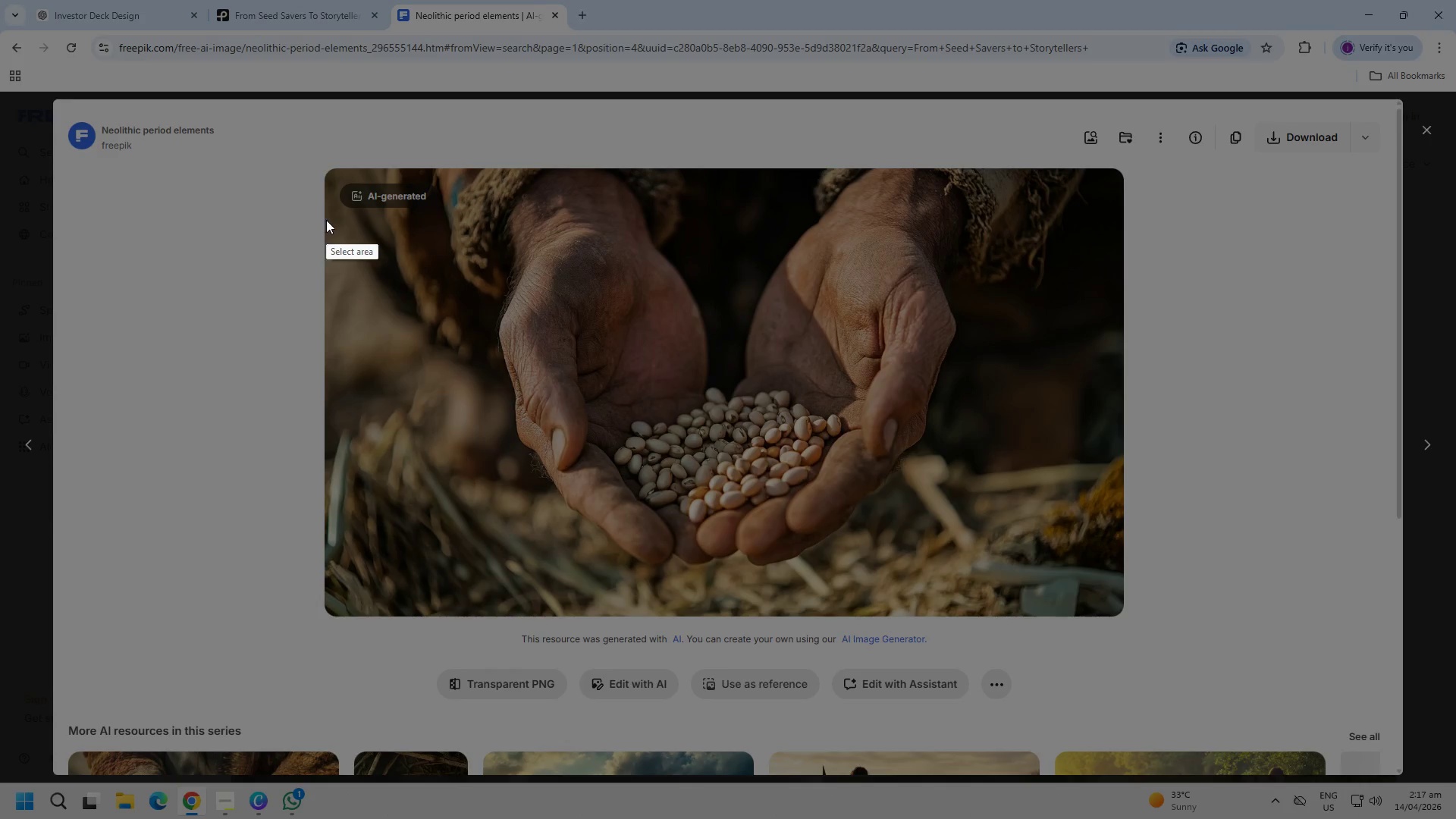 
left_click_drag(start_coordinate=[328, 220], to_coordinate=[1122, 613])
 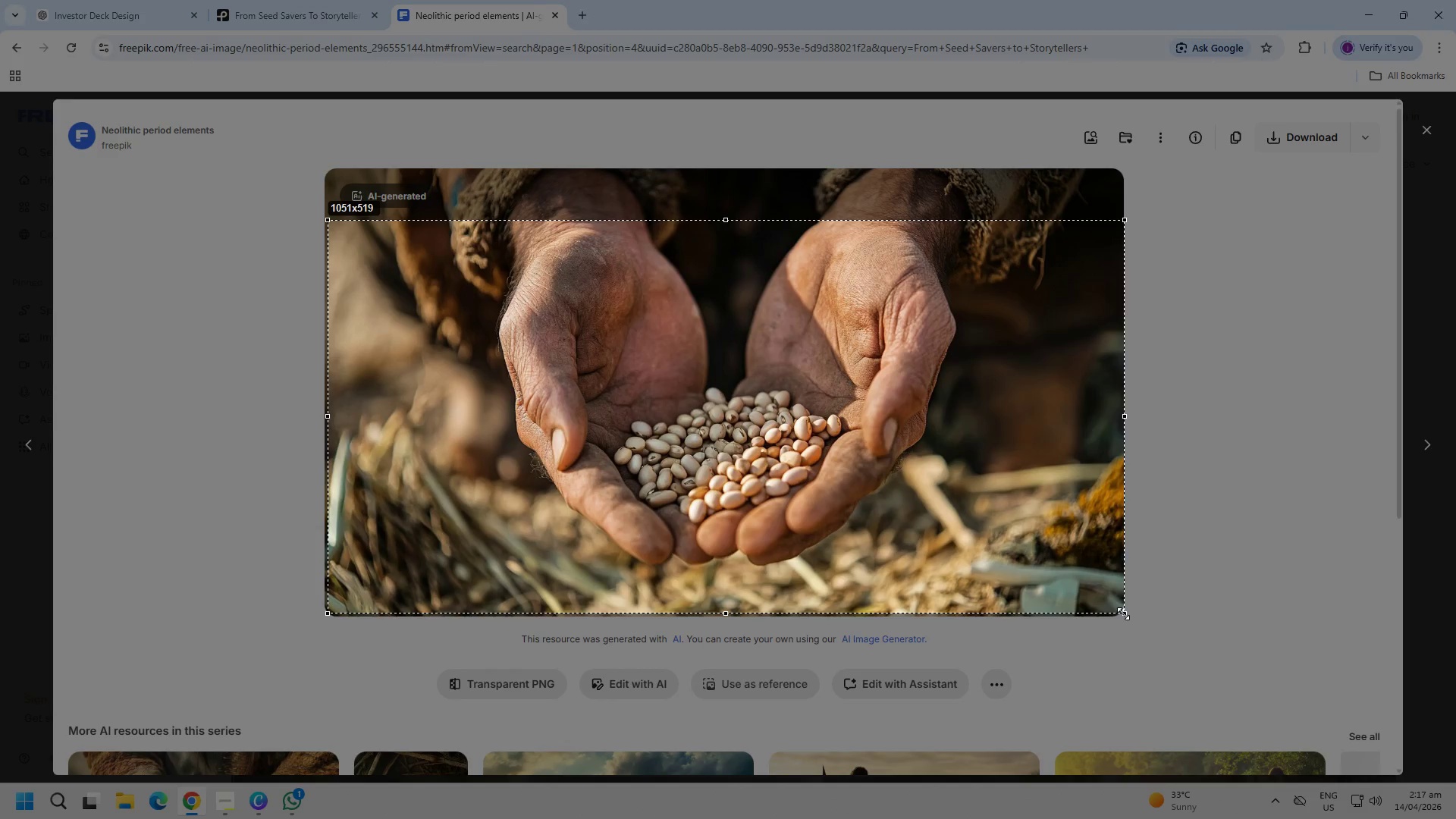 
key(Control+ControlLeft)
 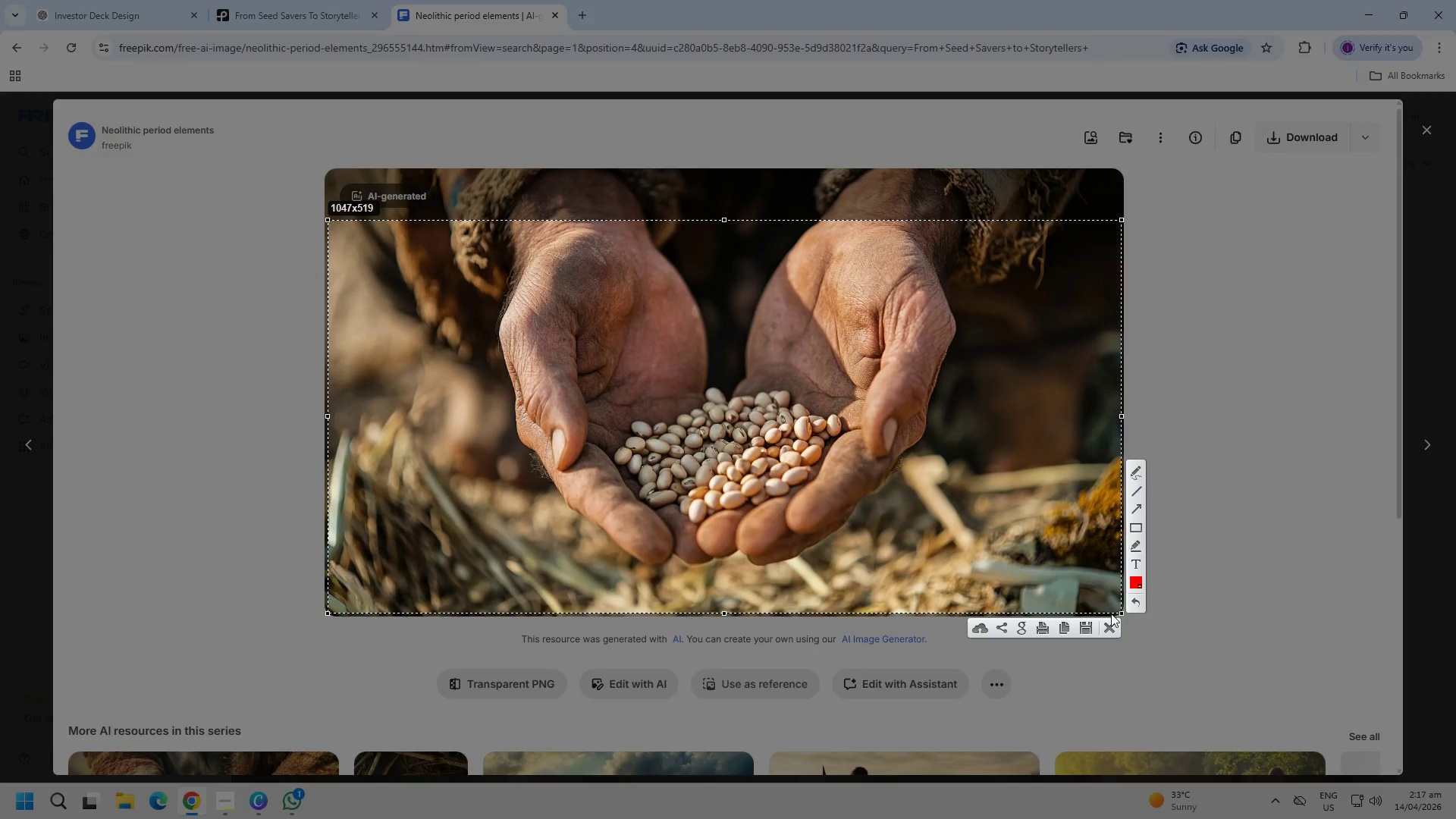 
key(Control+C)
 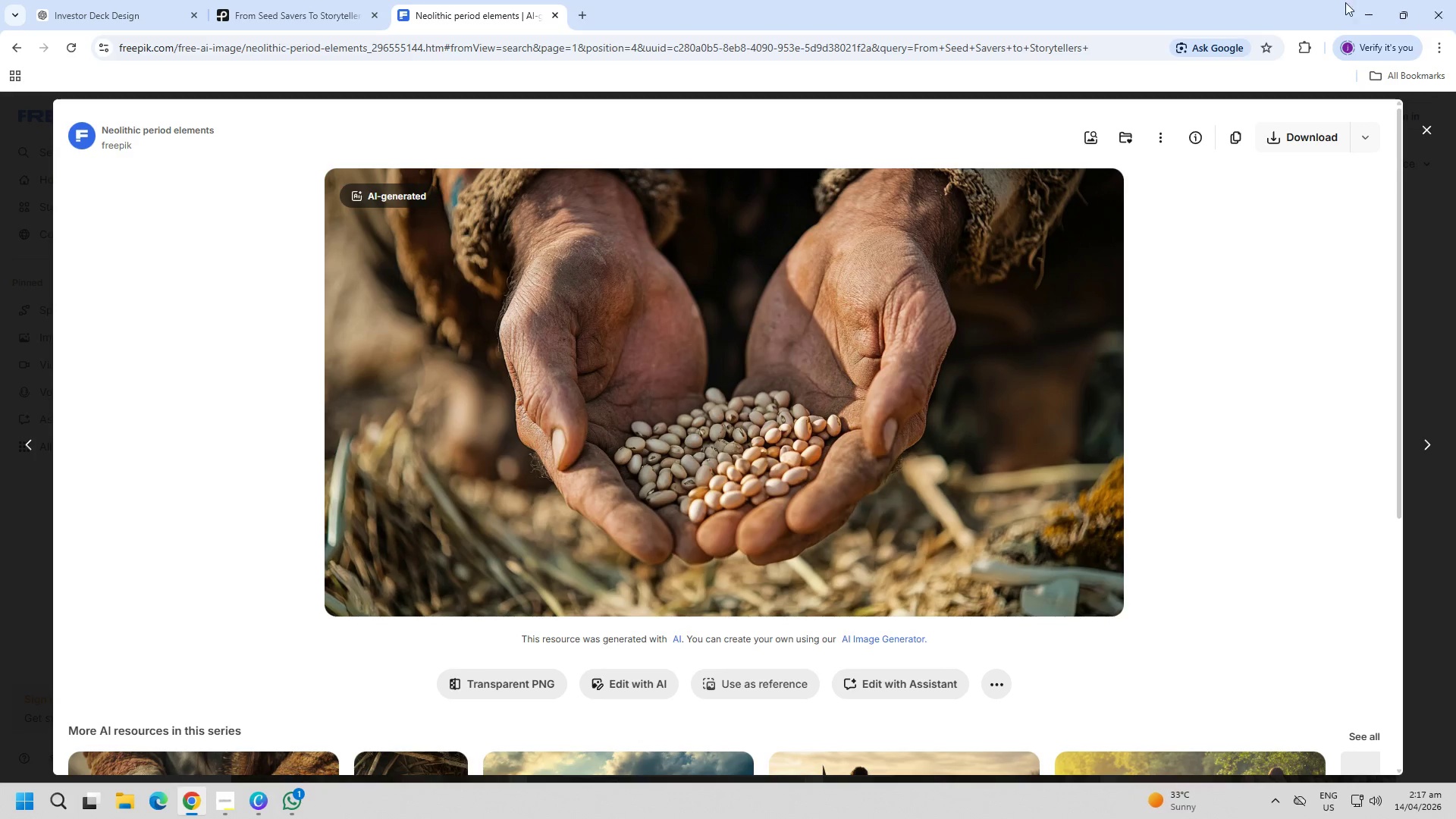 
left_click([1376, 6])
 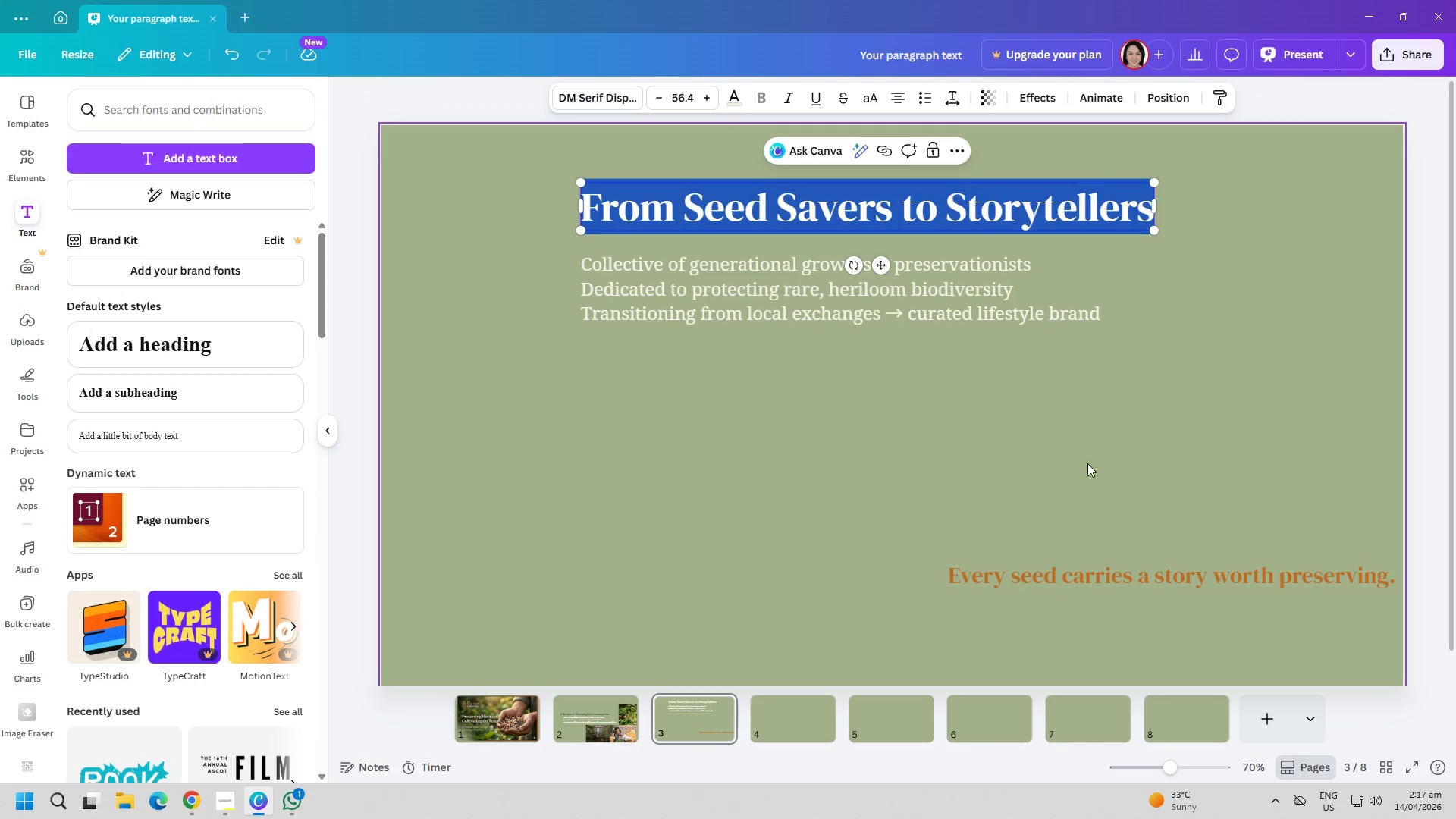 
left_click([772, 487])
 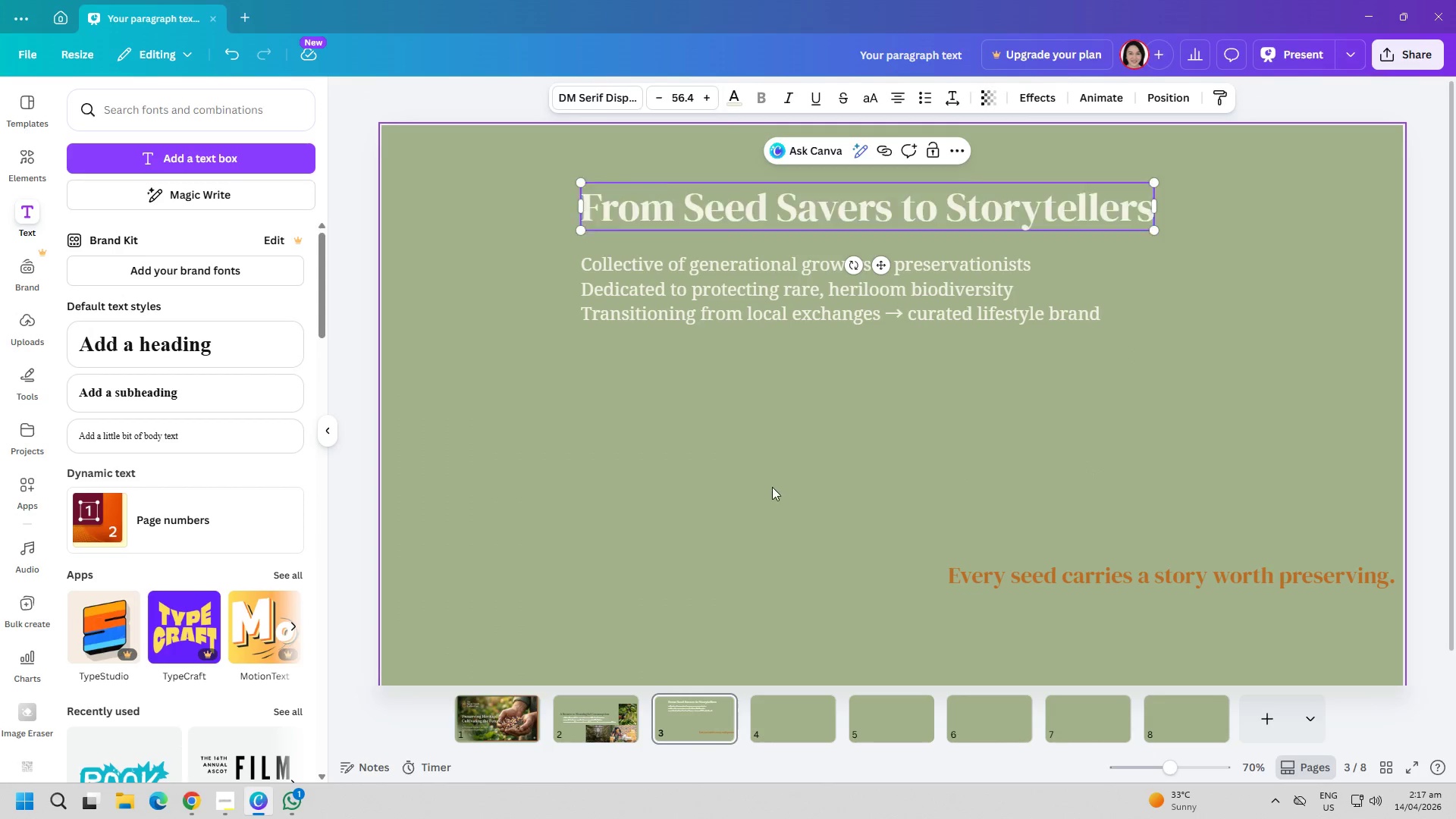 
key(Control+ControlLeft)
 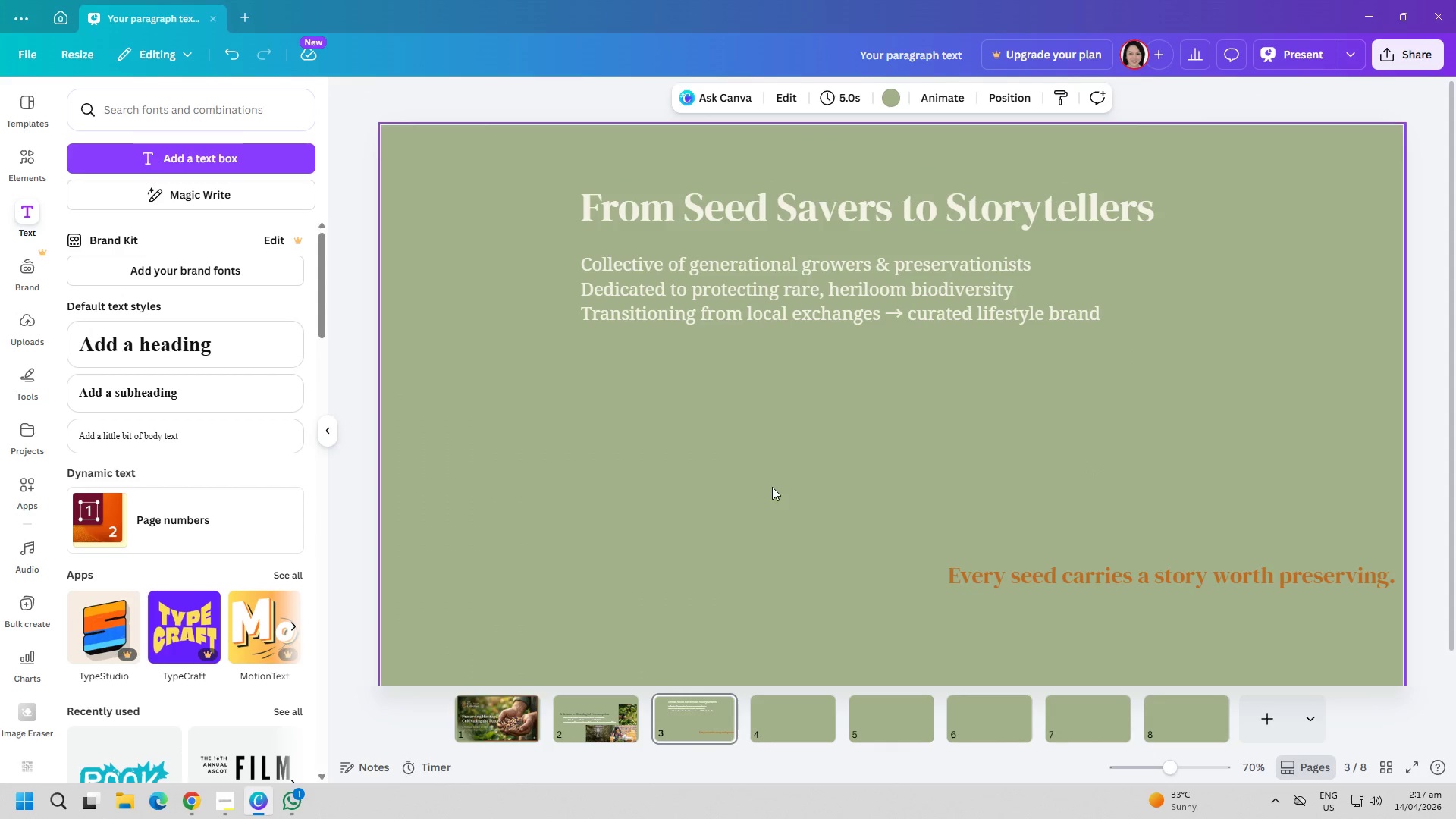 
key(Control+V)
 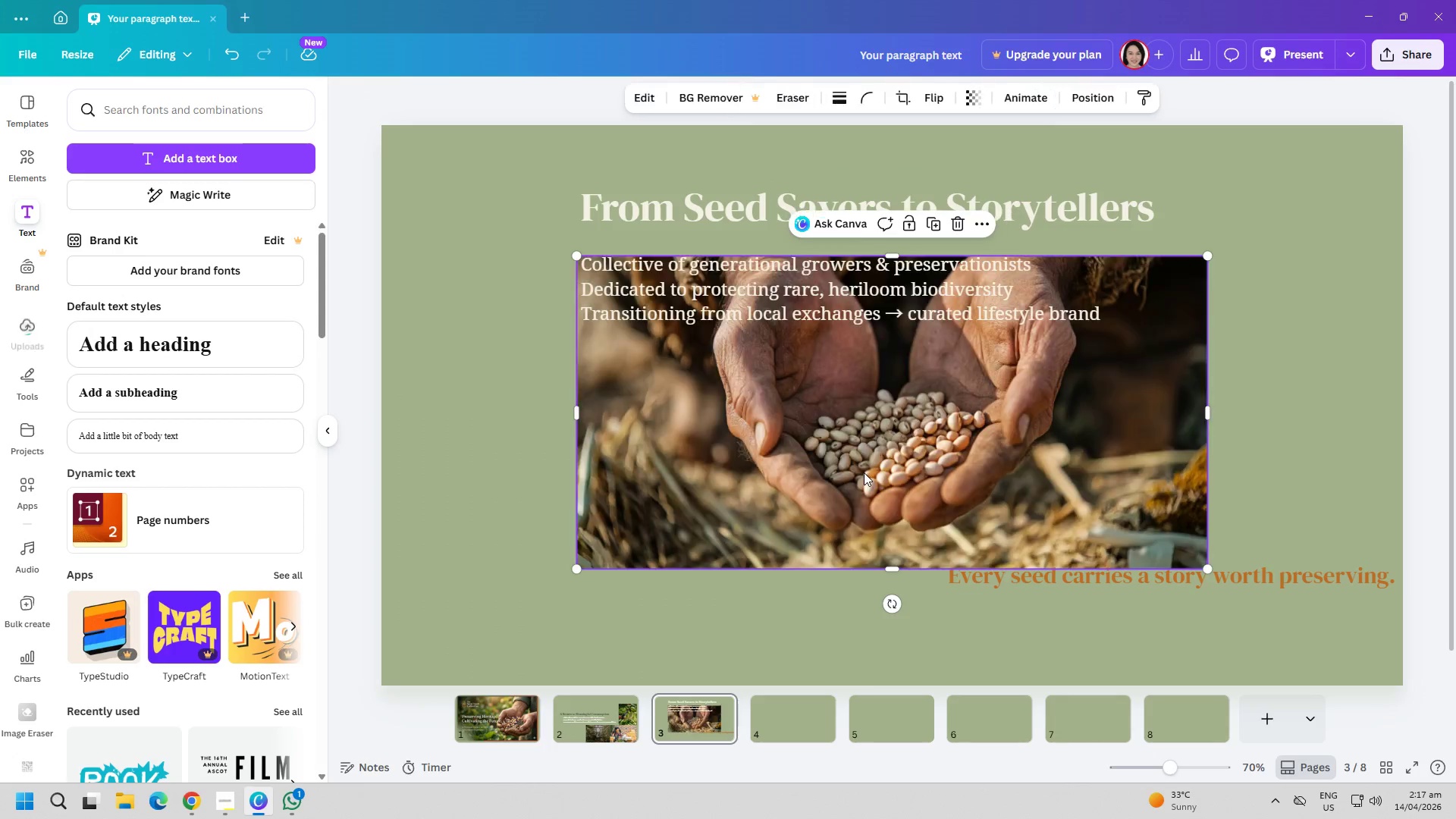 
left_click_drag(start_coordinate=[868, 462], to_coordinate=[748, 520])
 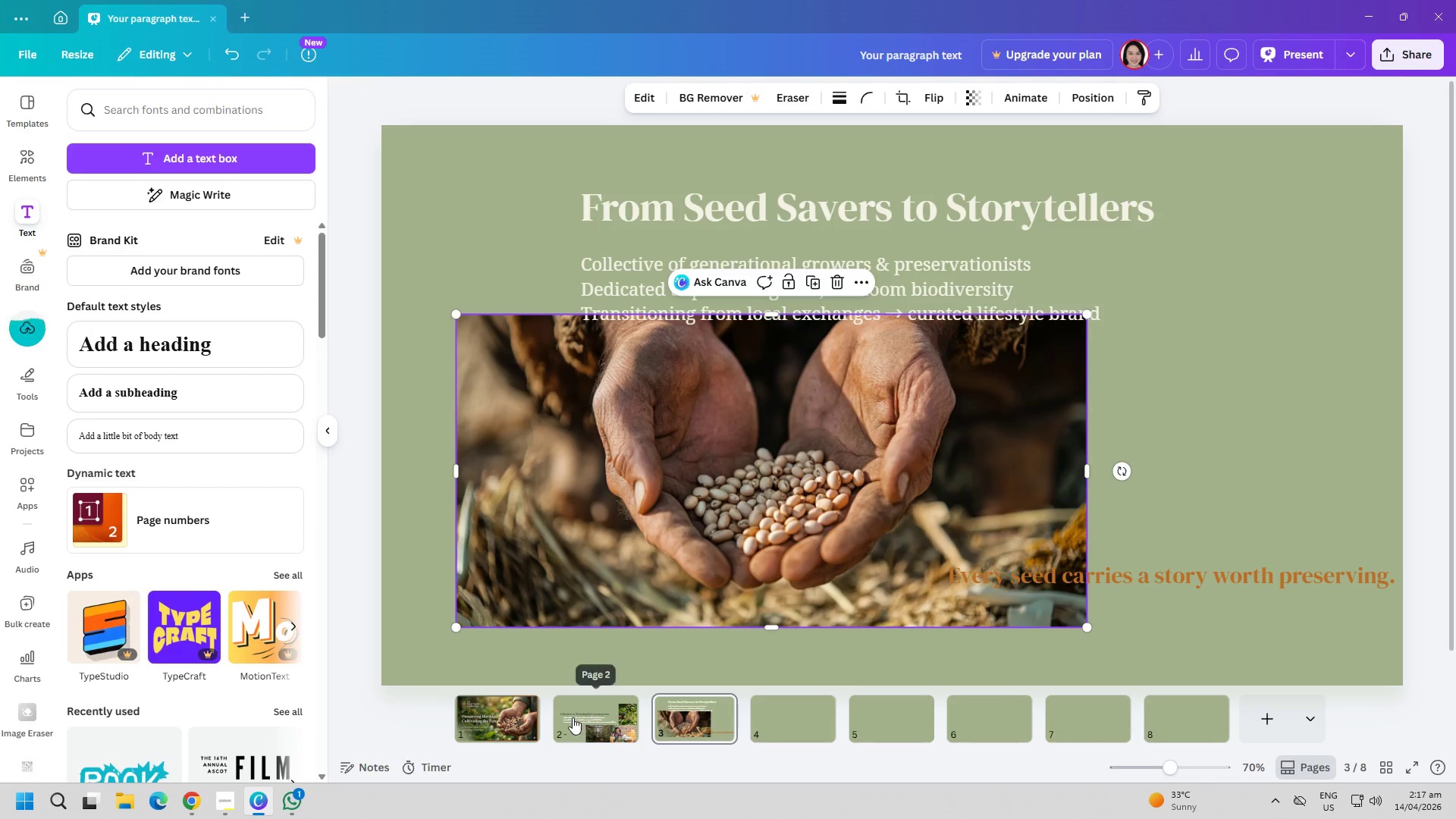 
left_click([509, 710])
 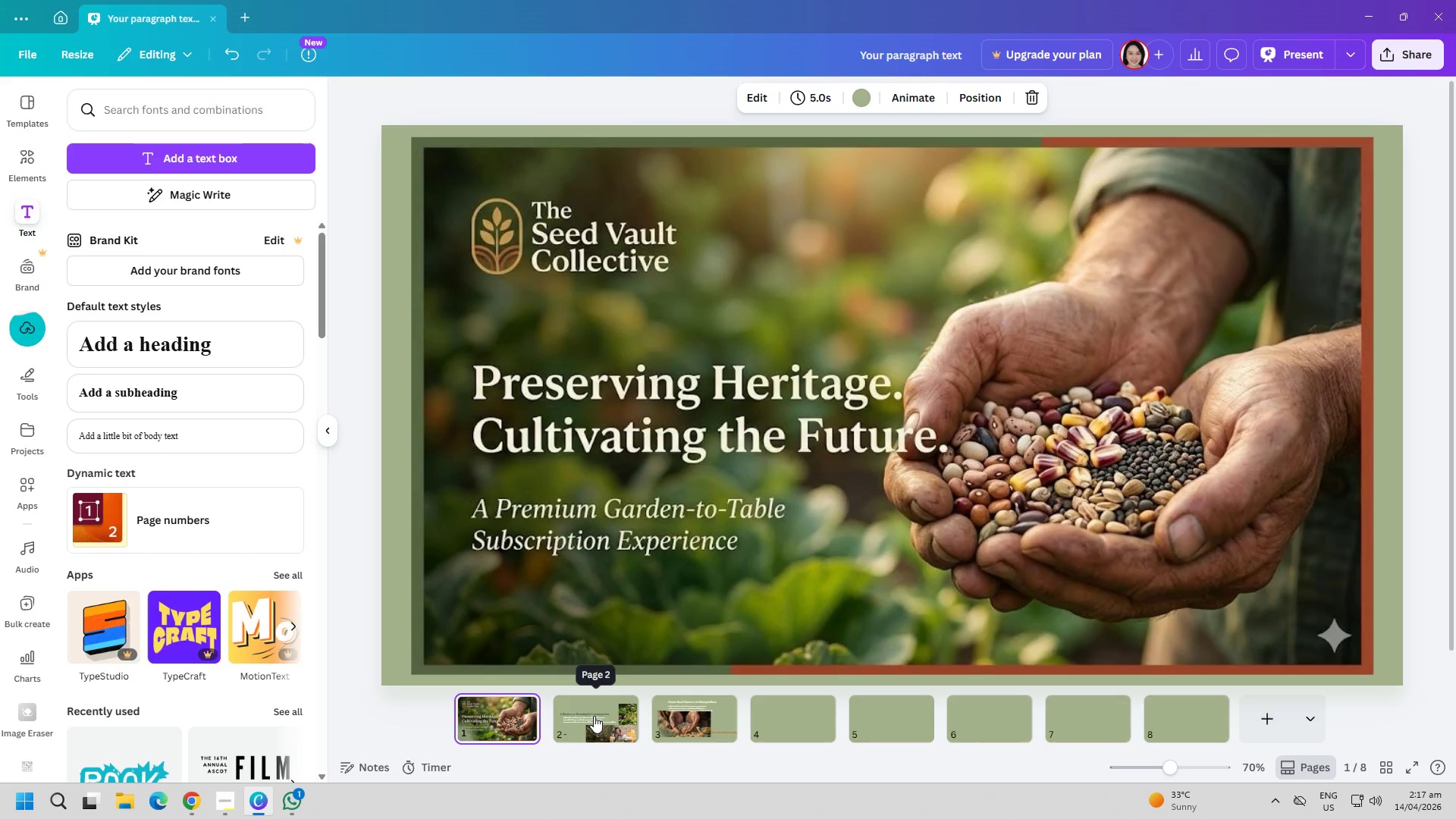 
left_click([594, 716])
 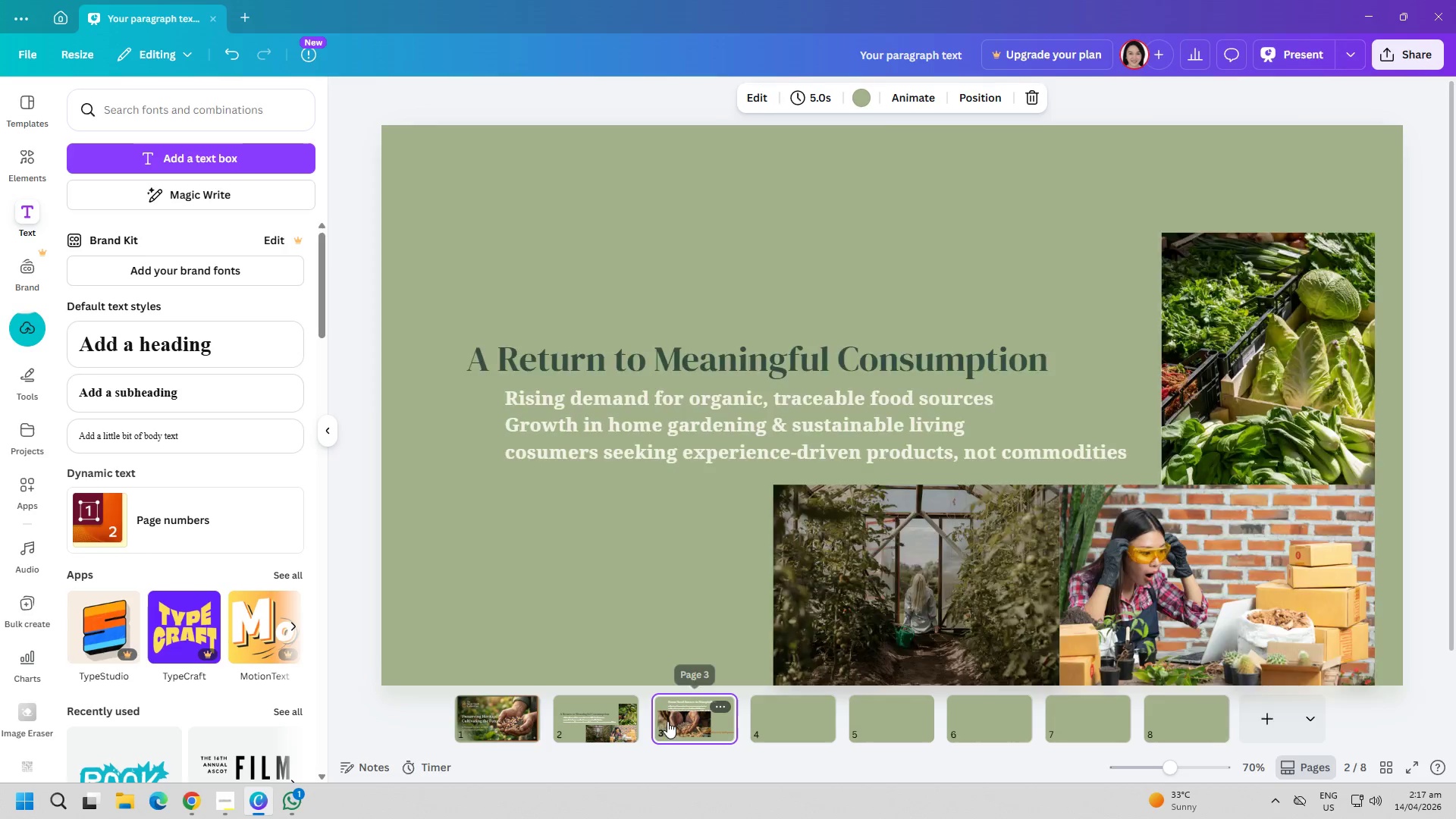 
double_click([778, 520])
 